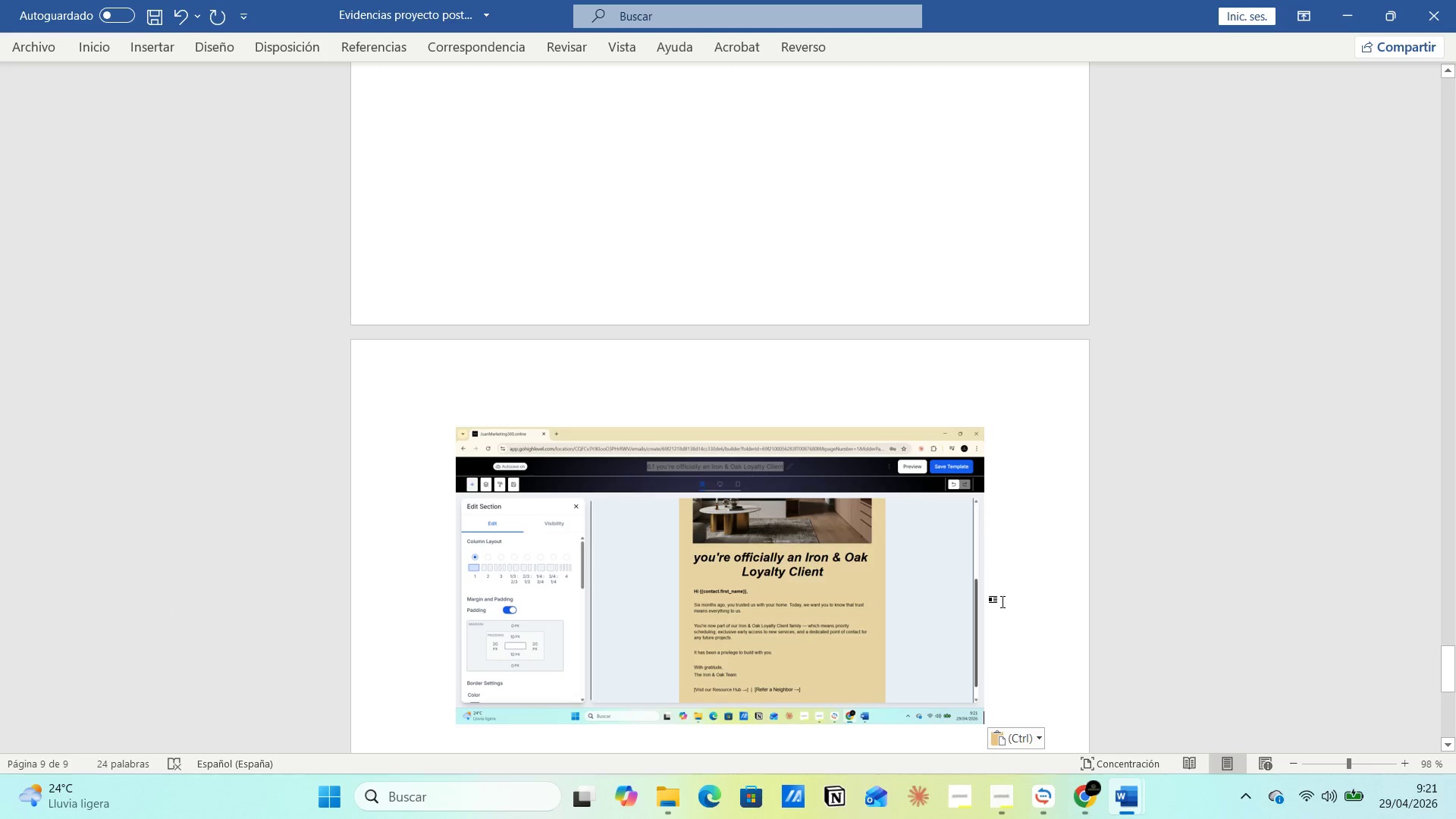 
key(Enter)
 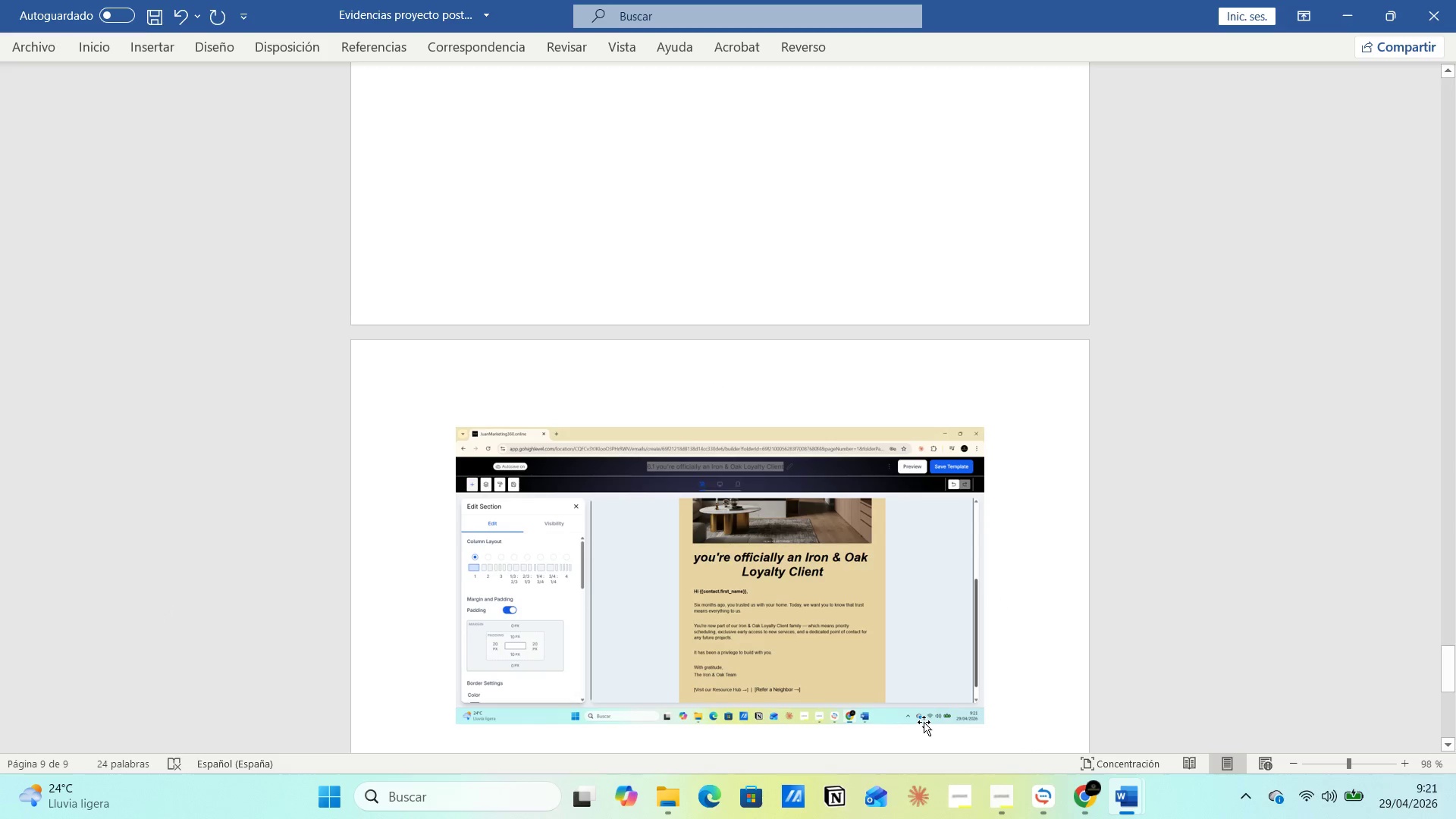 
key(Control+G)
 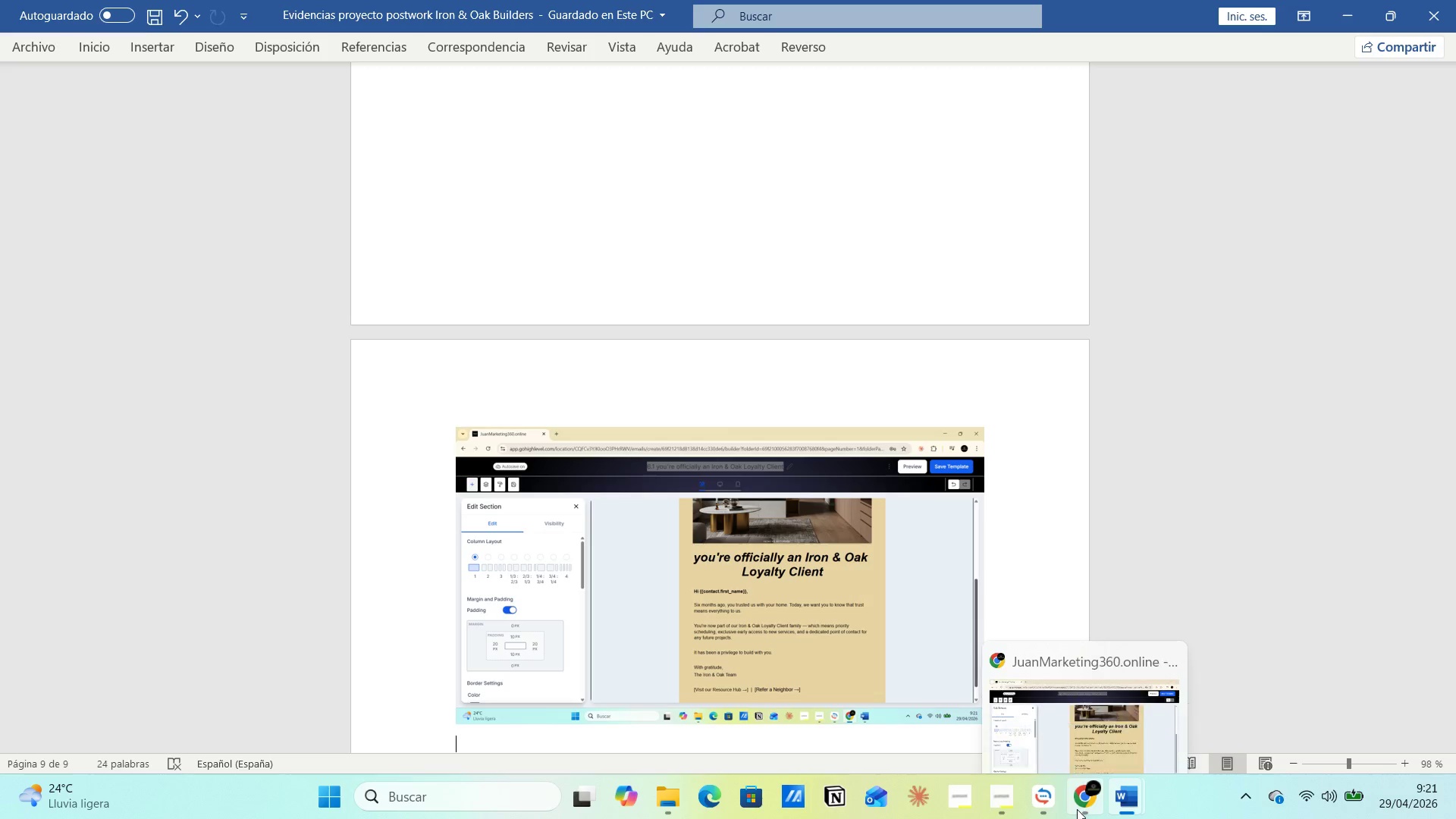 
left_click([1028, 717])
 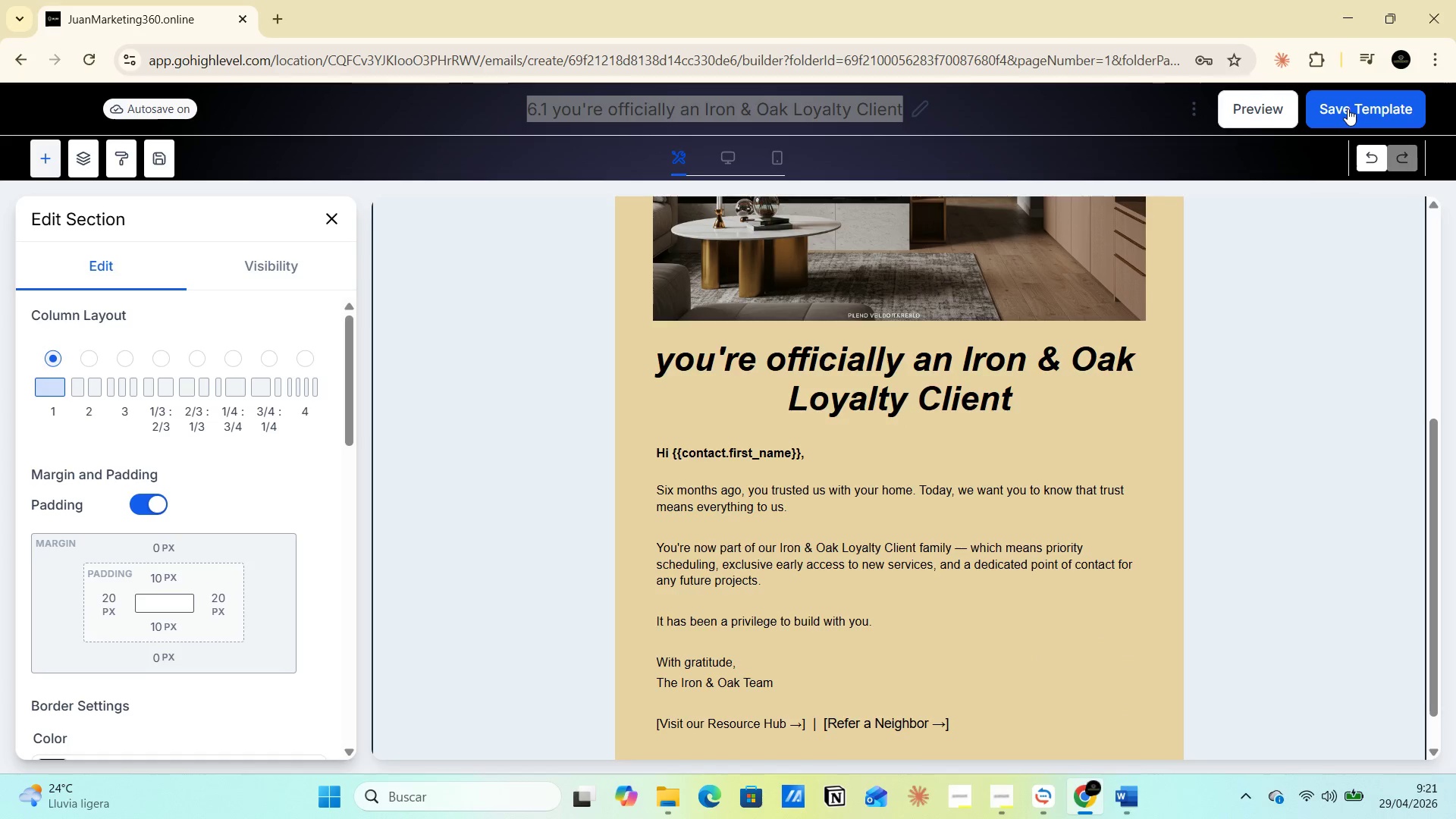 
left_click([1348, 108])
 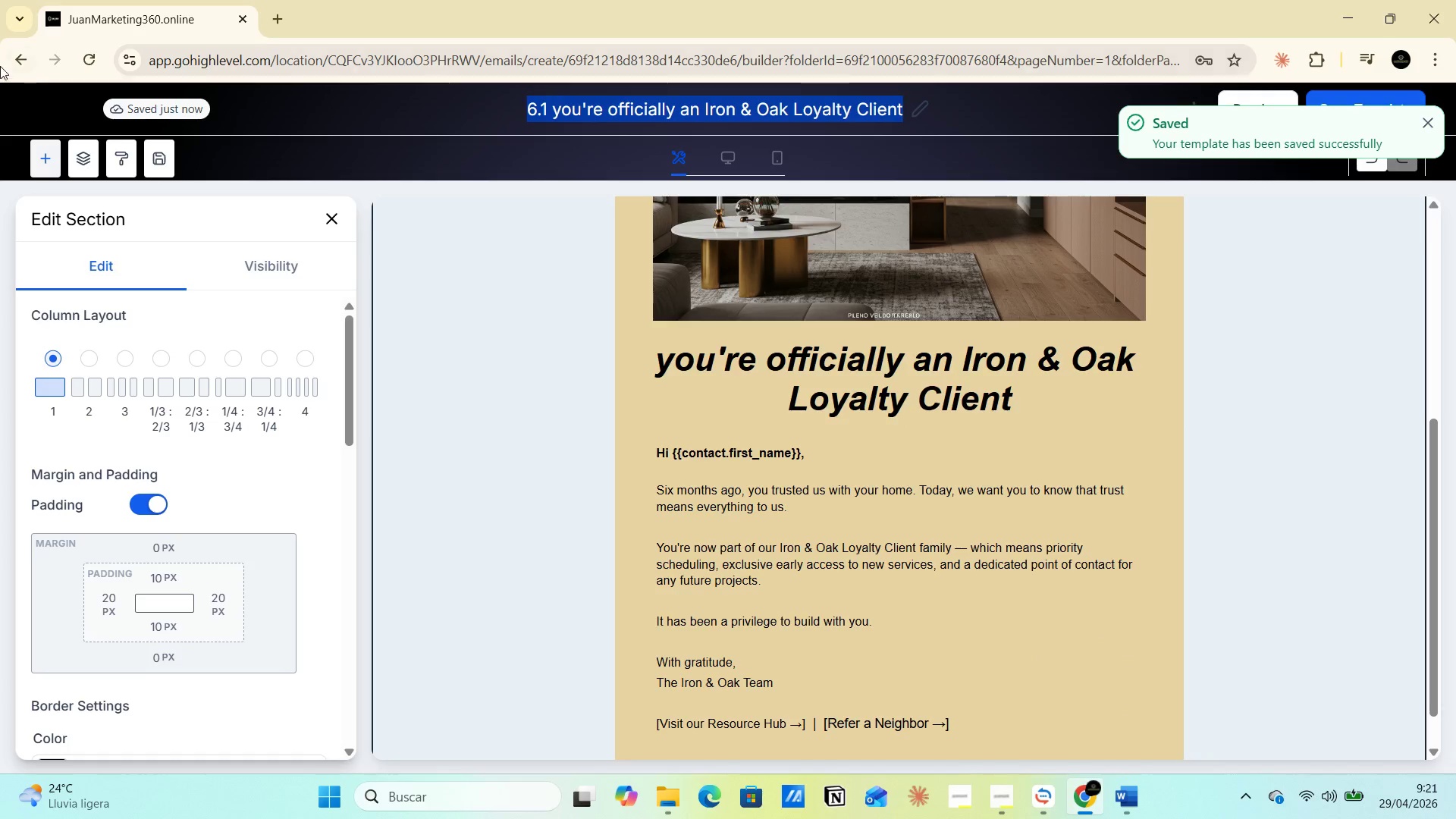 
left_click([21, 53])
 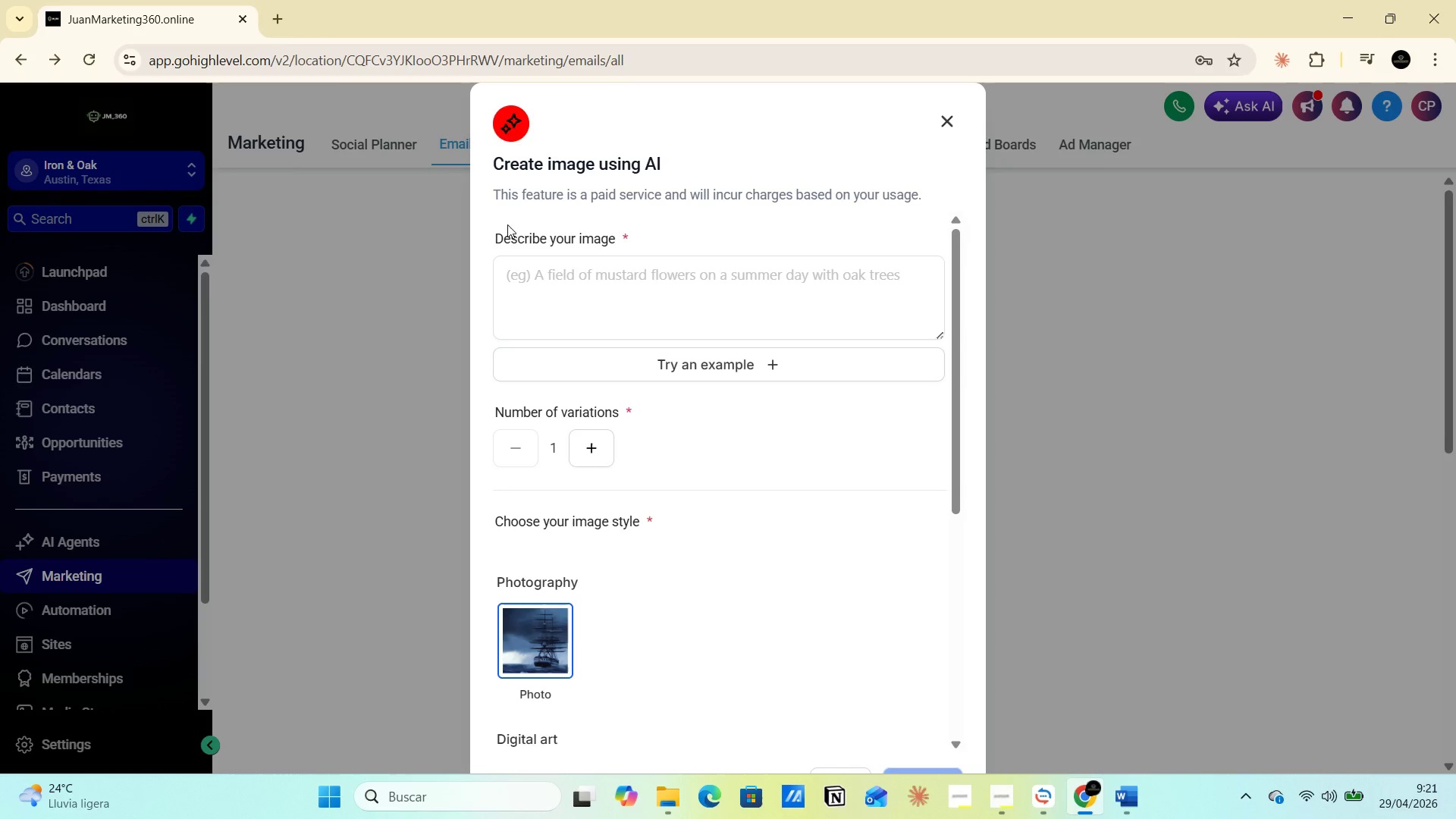 
left_click([543, 280])
 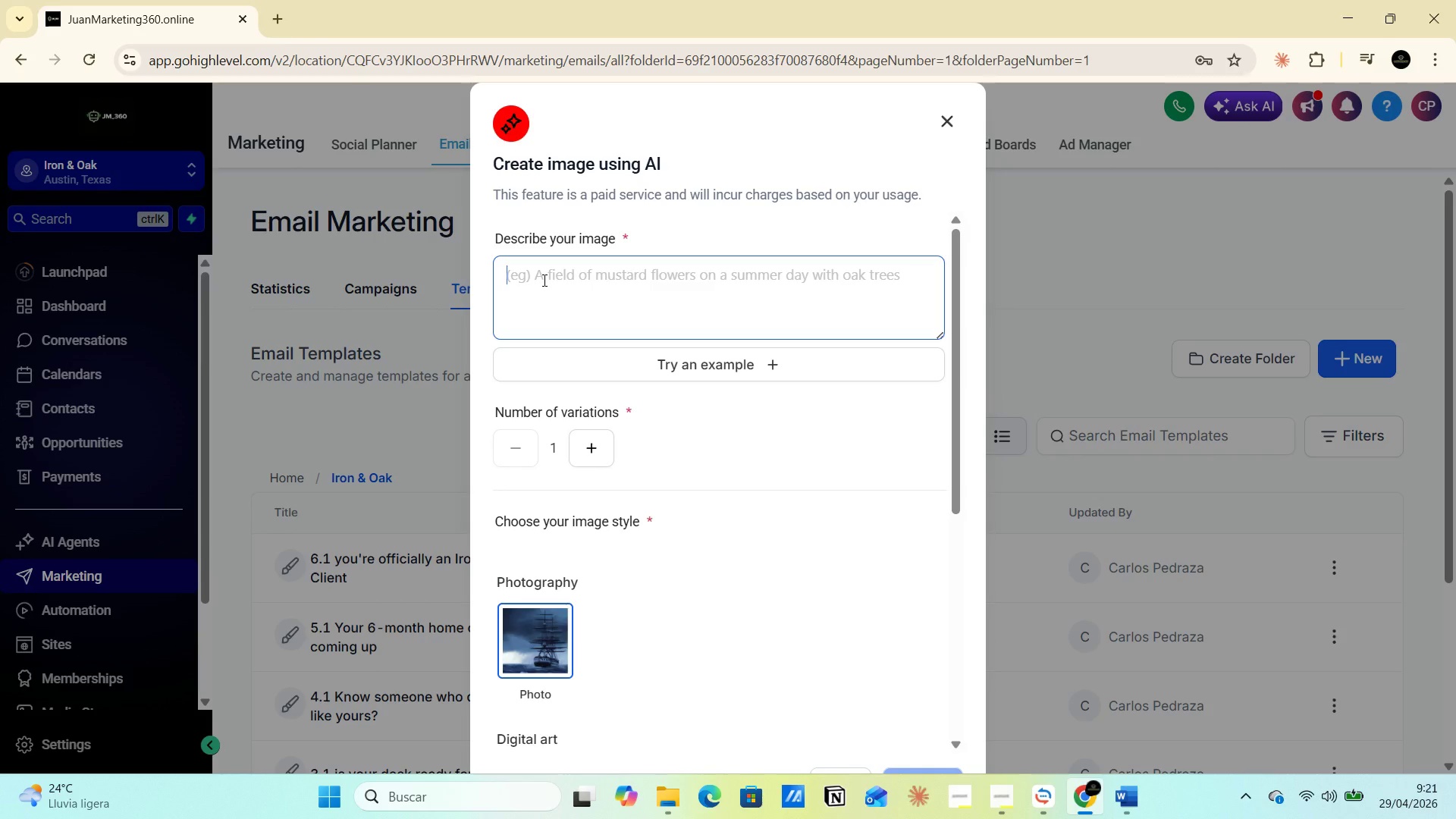 
type(contrucion pero muestra por dentro casa lujos tipo campetre qeu desde la ventana y apnoramica del cuarto de mire como arboles de afuera y avez o picina mira com oqeuda mejor q)
key(Backspace)
key(Backspace)
type( pero quiero a)
key(Backspace)
type(panom)
key(Backspace)
type(ramicas de adentro hacia afuera )
 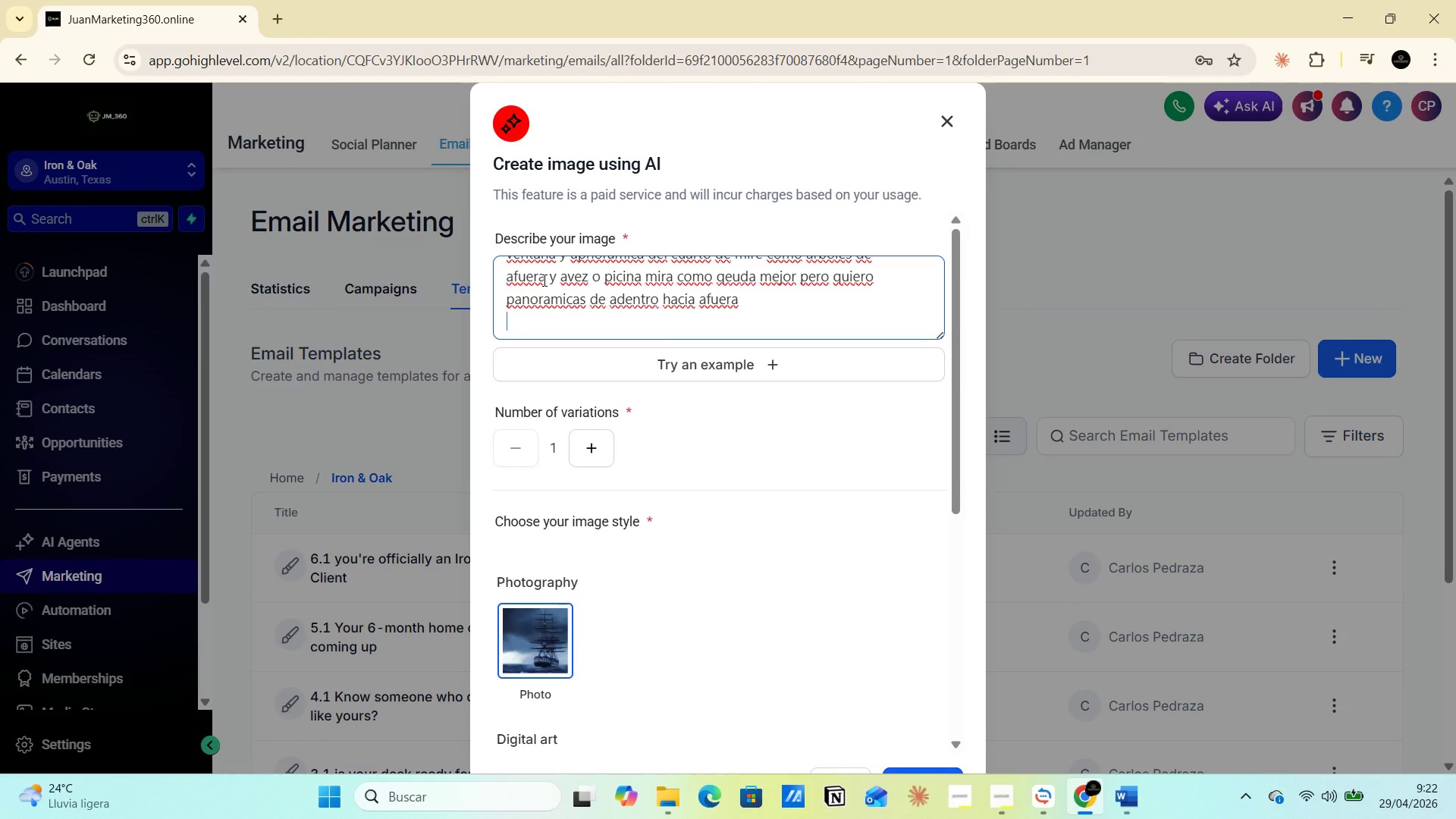 
key(Enter)
 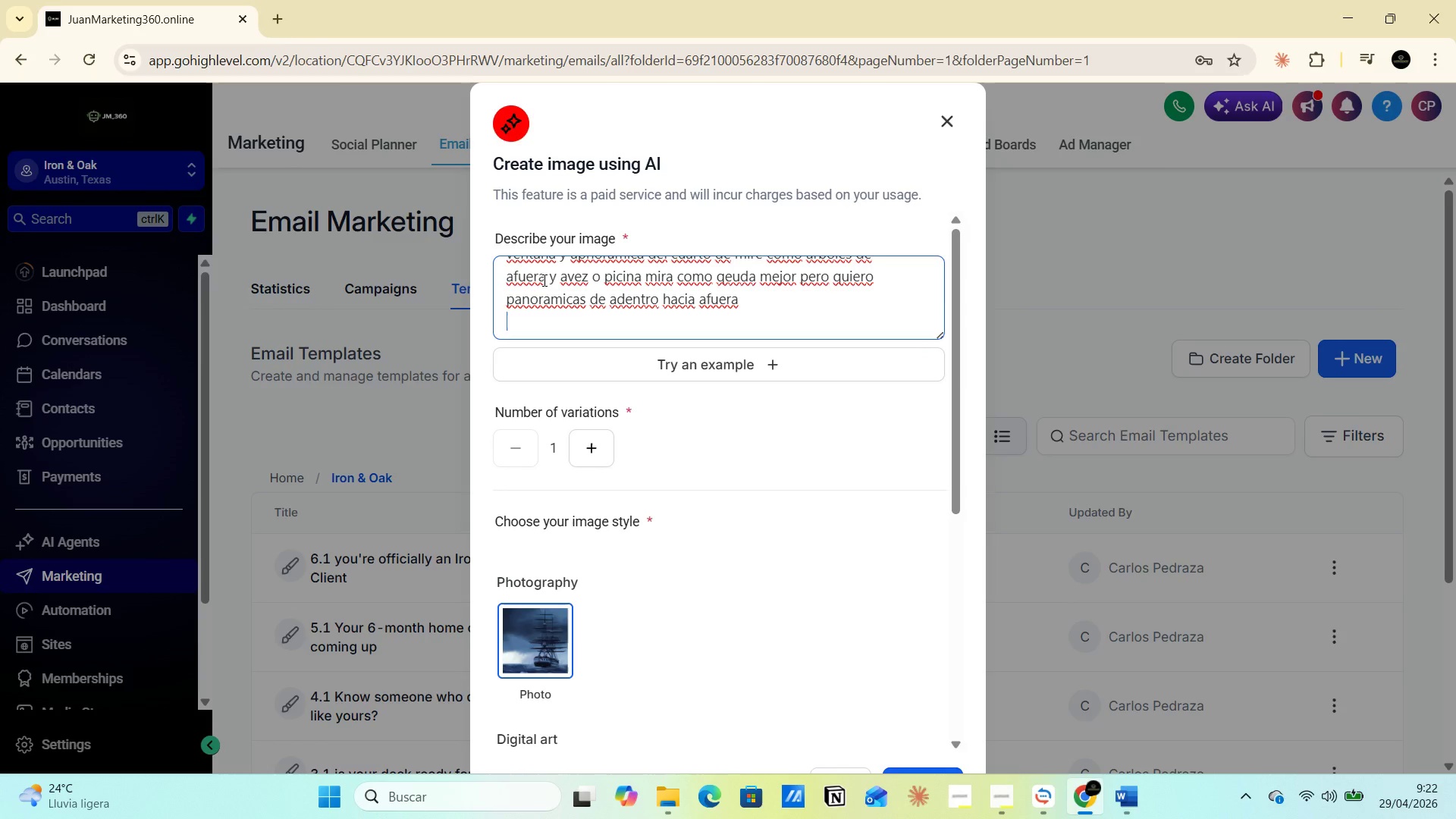 
scroll: coordinate [914, 580], scroll_direction: down, amount: 12.0
 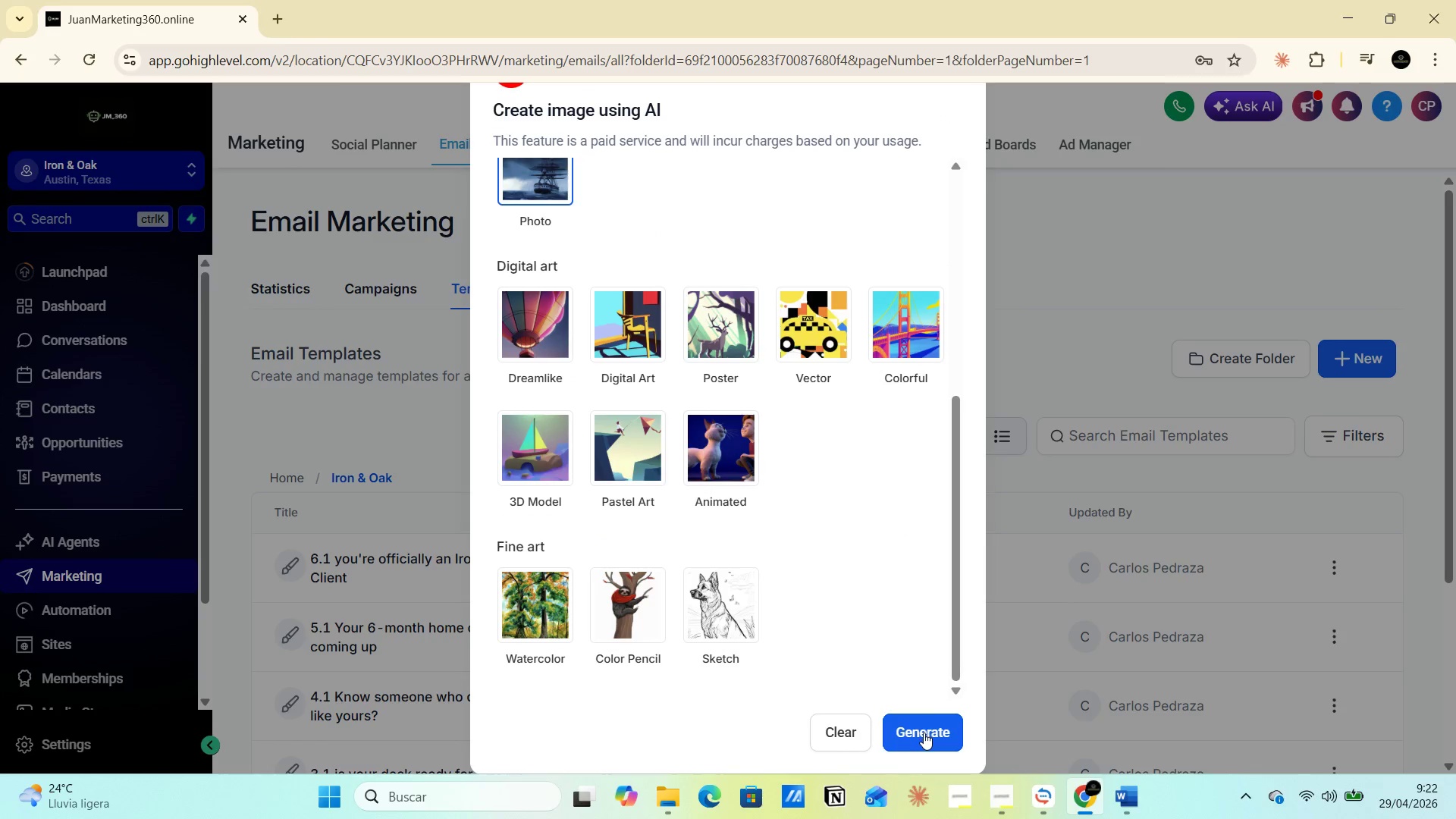 
left_click([924, 733])
 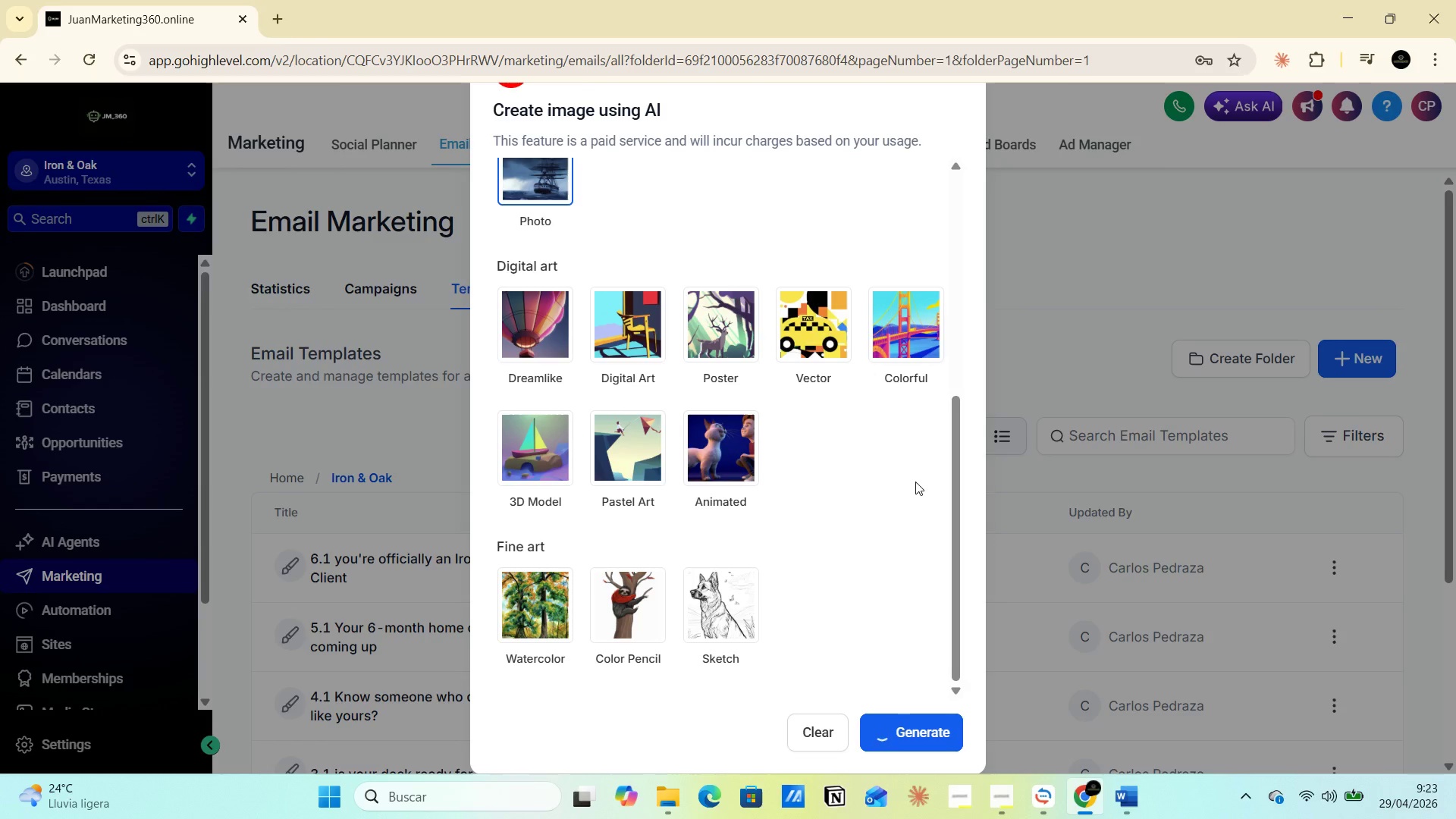 
wait(30.53)
 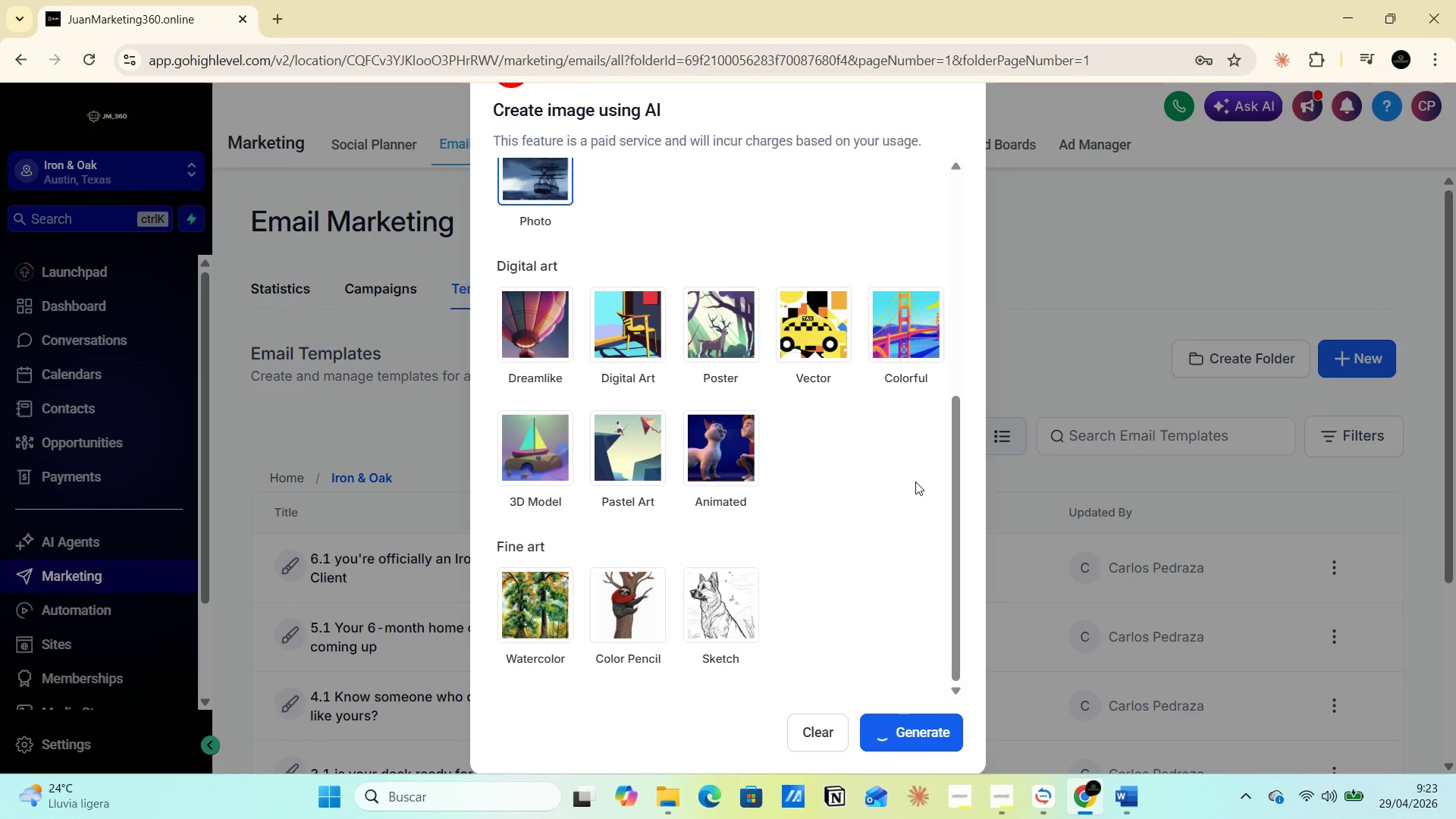 
scroll: coordinate [1053, 444], scroll_direction: down, amount: 4.0
 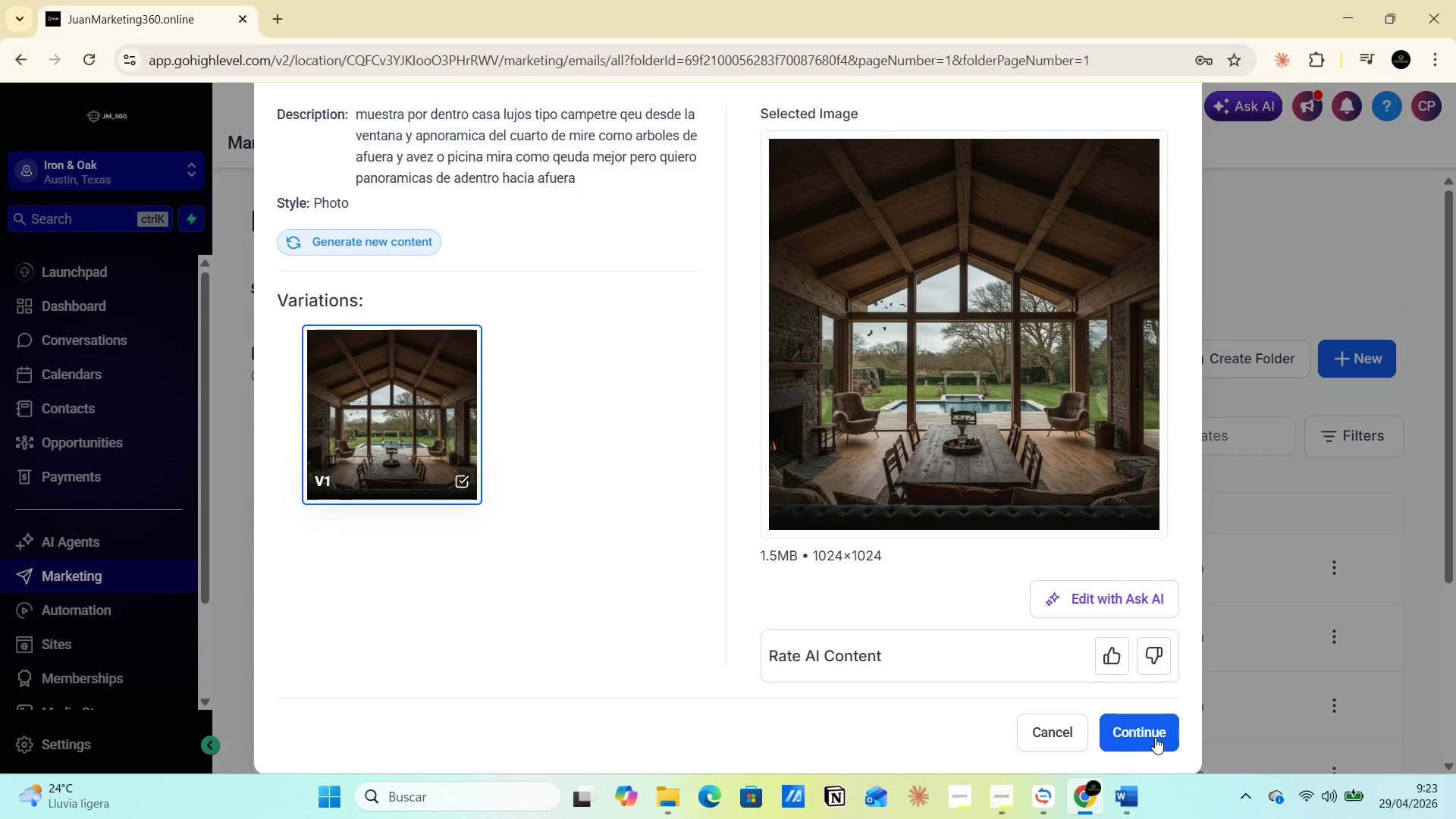 
wait(6.17)
 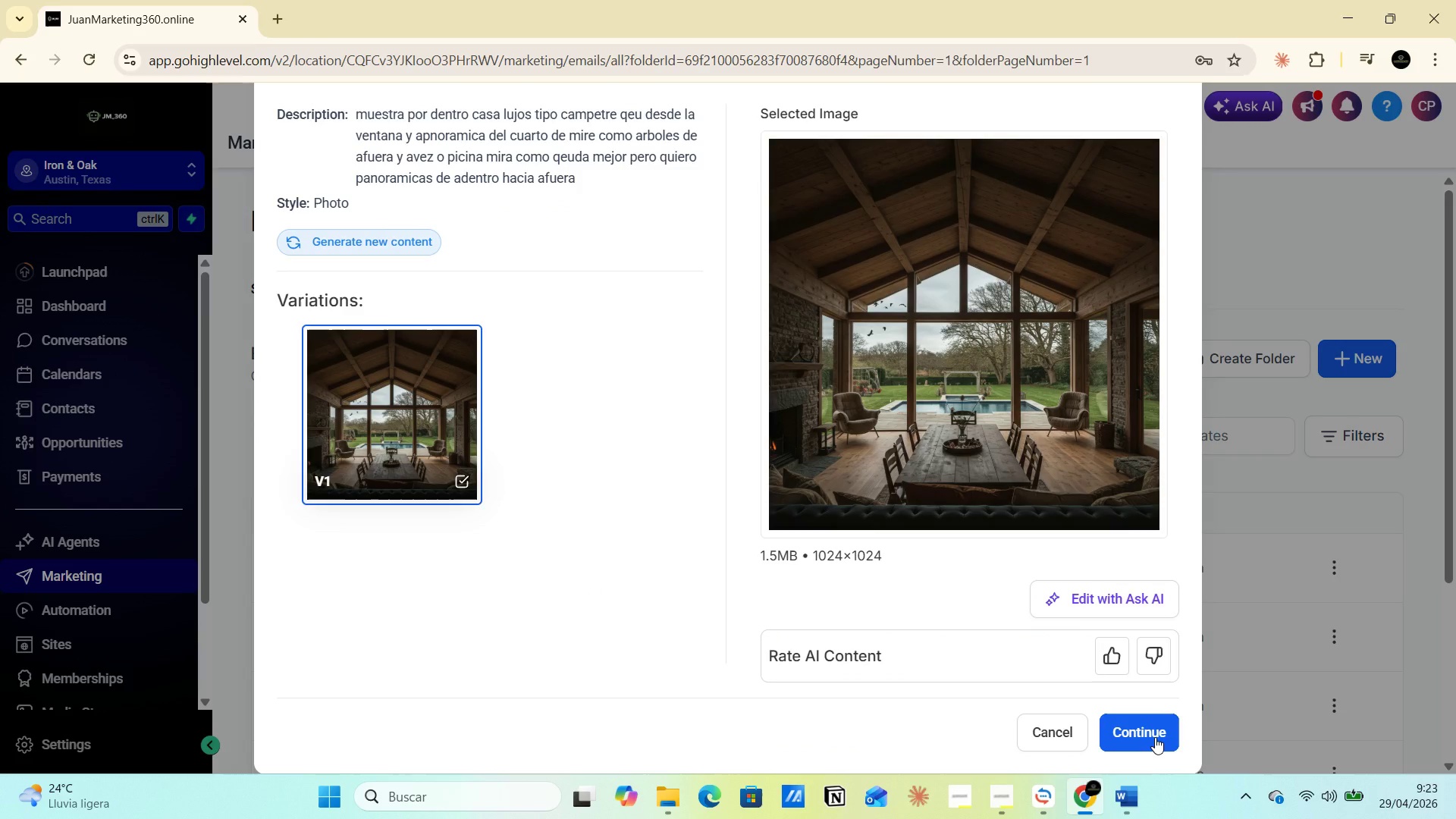 
left_click([1155, 737])
 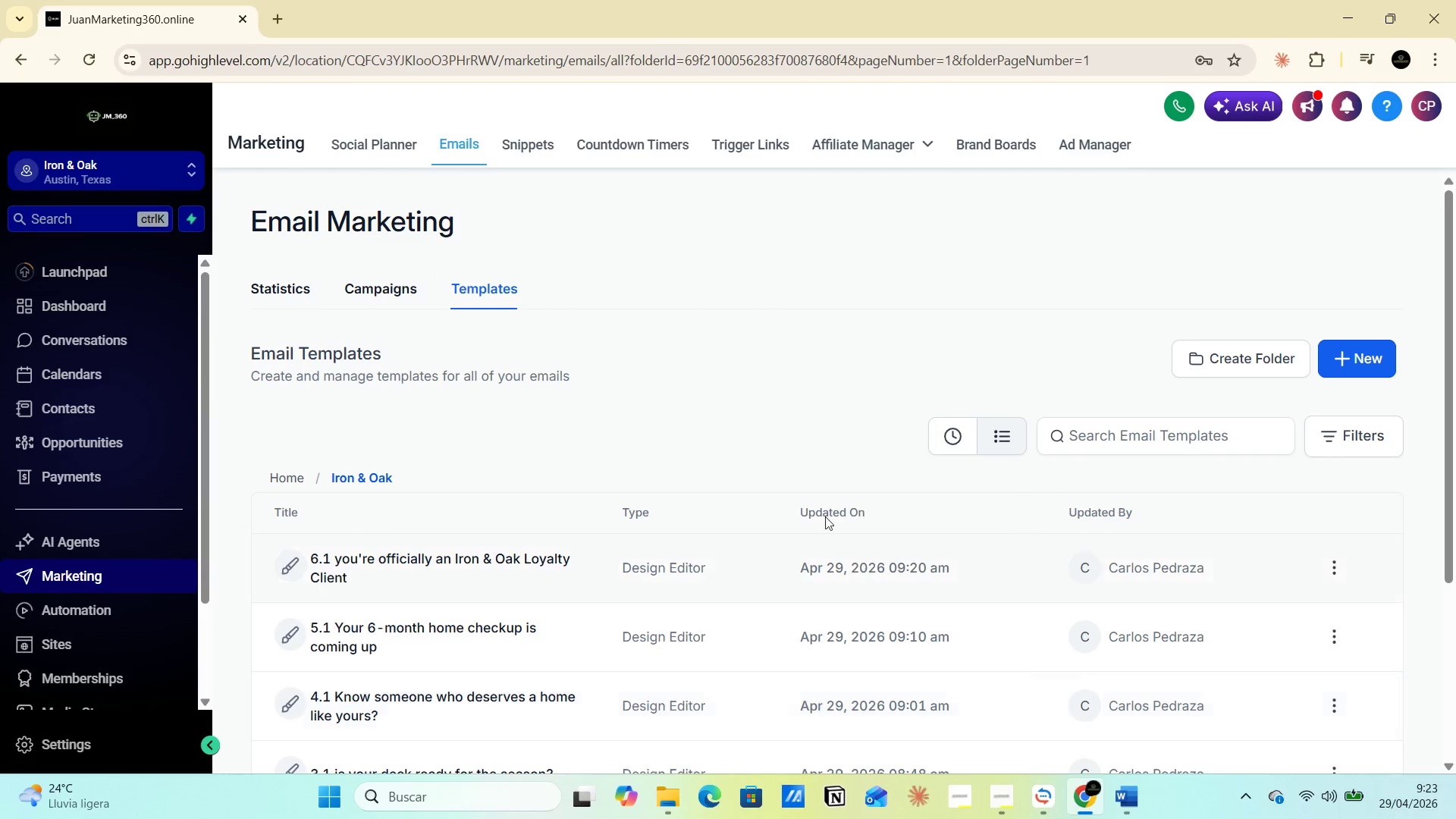 
scroll: coordinate [535, 557], scroll_direction: down, amount: 5.0
 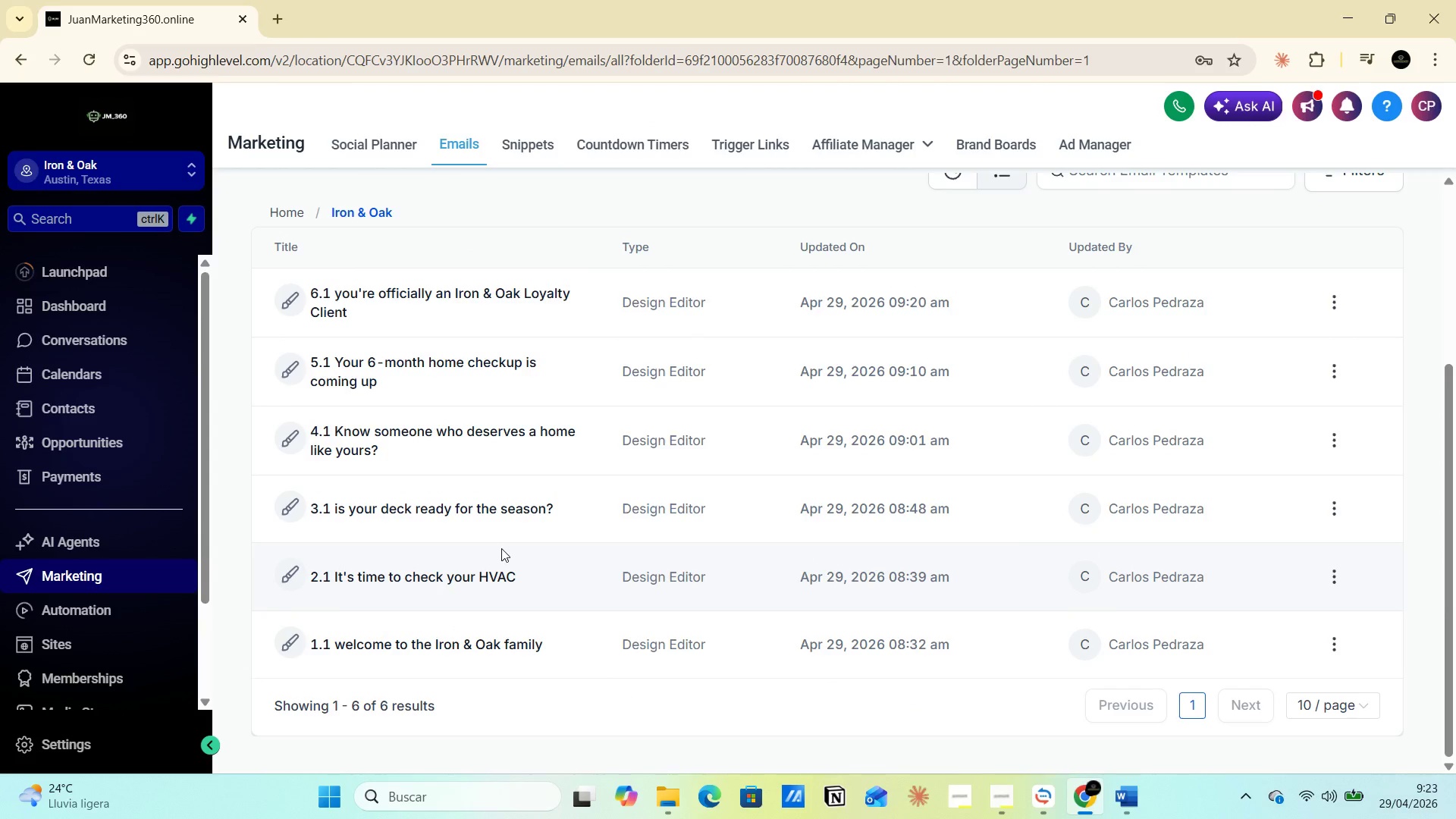 
scroll: coordinate [501, 547], scroll_direction: up, amount: 1.0
 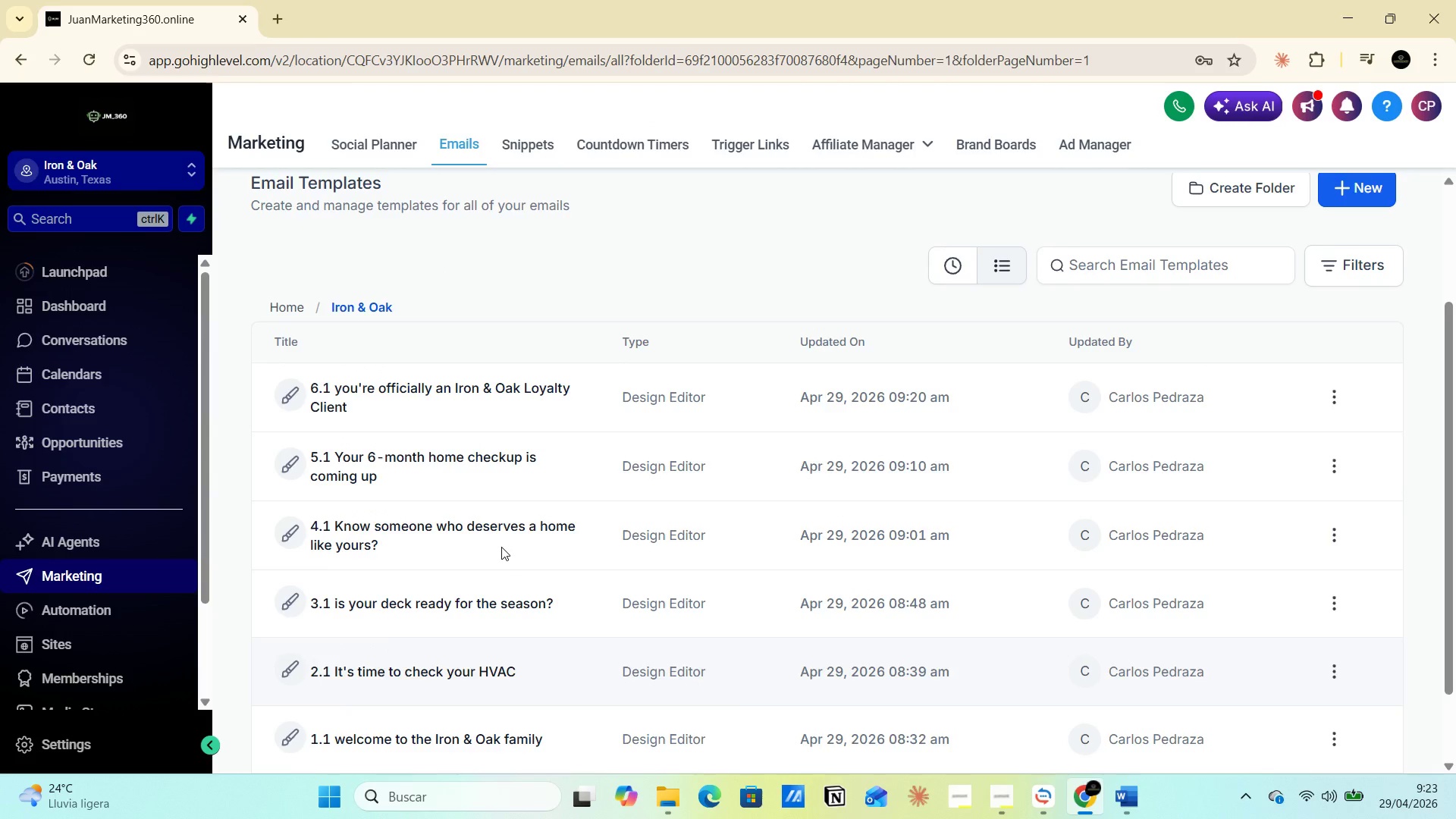 
scroll: coordinate [501, 547], scroll_direction: down, amount: 1.0
 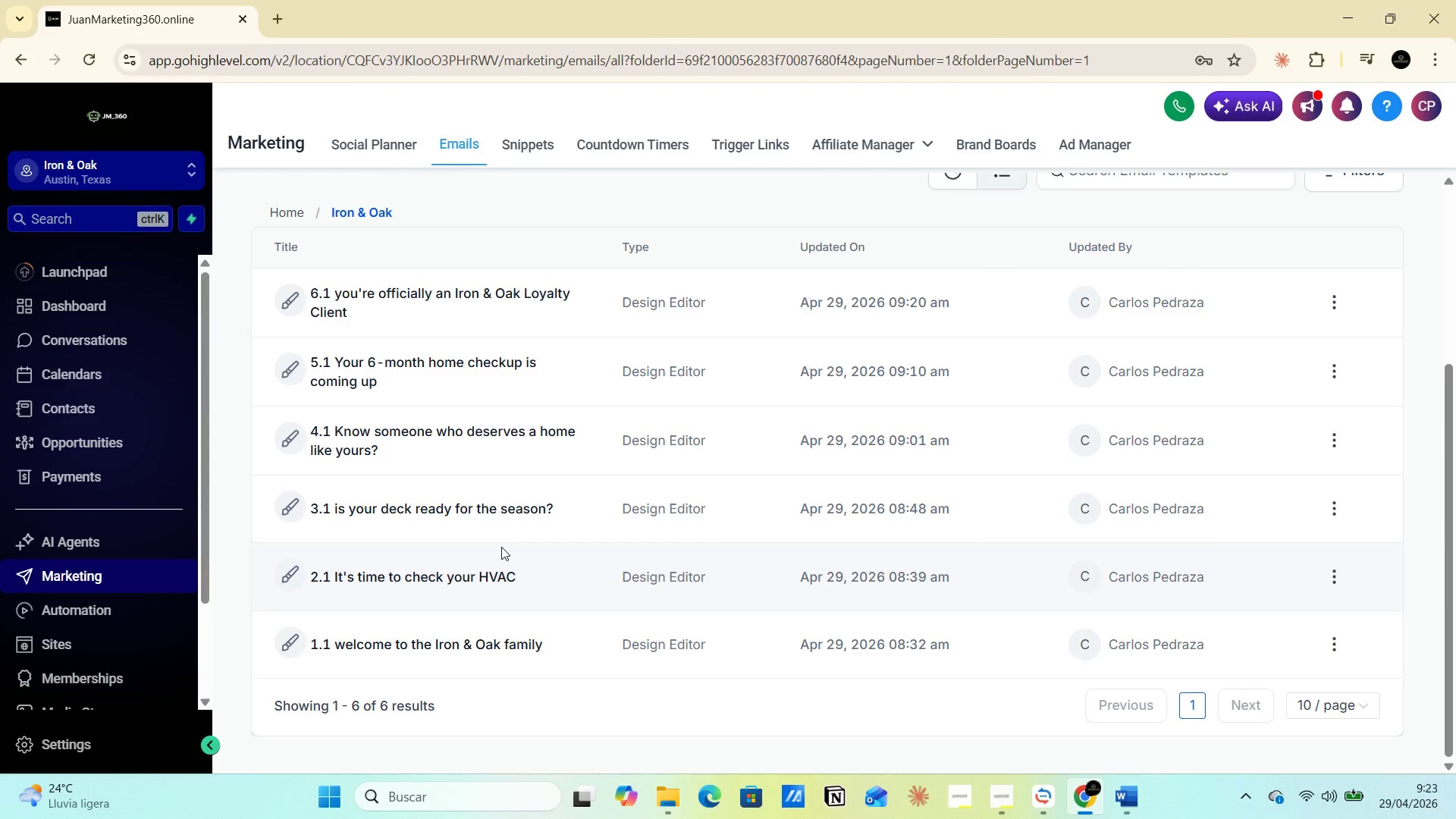 
key(PrintScreen)
 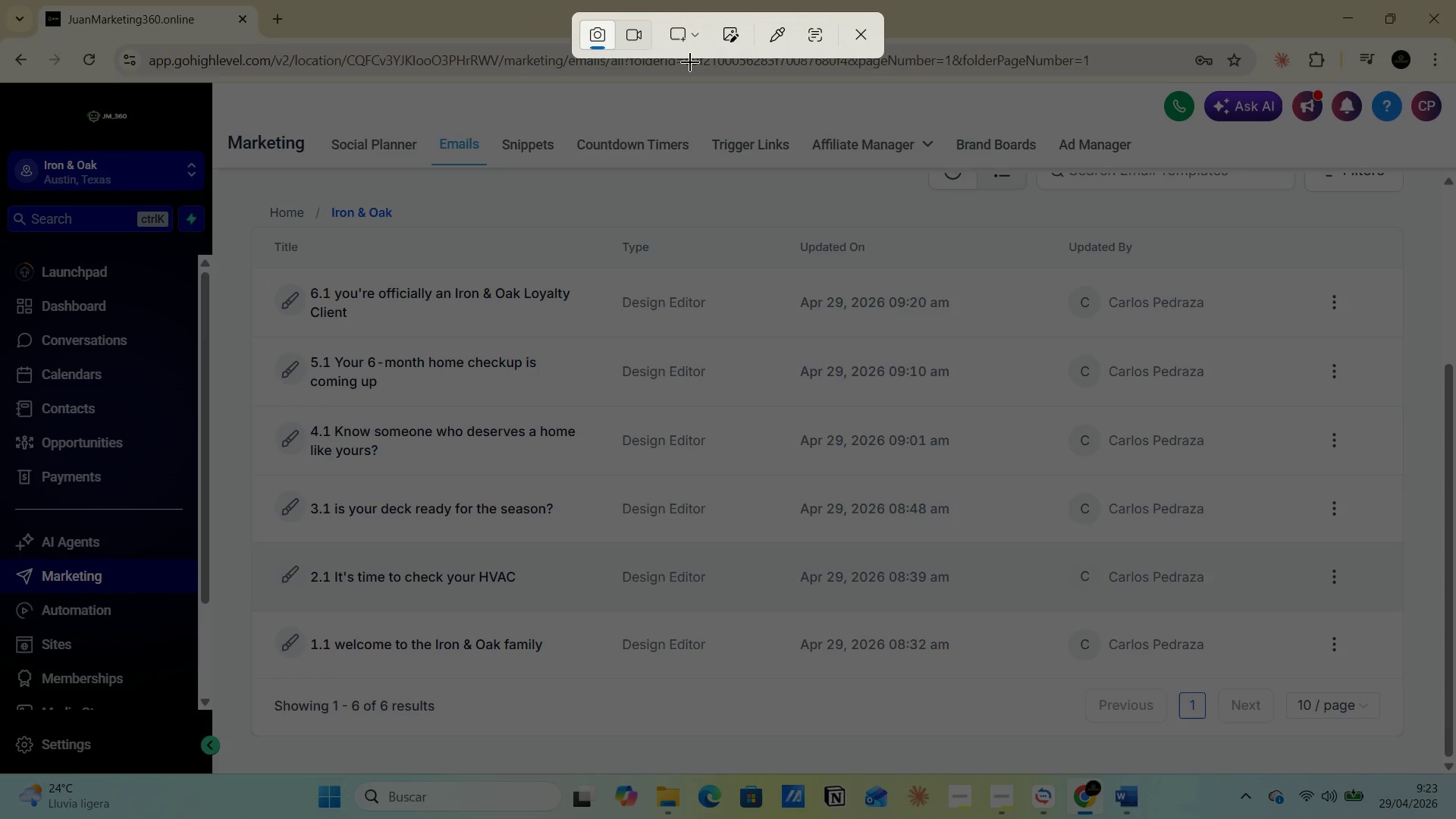 
left_click([694, 33])
 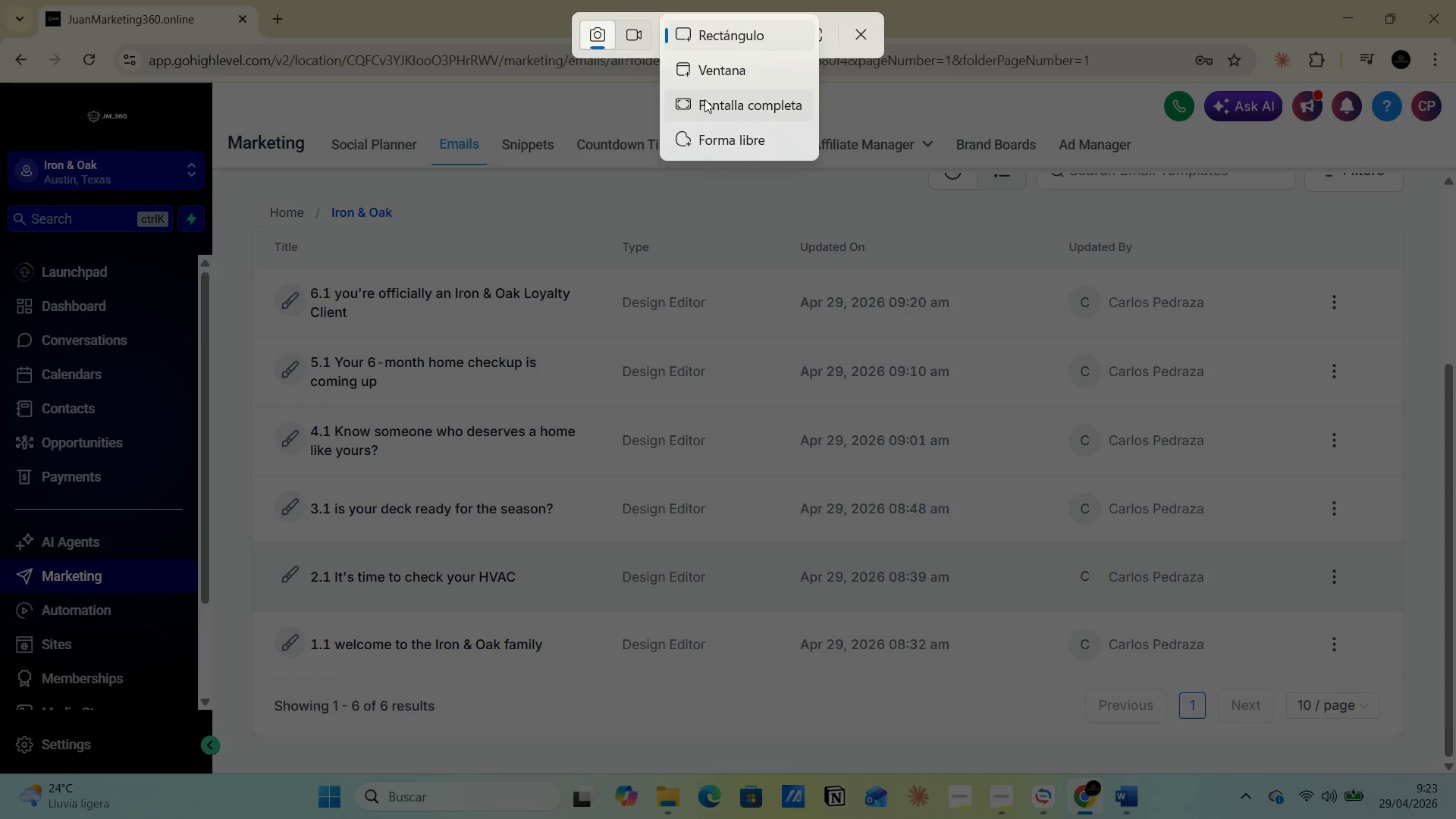 
left_click([704, 99])
 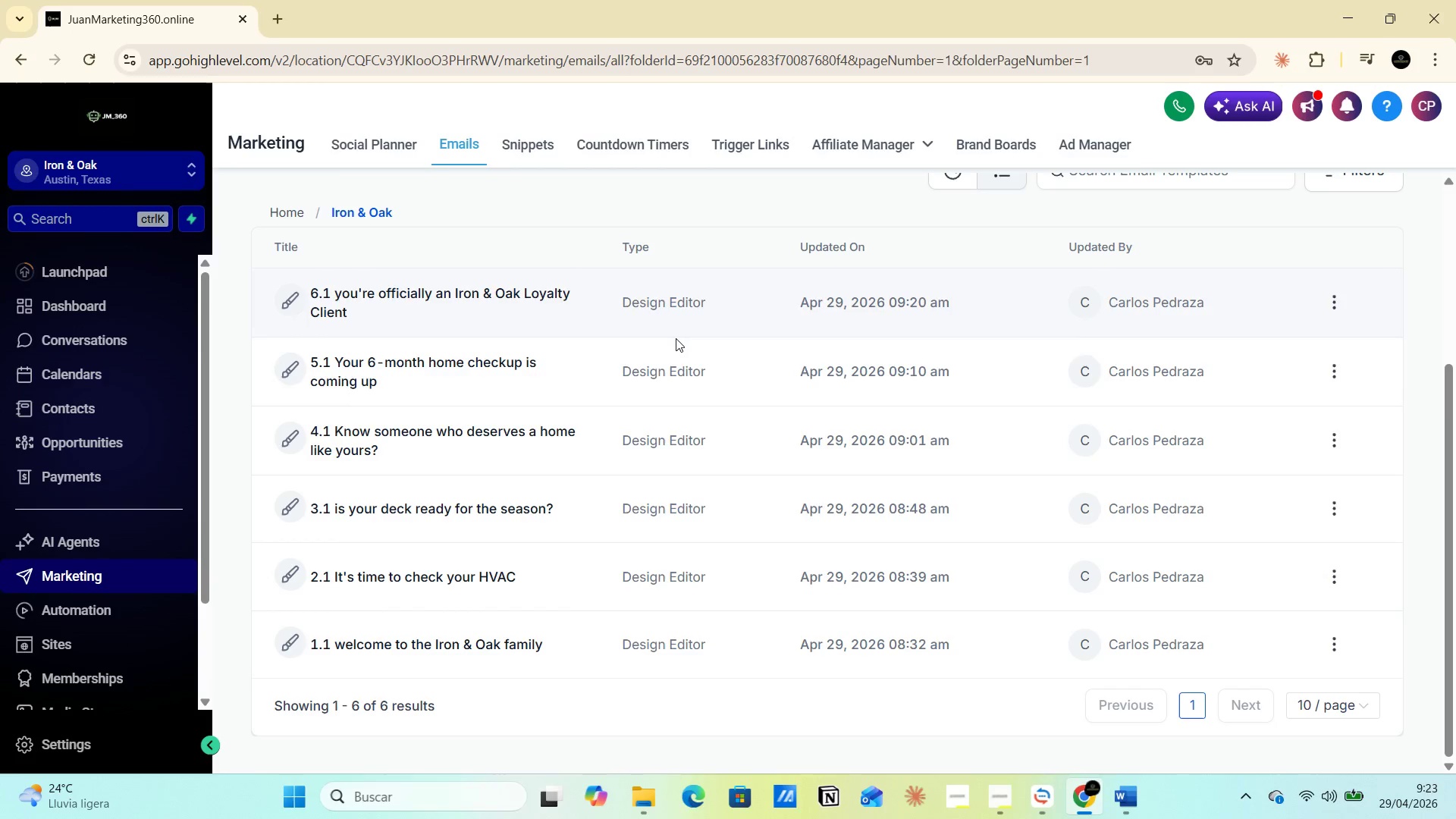 
key(Alt+AltLeft)
 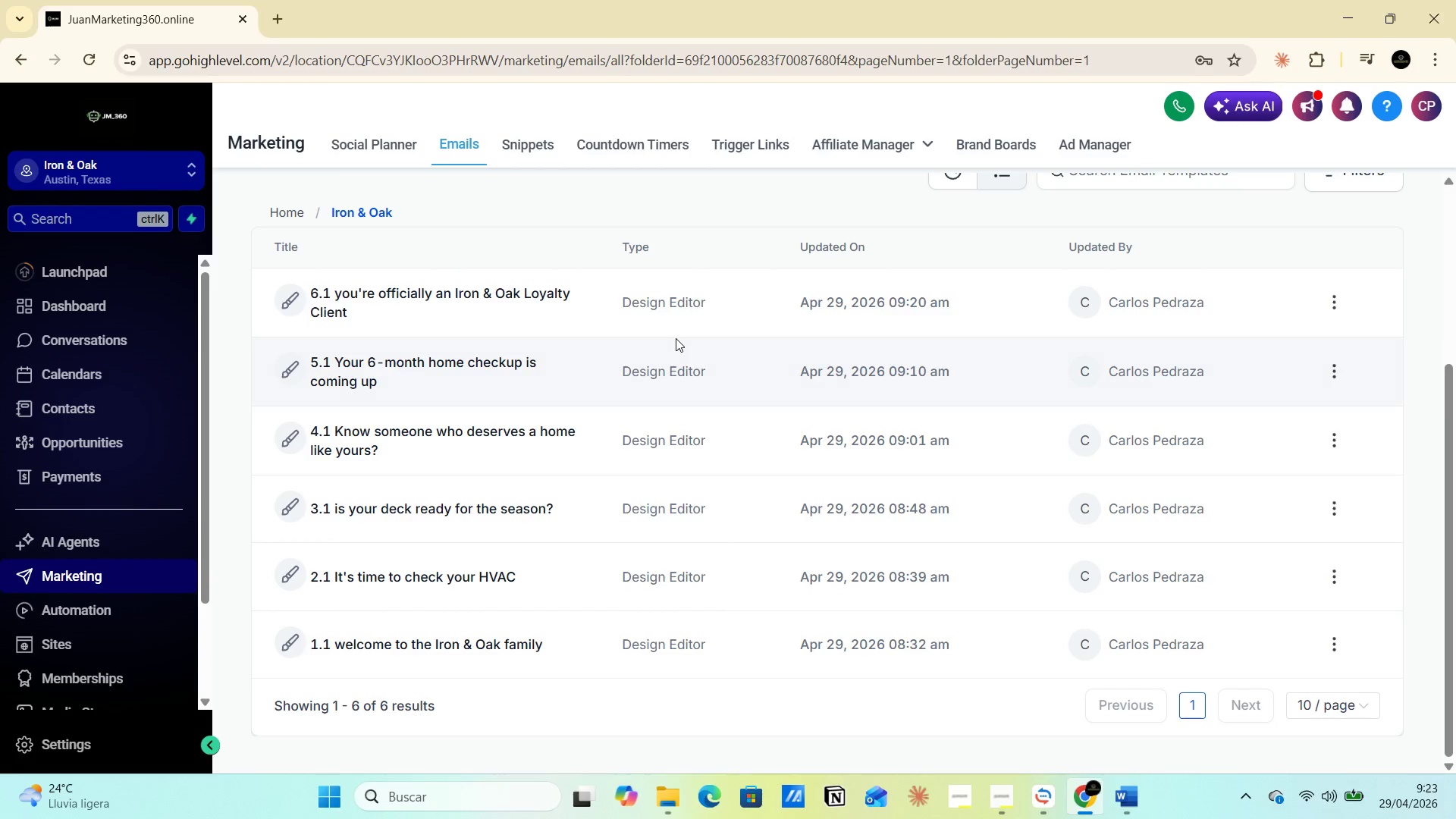 
key(Alt+Tab)
 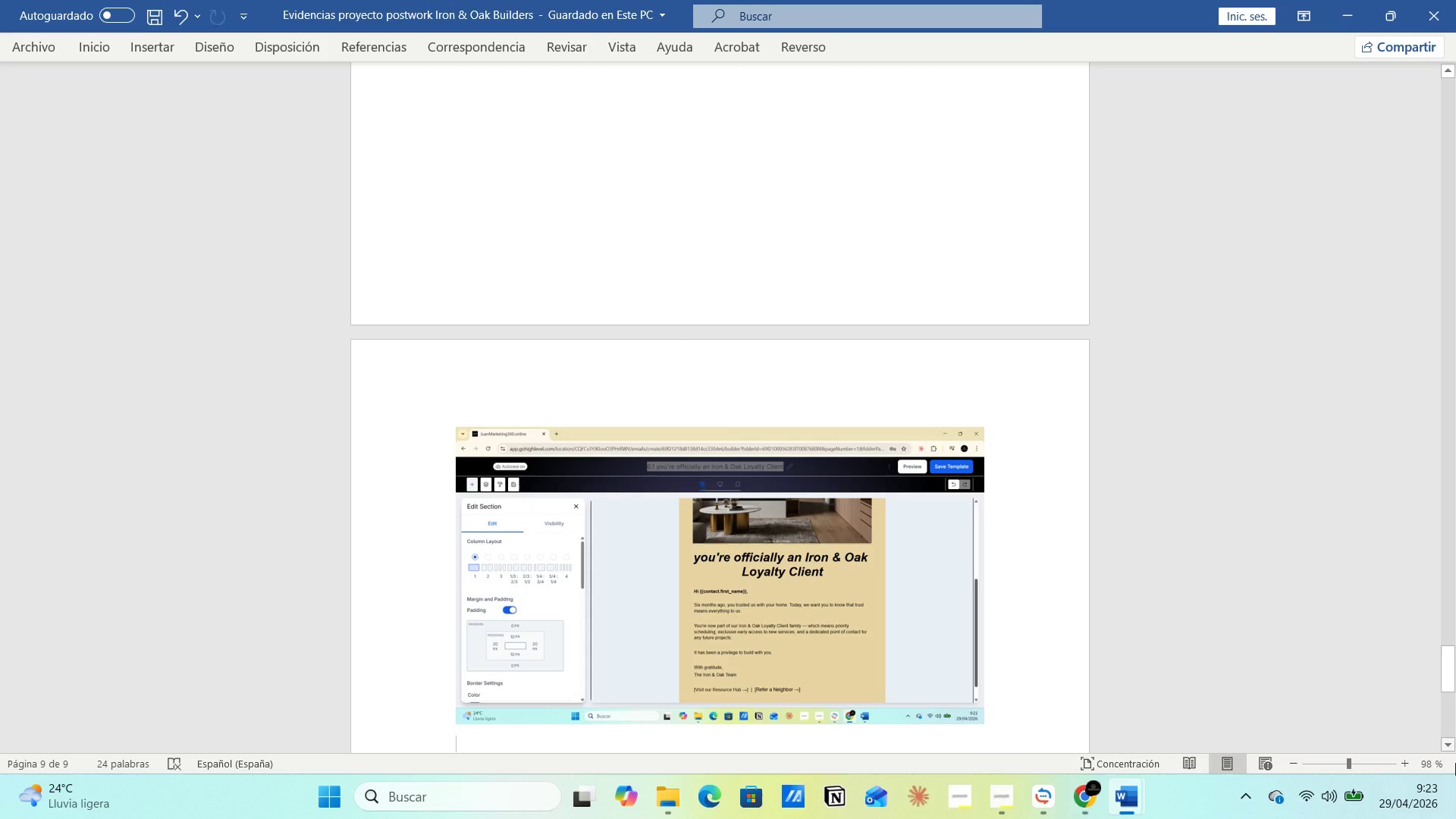 
key(Enter)
 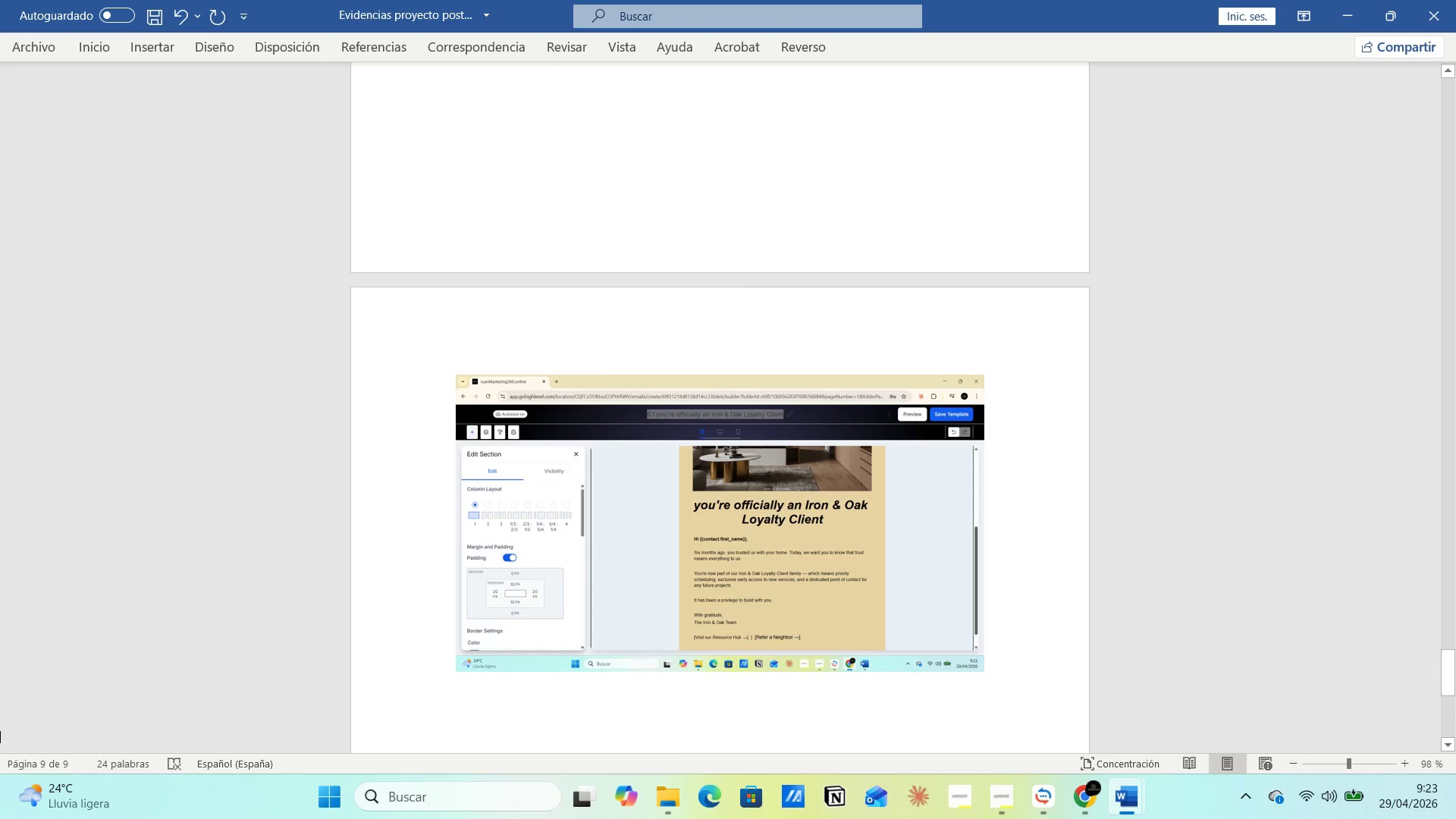 
key(Control+V)
 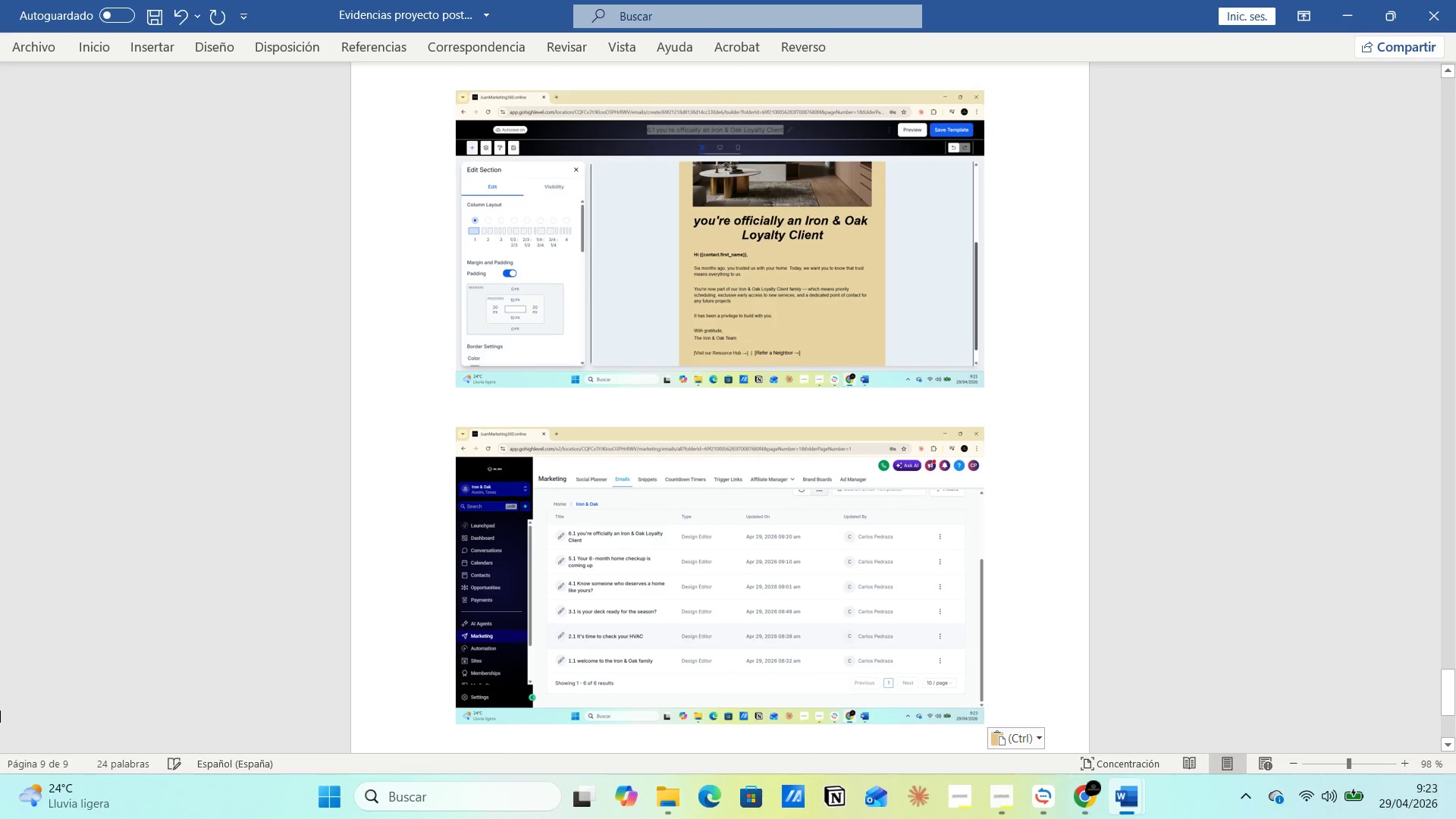 
key(Enter)
 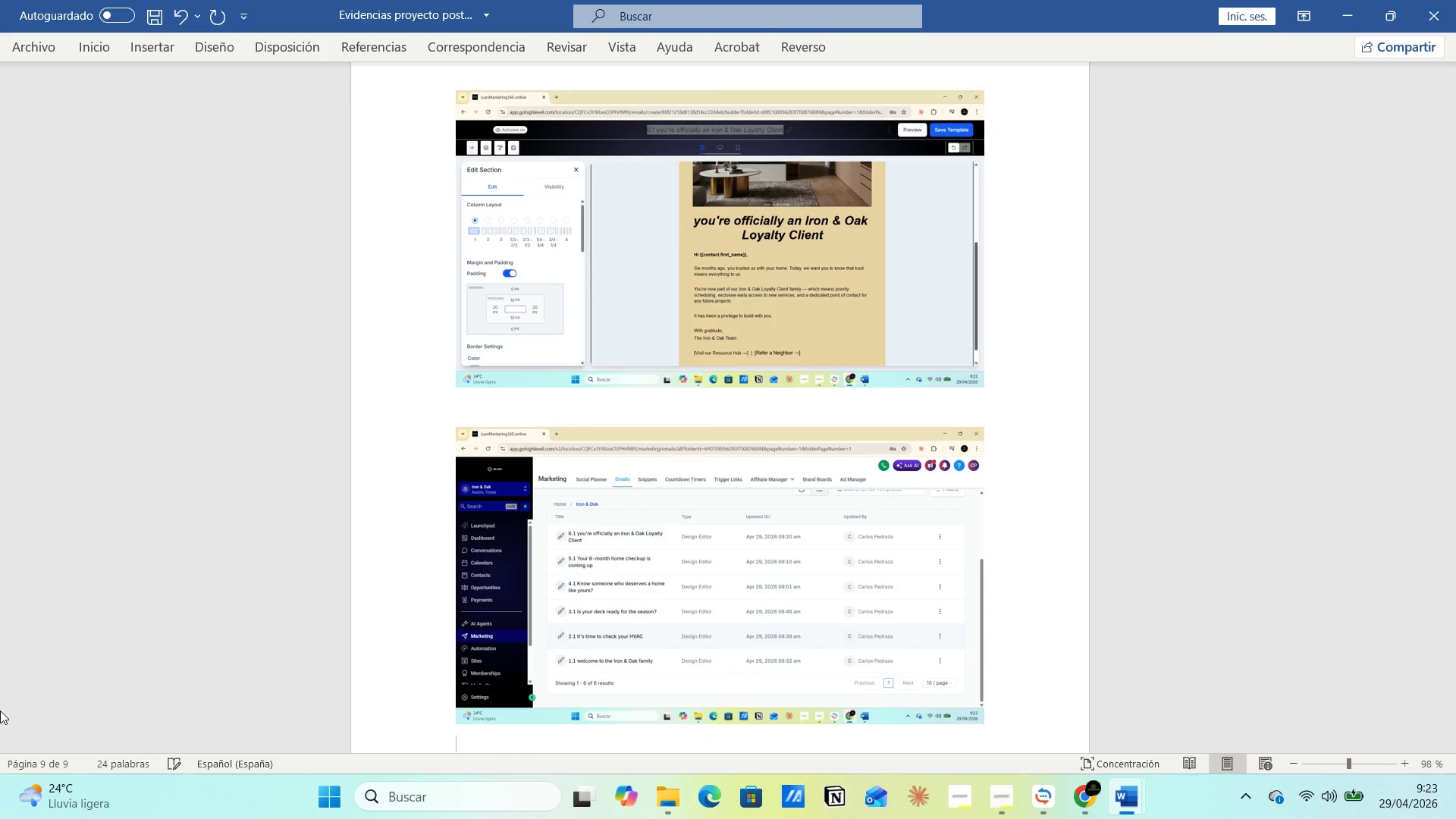 
key(Meta+MetaLeft)
 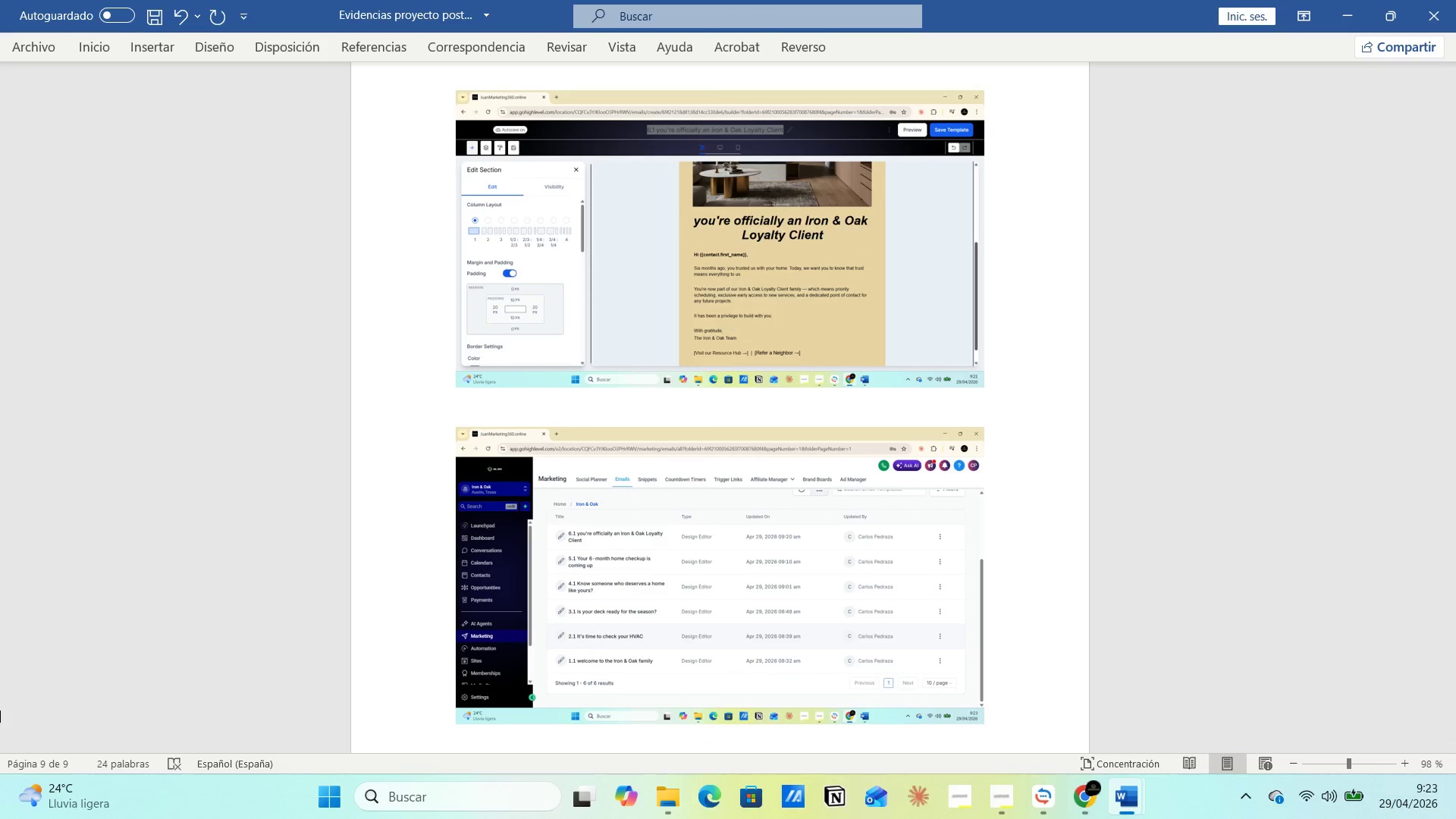 
key(Alt+Meta+AltLeft)
 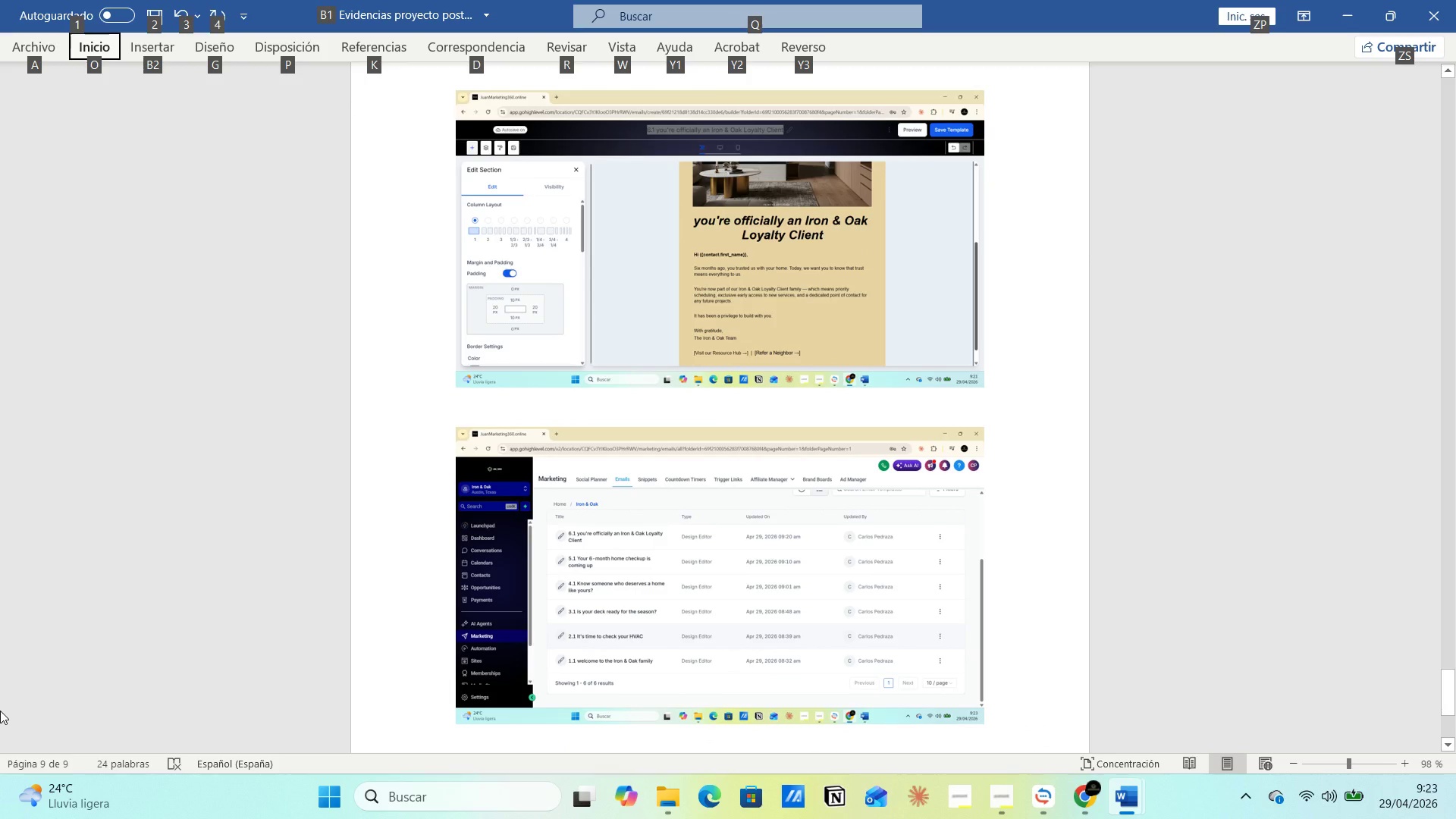 
key(Alt+AltLeft)
 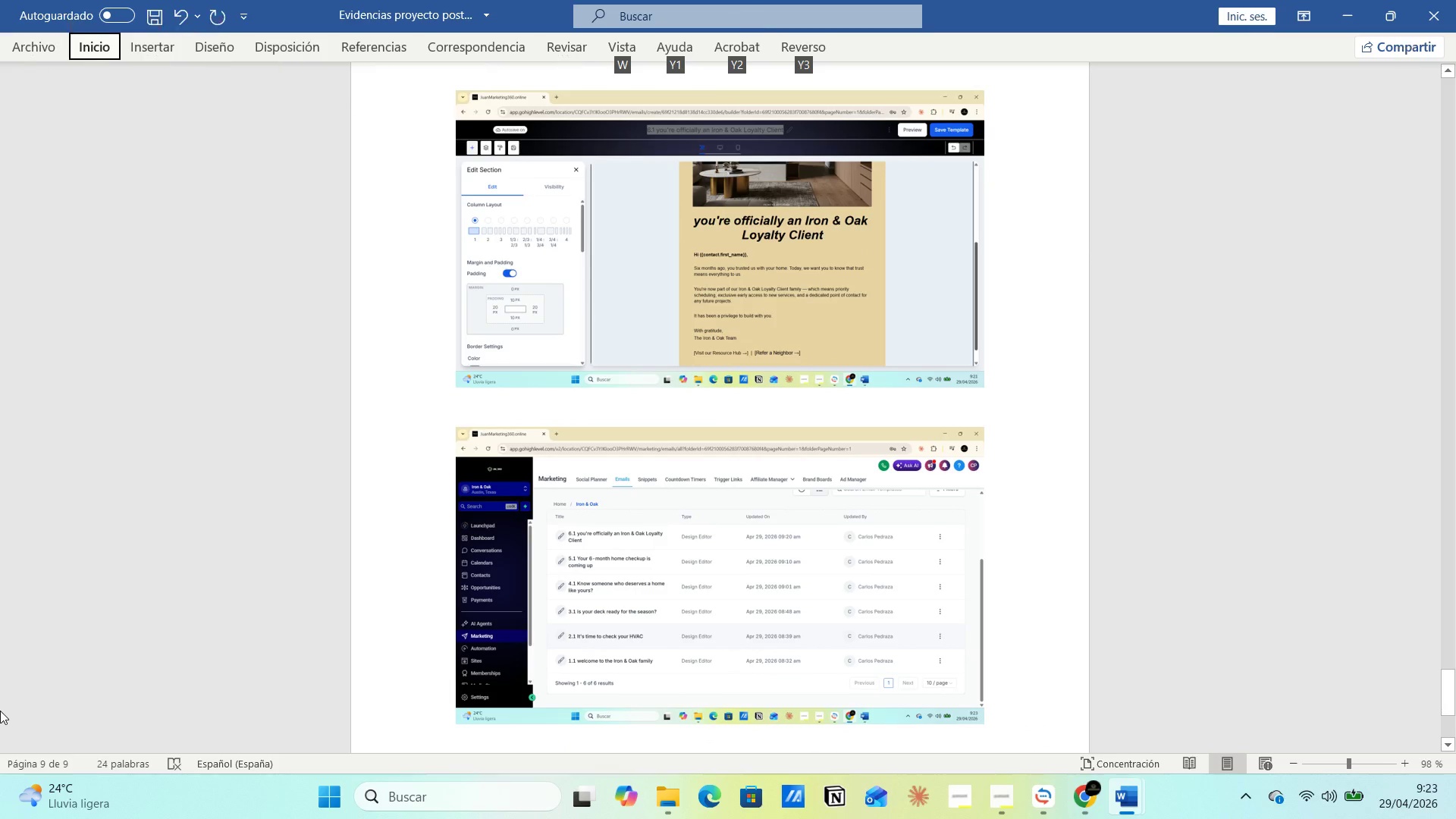 
key(Alt+Tab)
 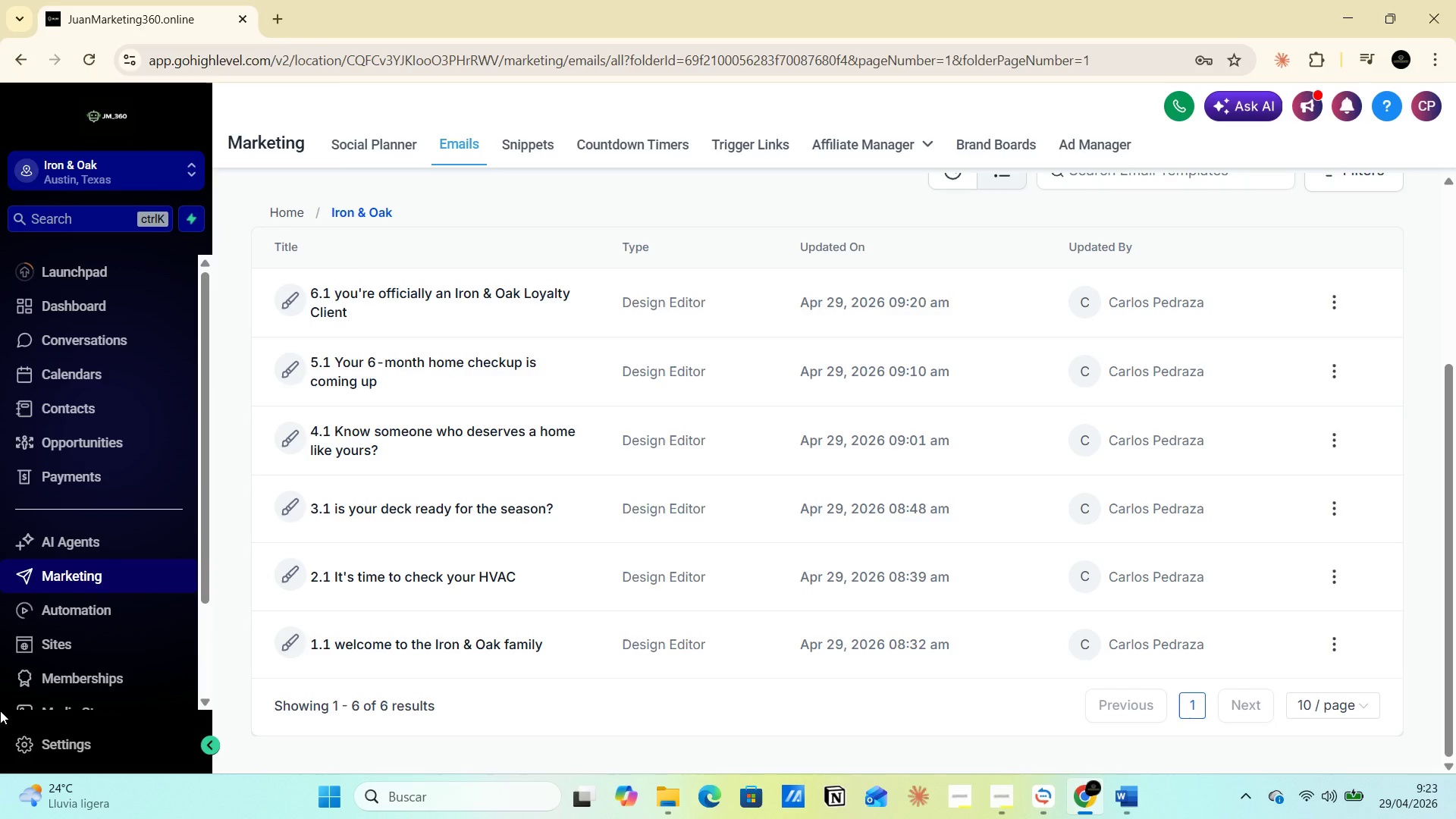 
hold_key(key=ControlLeft, duration=0.72)
 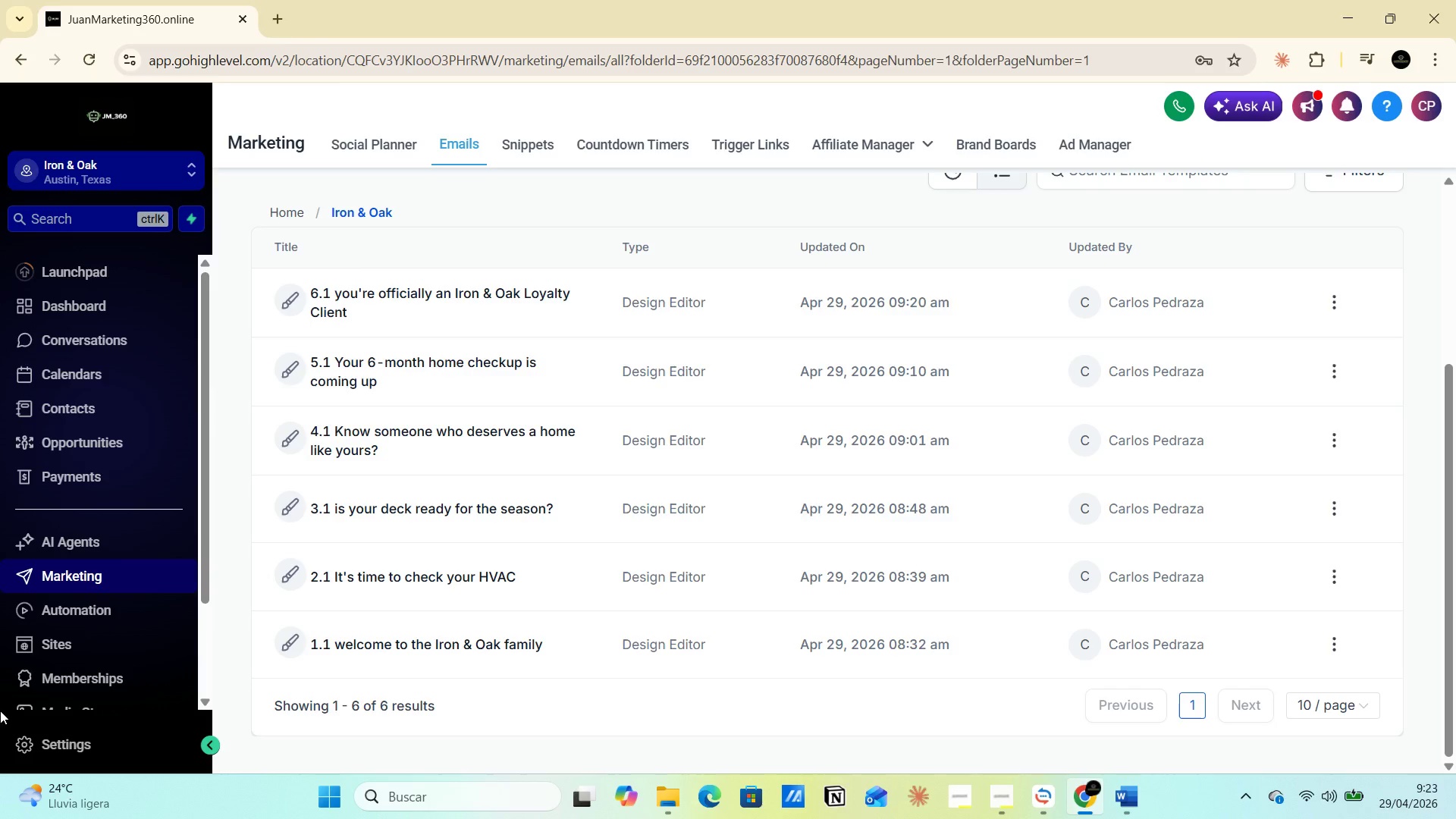 
key(Alt+AltLeft)
 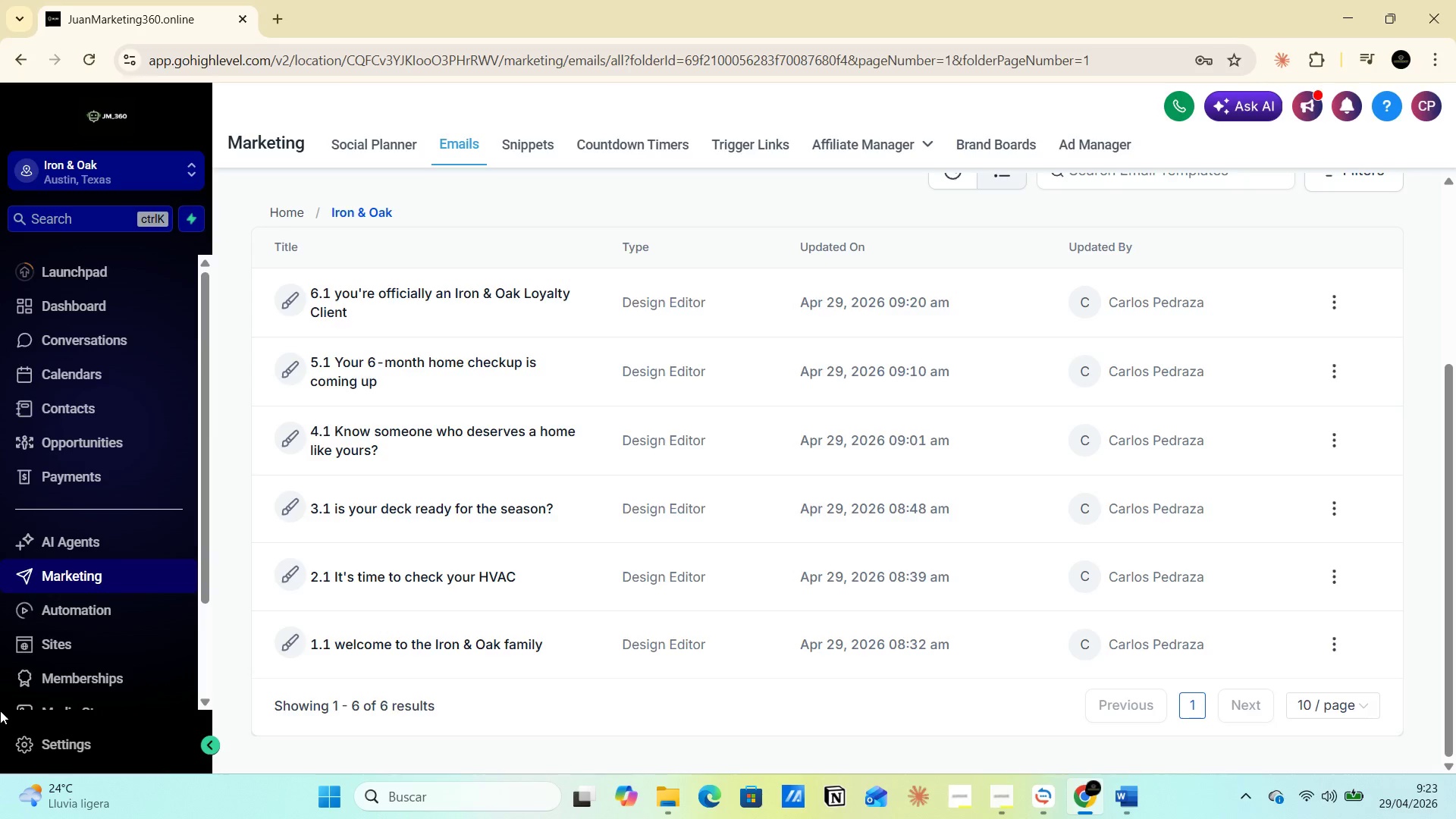 
key(Alt+Tab)
 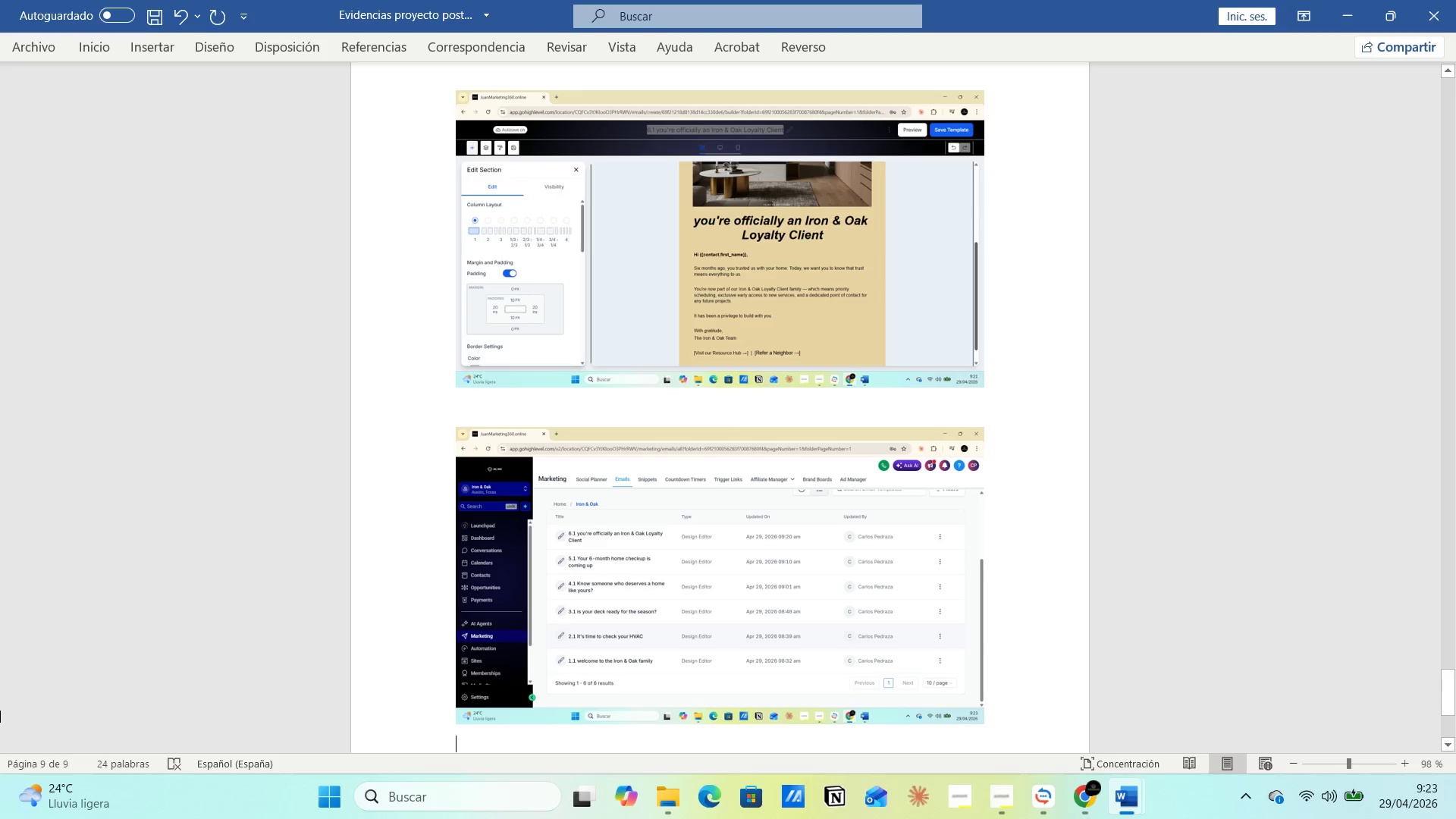 
key(Control+G)
 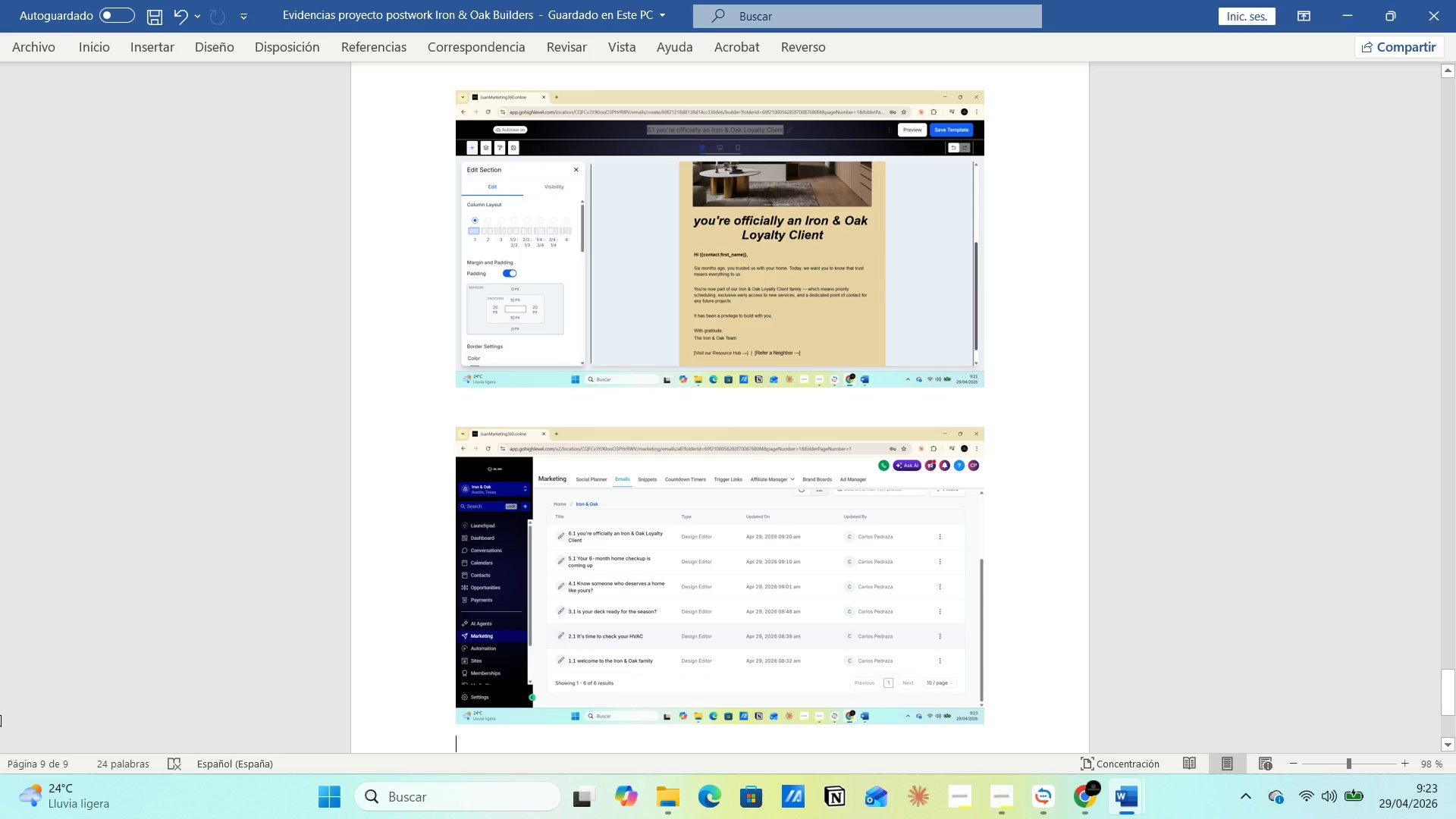 
key(Alt+Tab)
 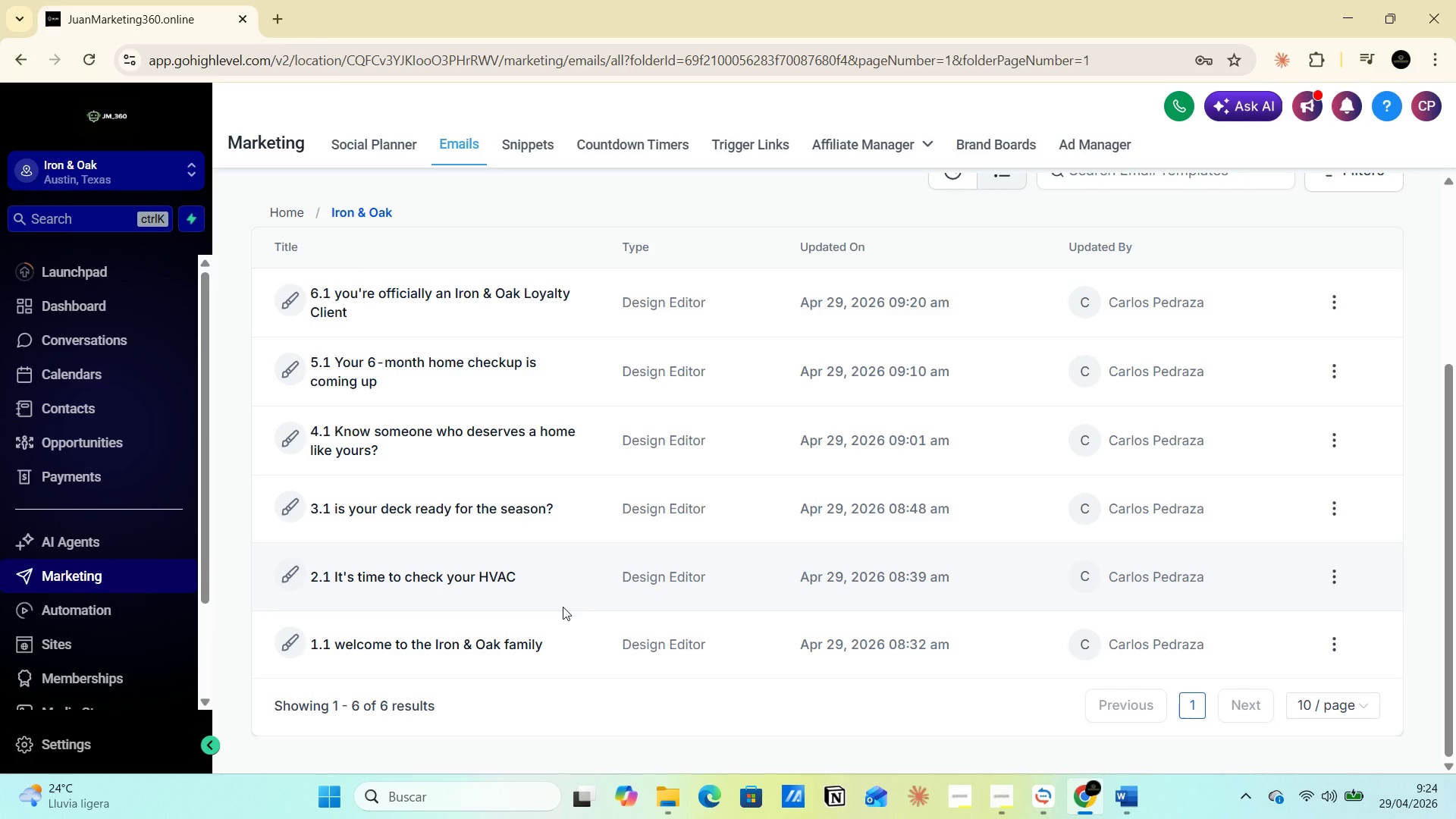 
wait(26.2)
 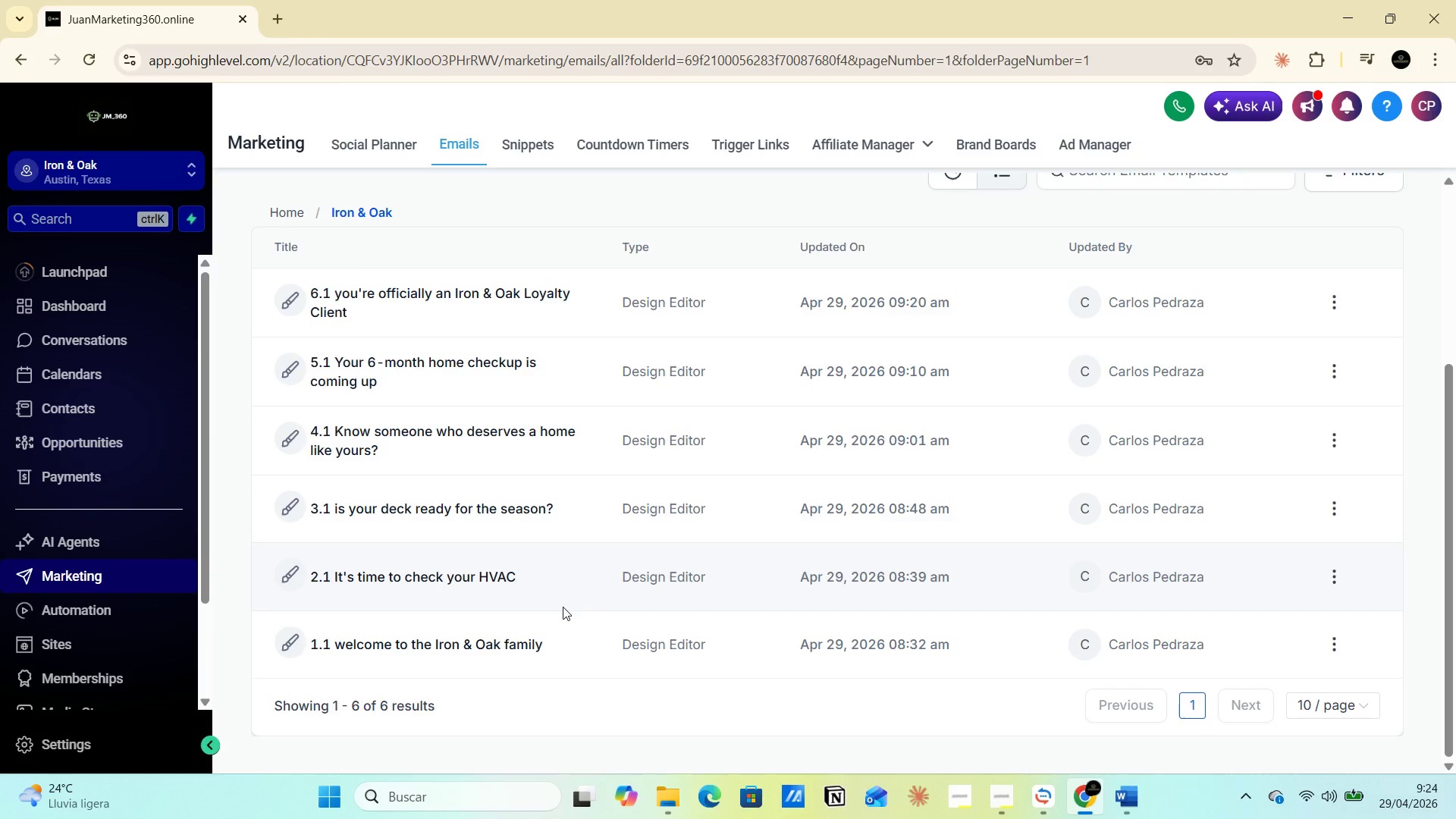 
left_click([1122, 791])
 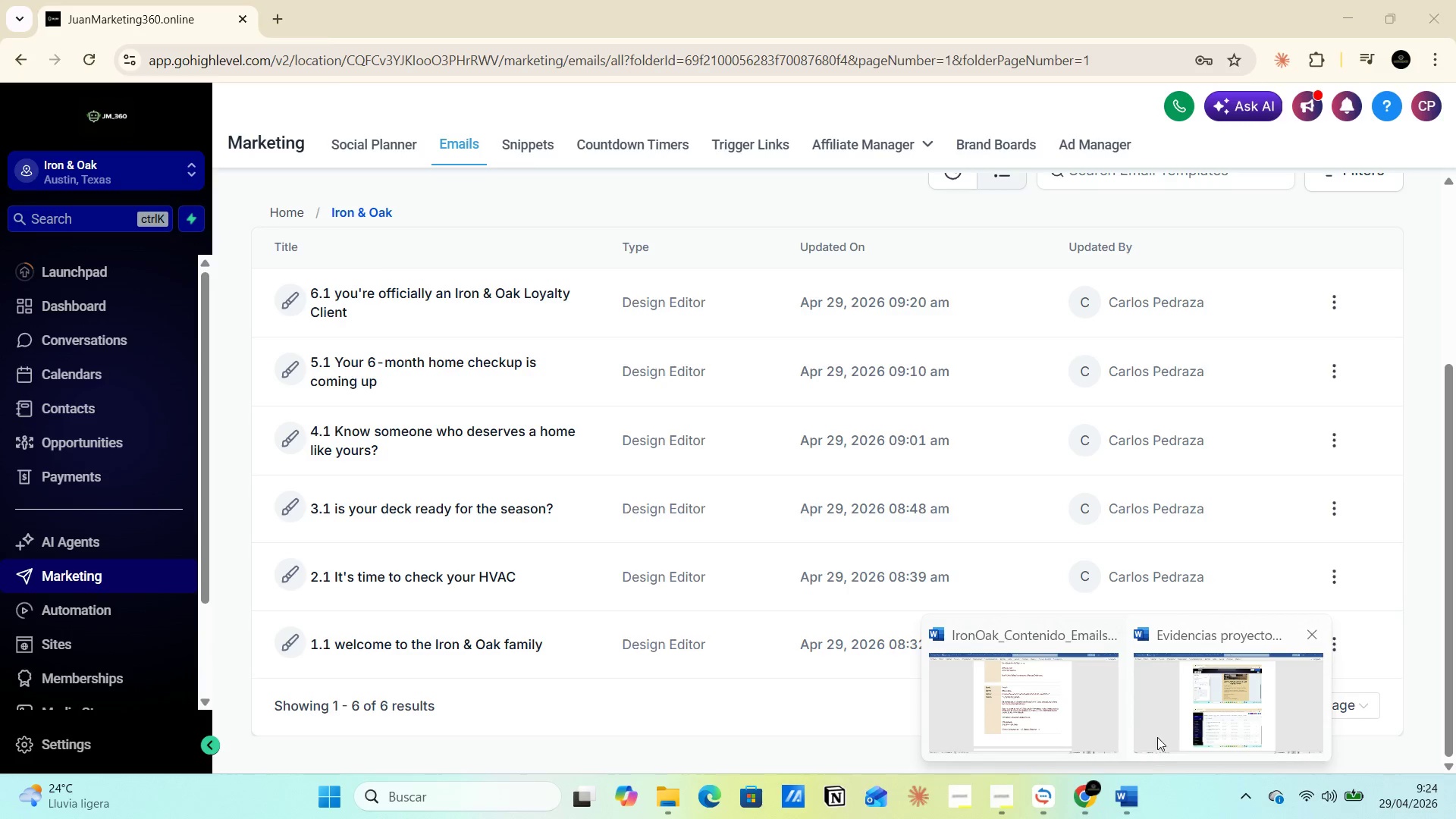 
left_click([1181, 719])
 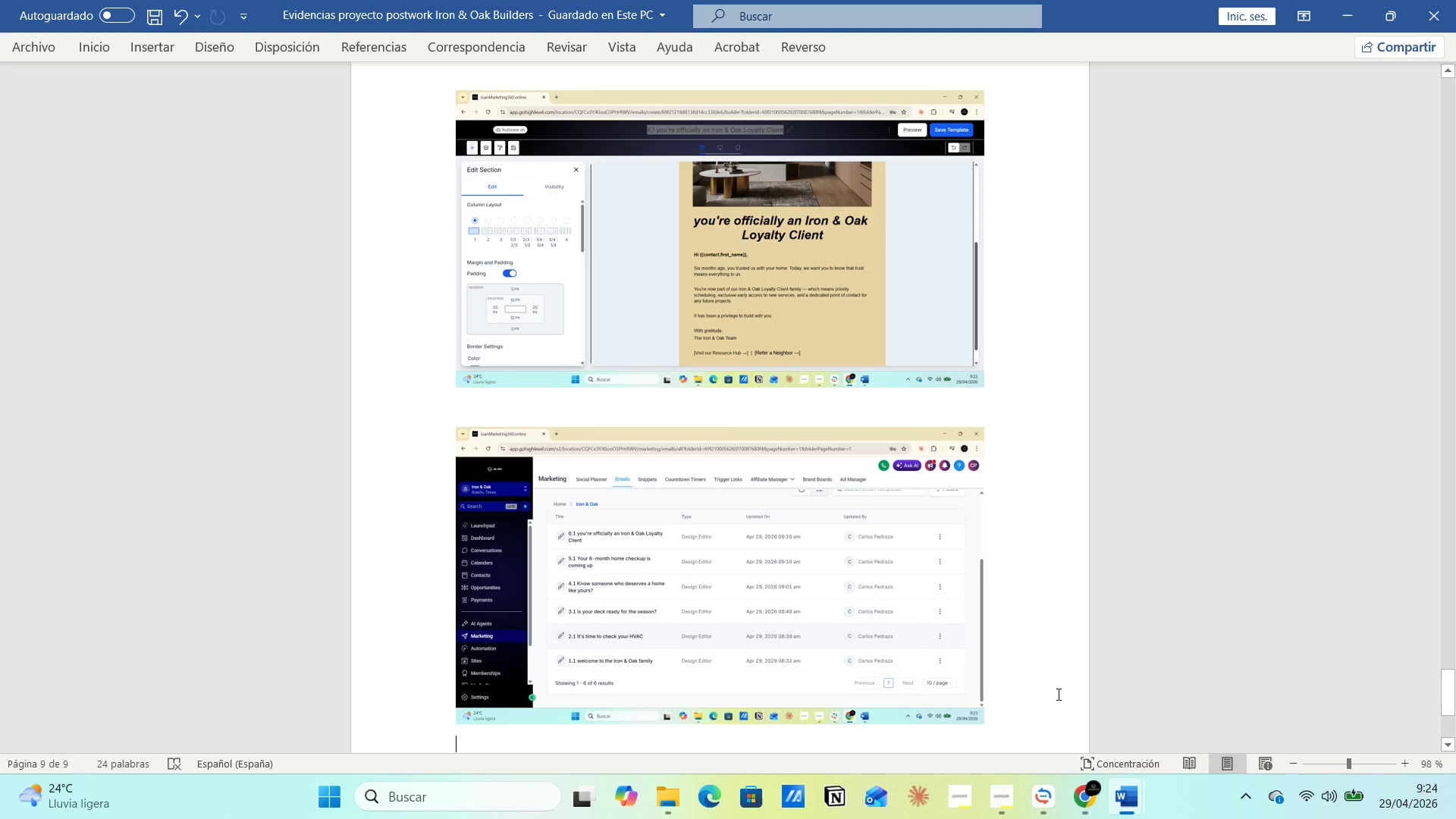 
left_click([1029, 692])
 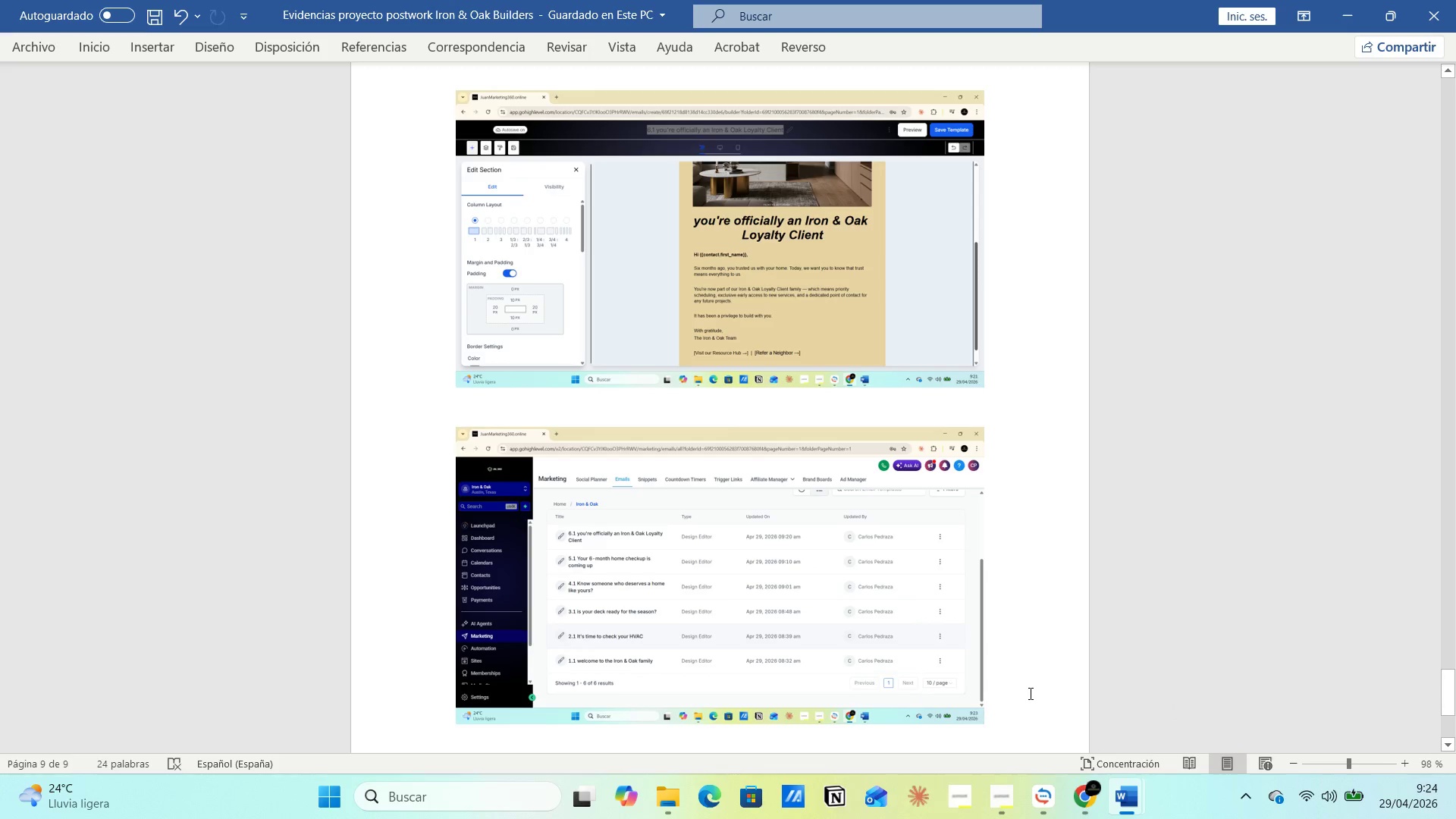 
key(Enter)
 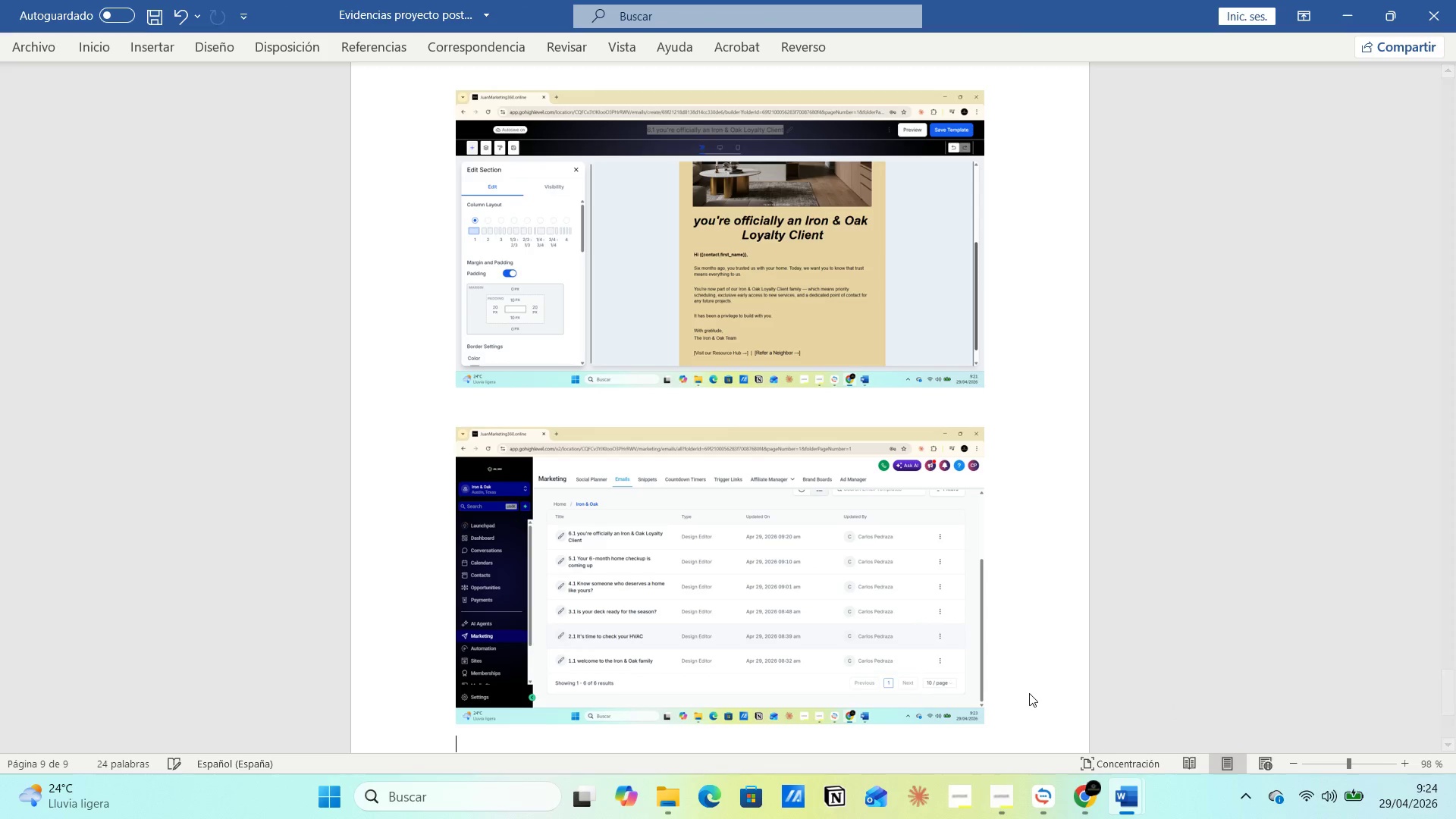 
type(Creacion del worflow )
 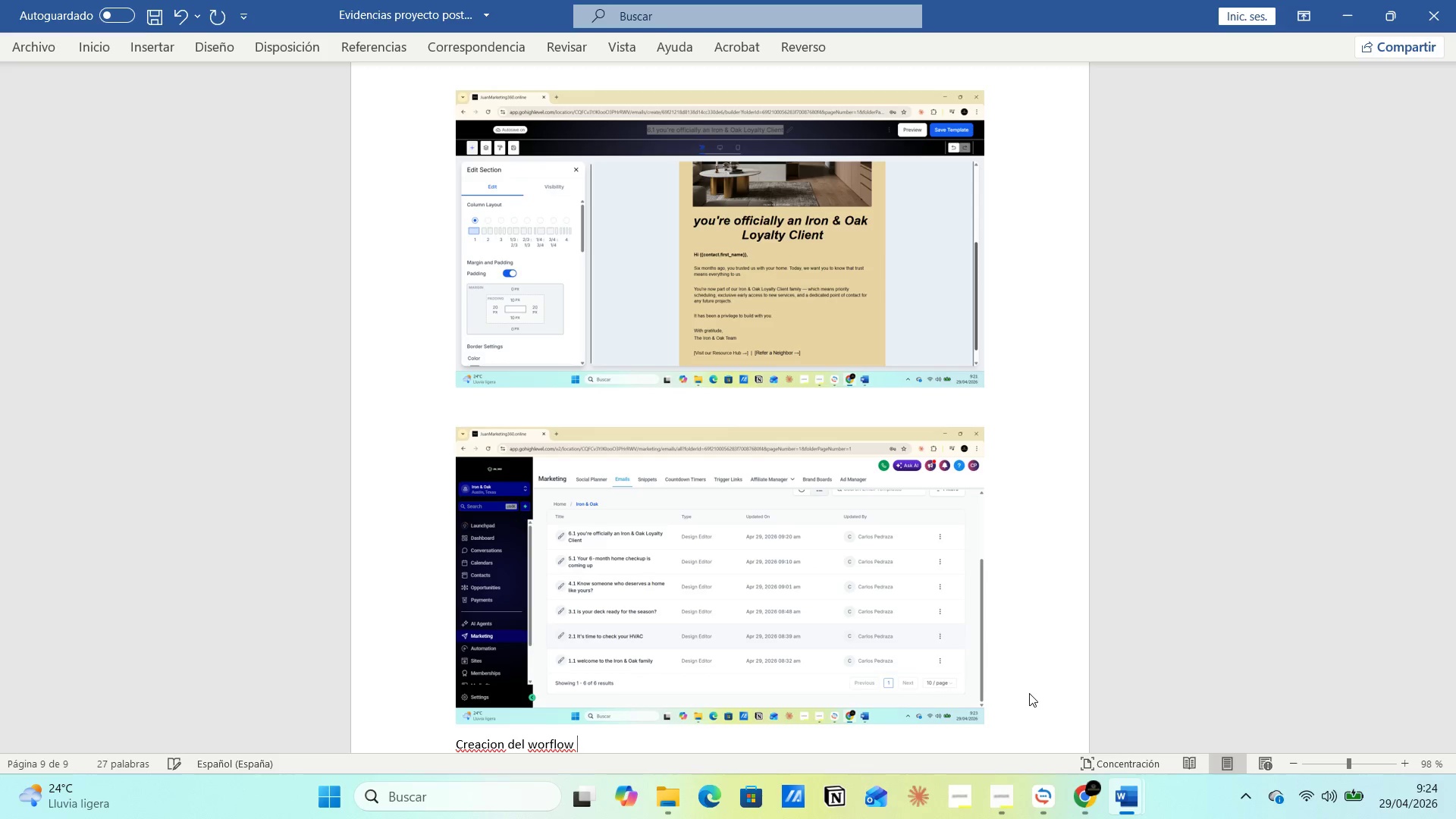 
key(Enter)
 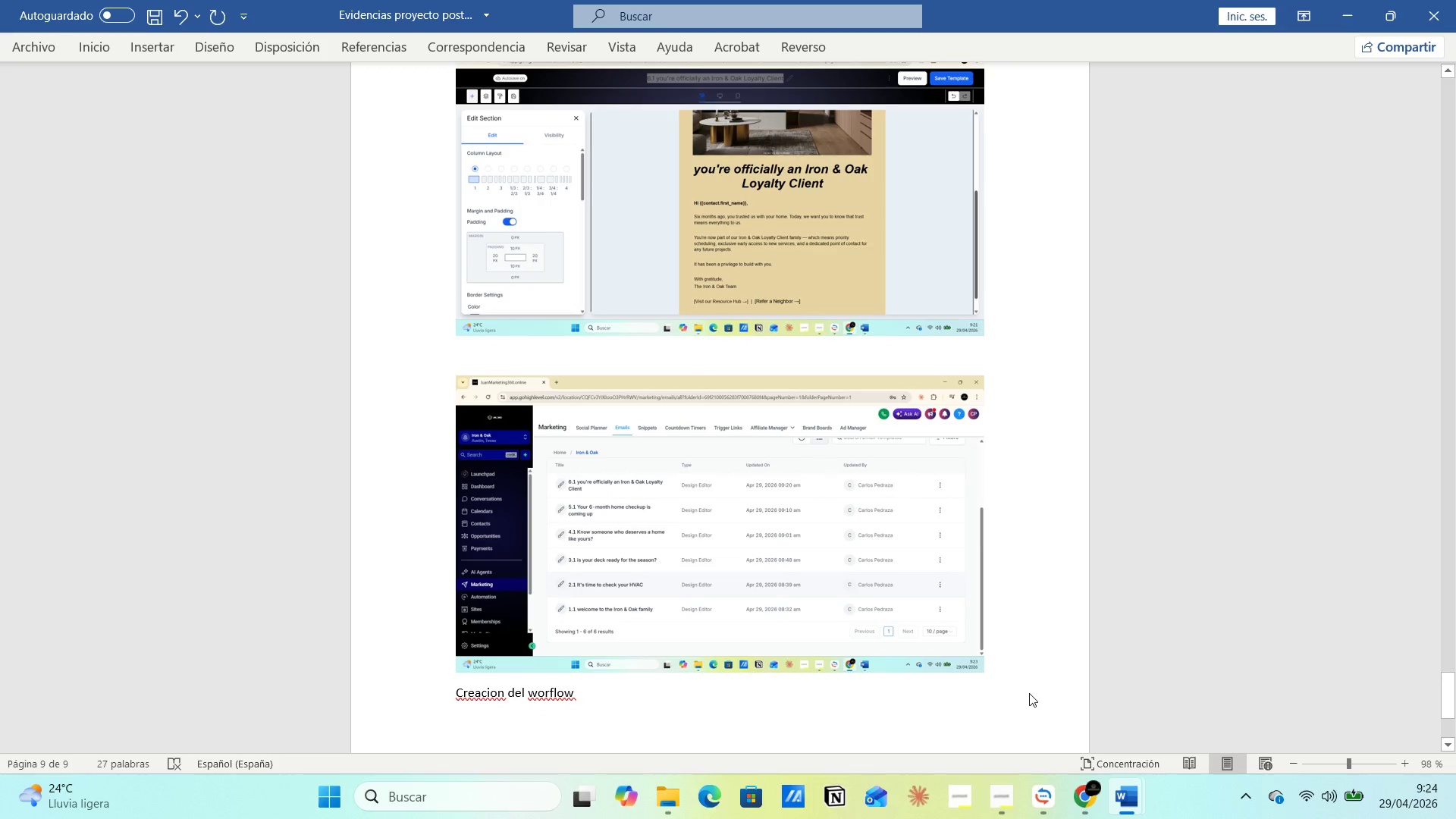 
key(Alt+AltLeft)
 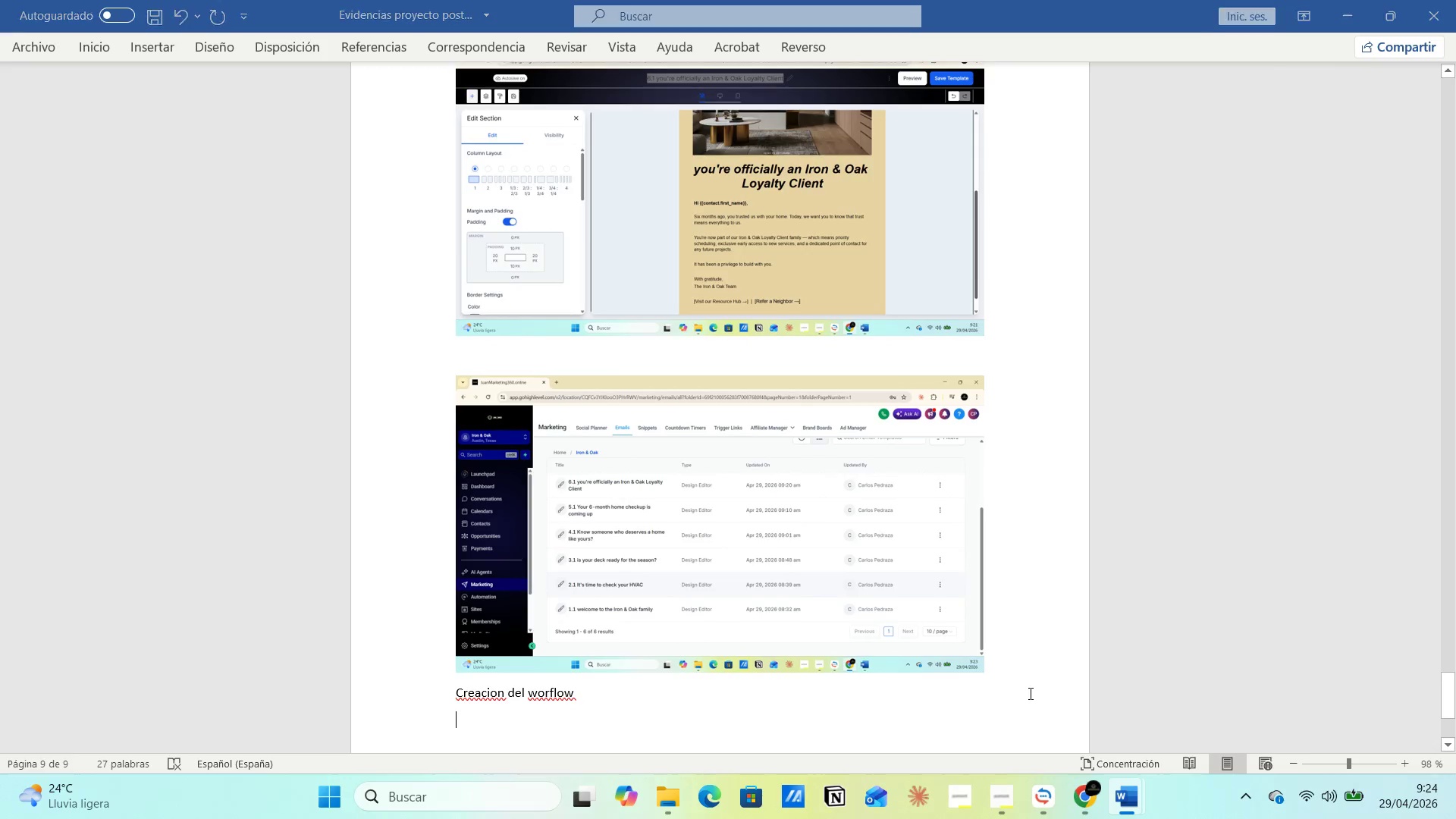 
key(Alt+Tab)
 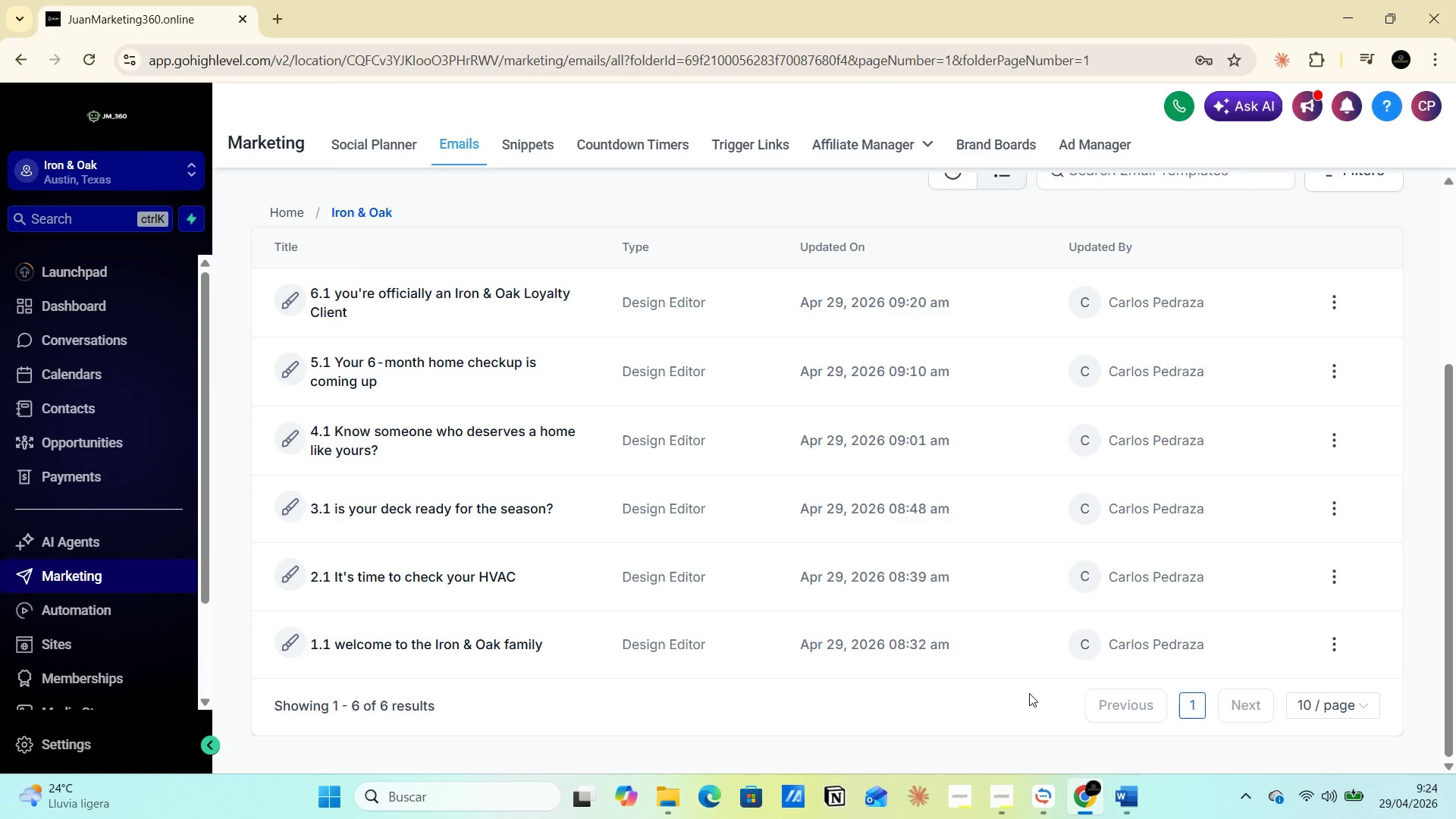 
wait(13.34)
 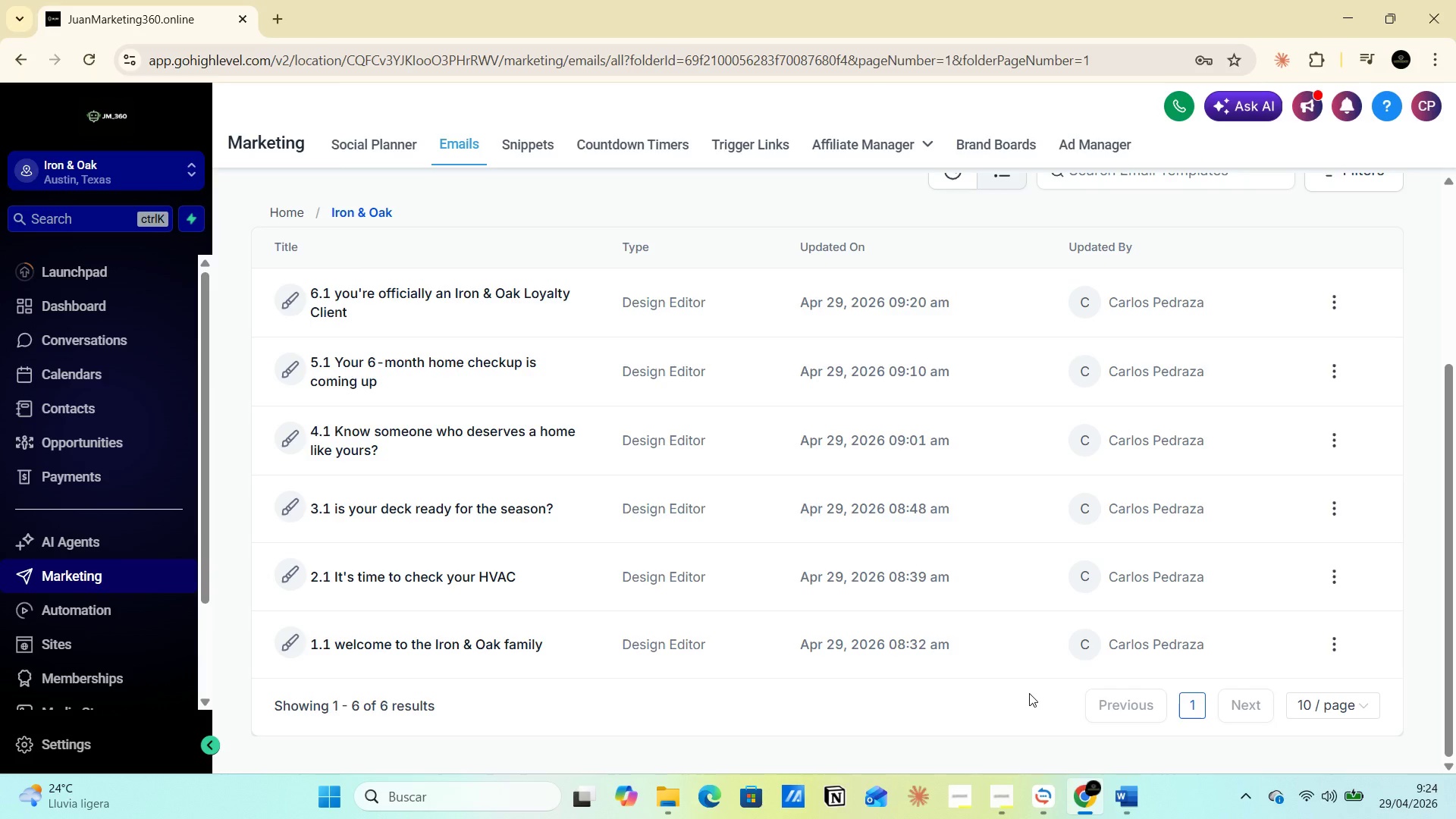 
left_click([101, 613])
 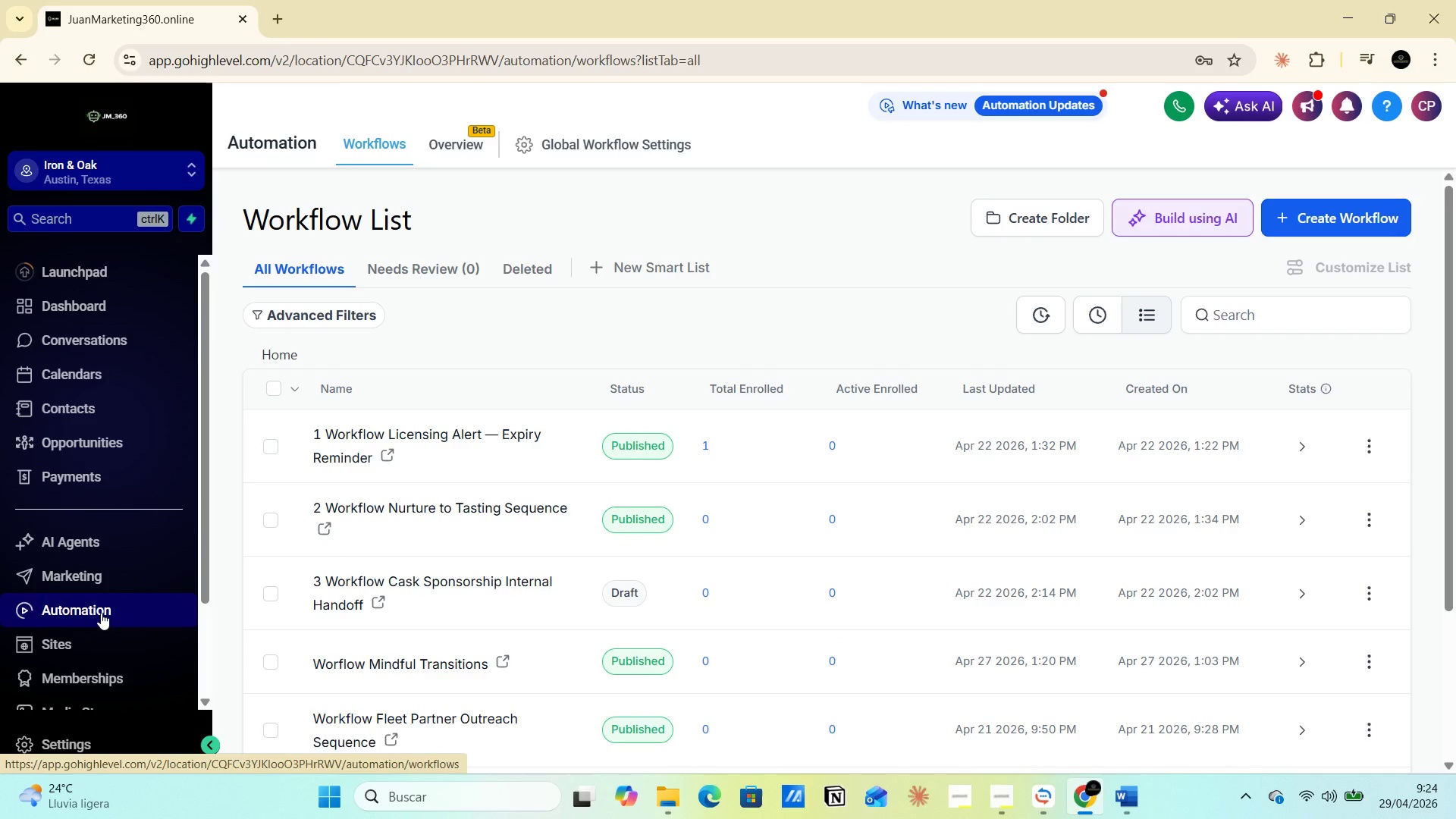 
wait(15.5)
 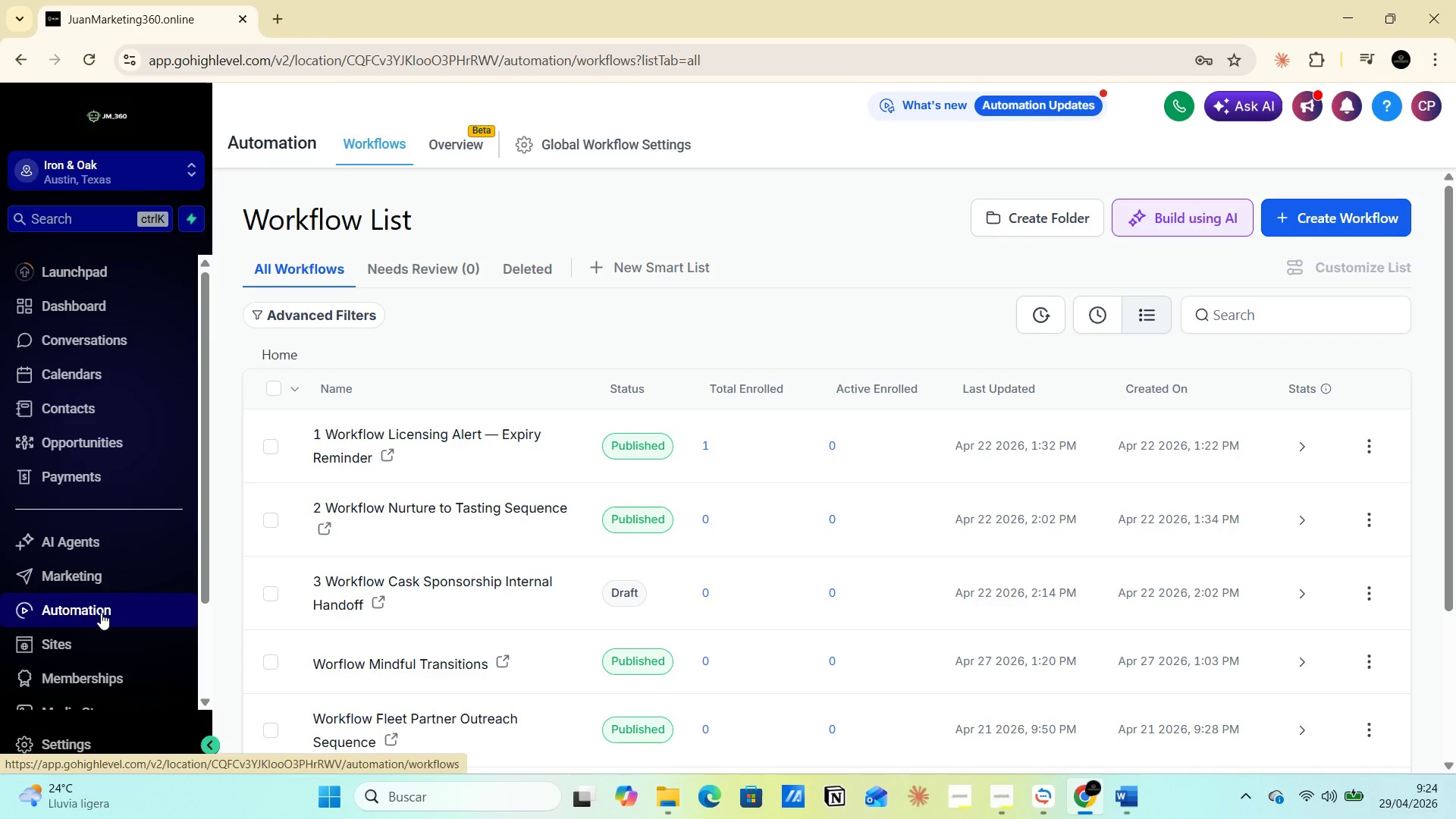 
left_click([1320, 224])
 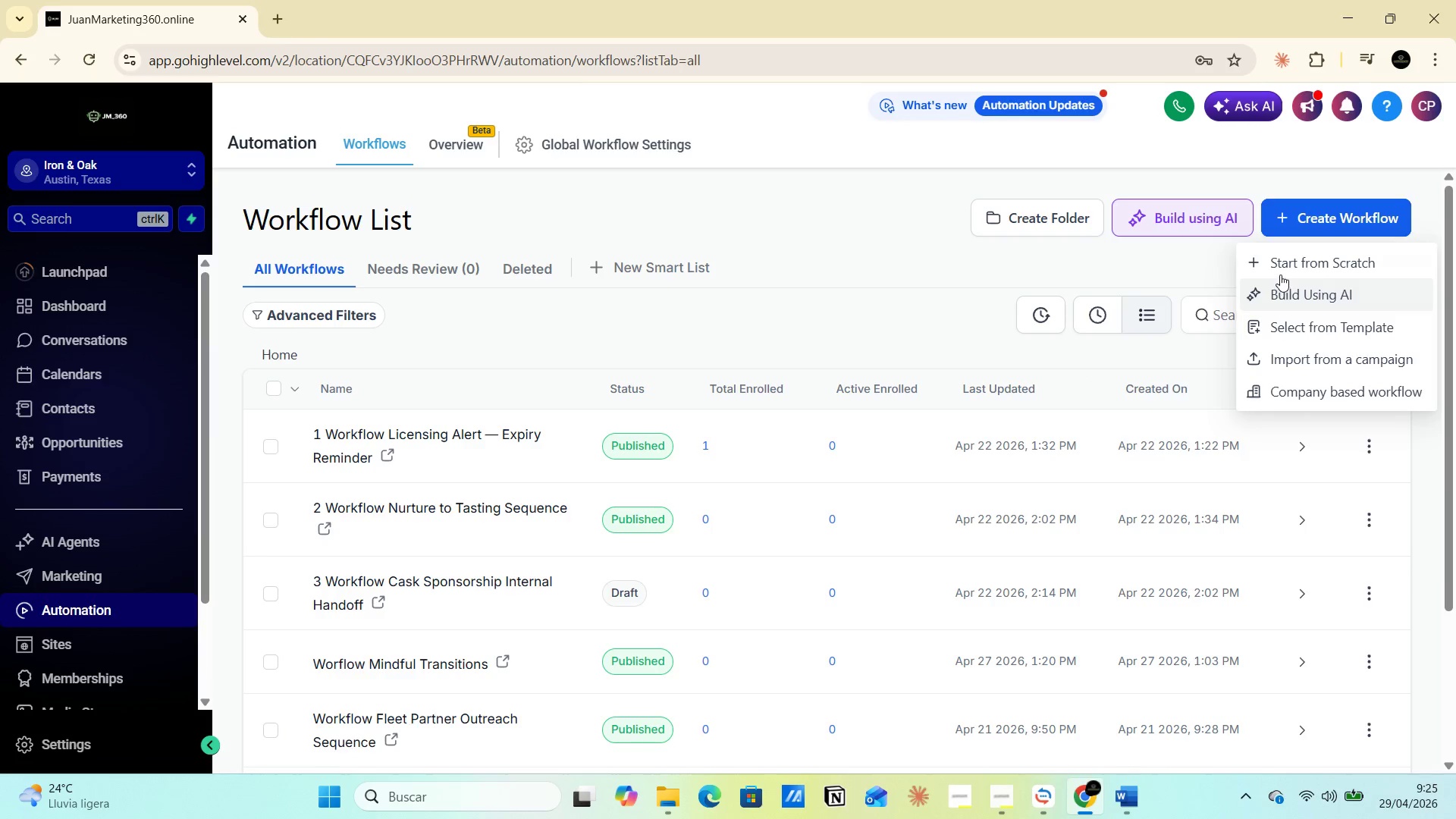 
left_click([1279, 270])
 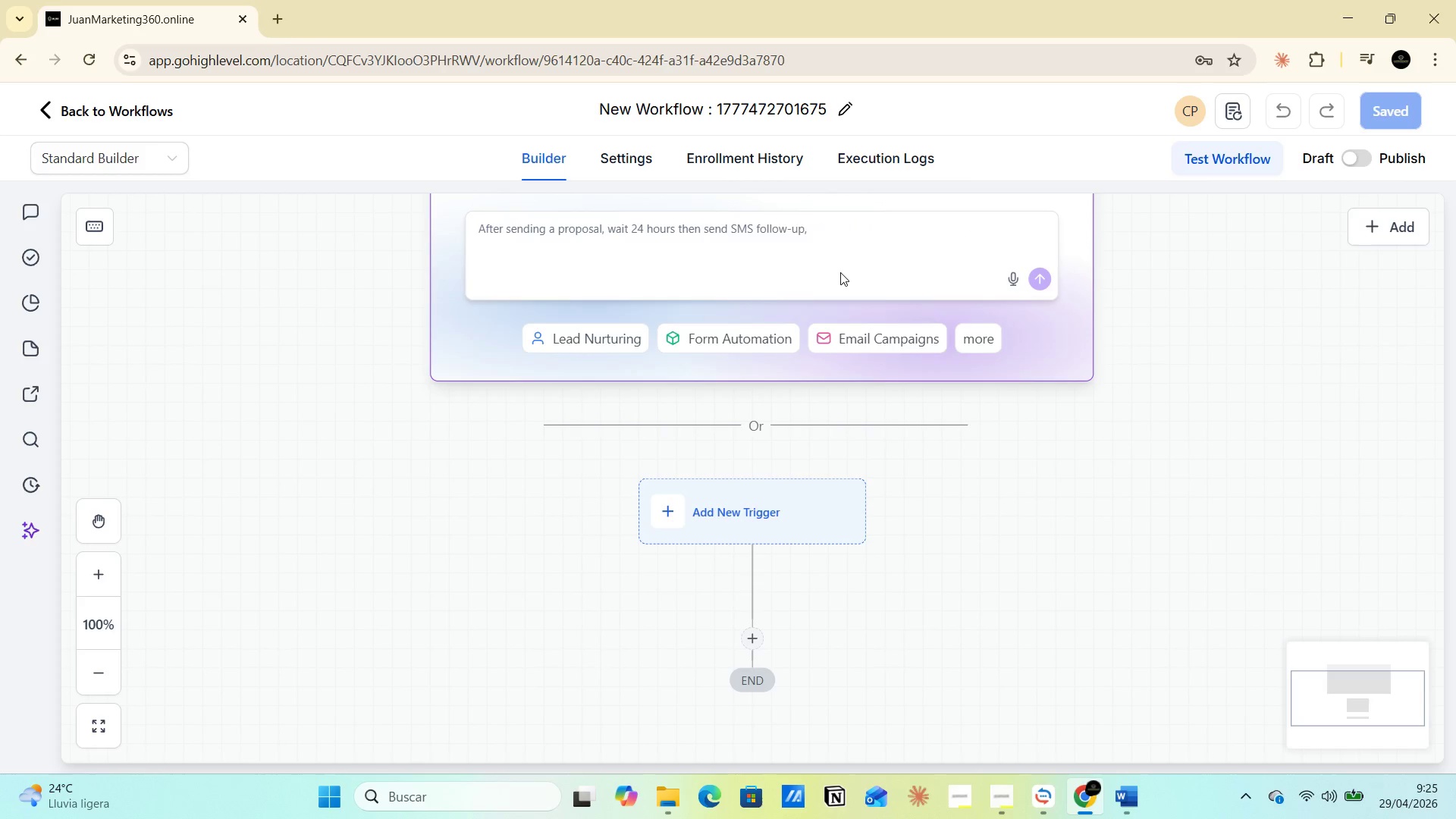 
wait(23.14)
 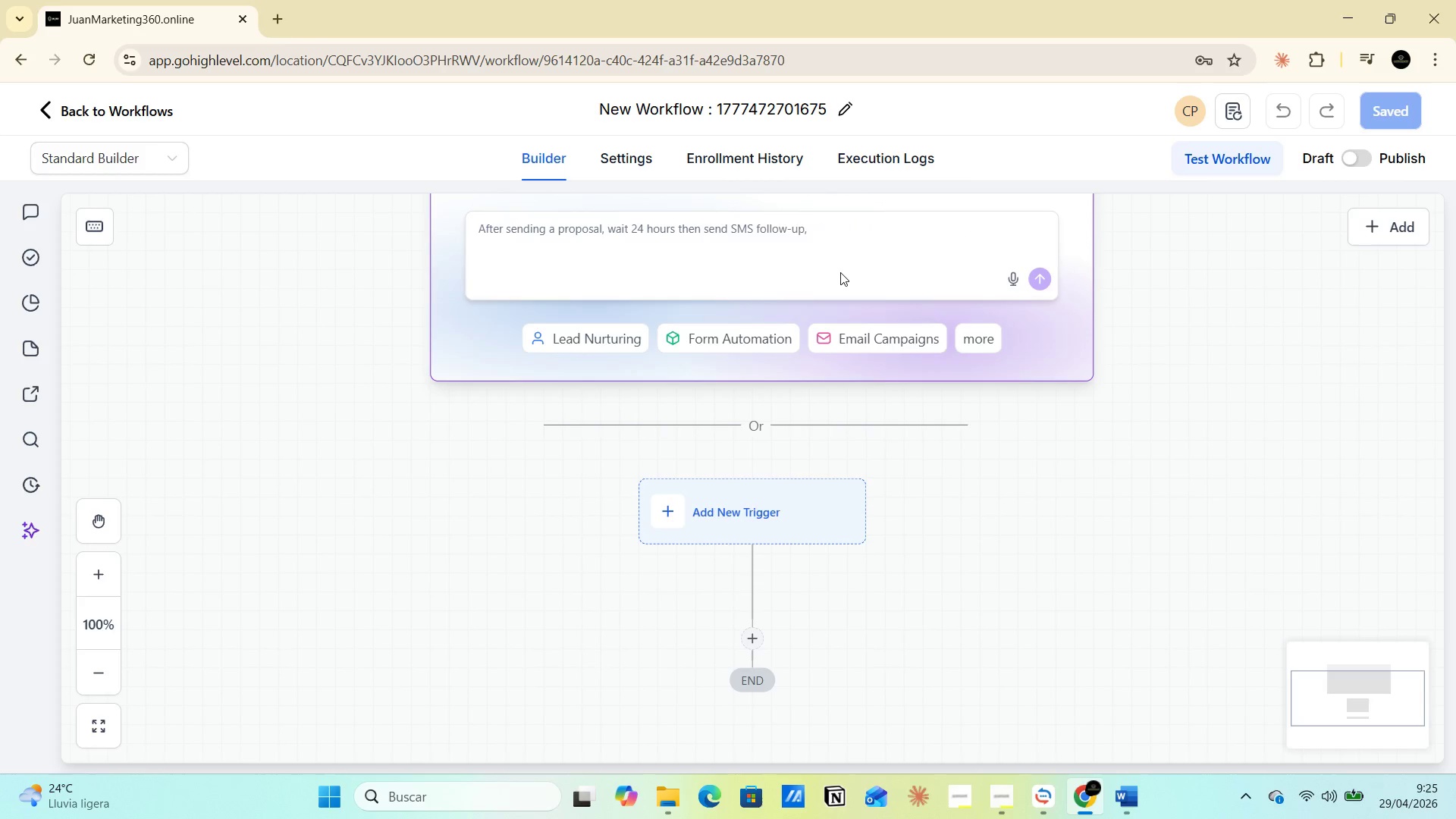 
left_click([731, 511])
 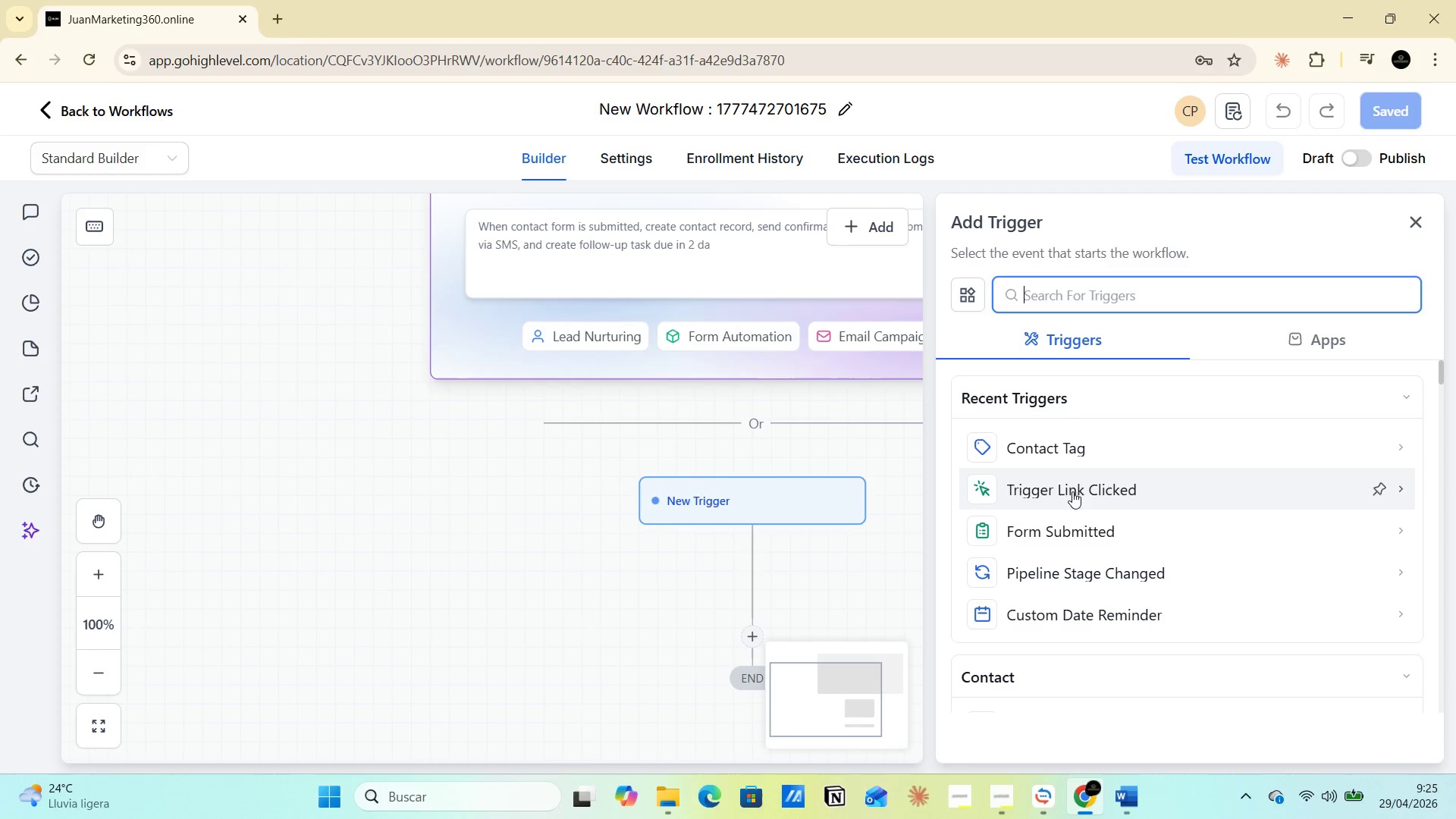 
wait(6.36)
 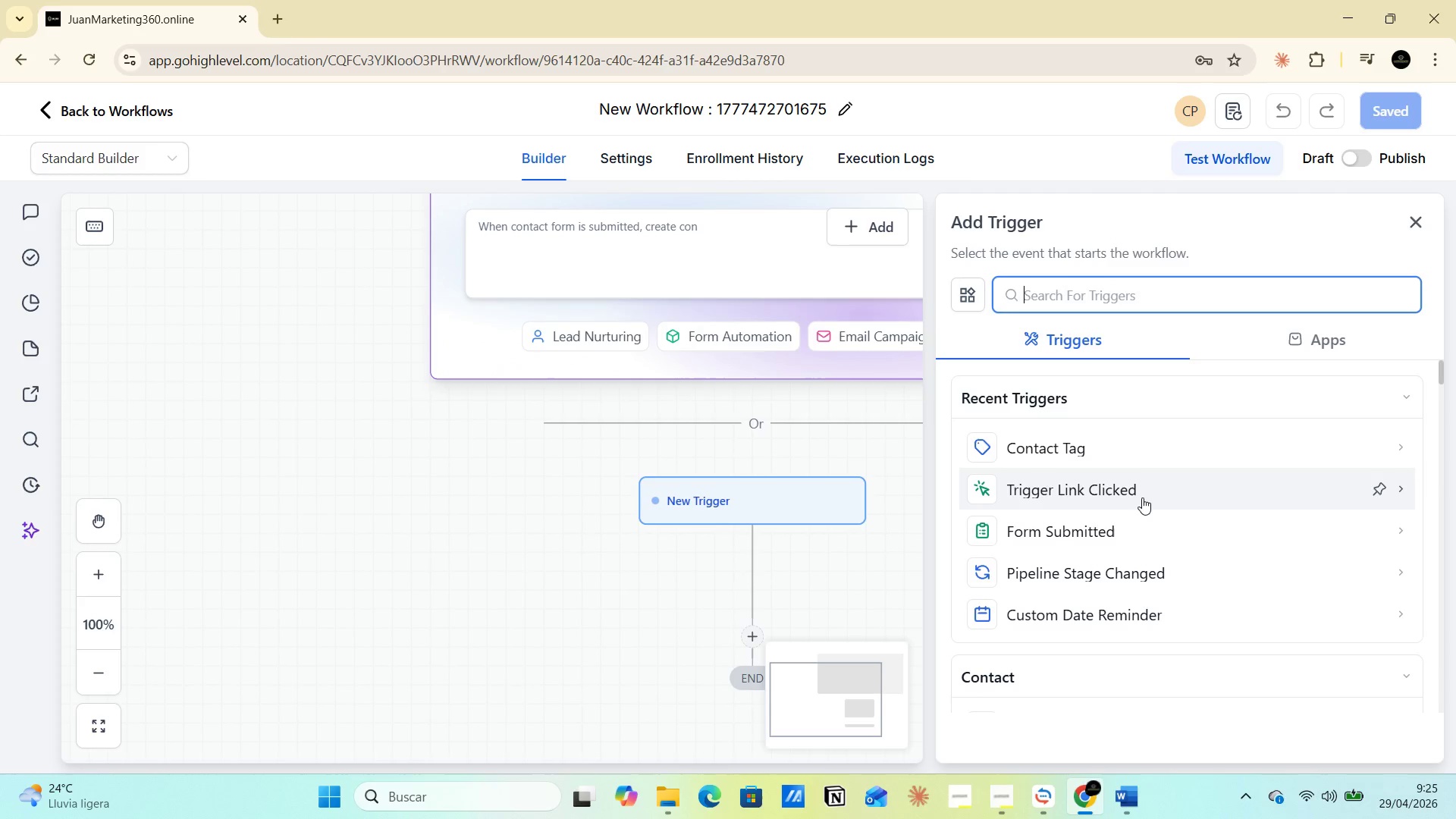 
left_click([1053, 452])
 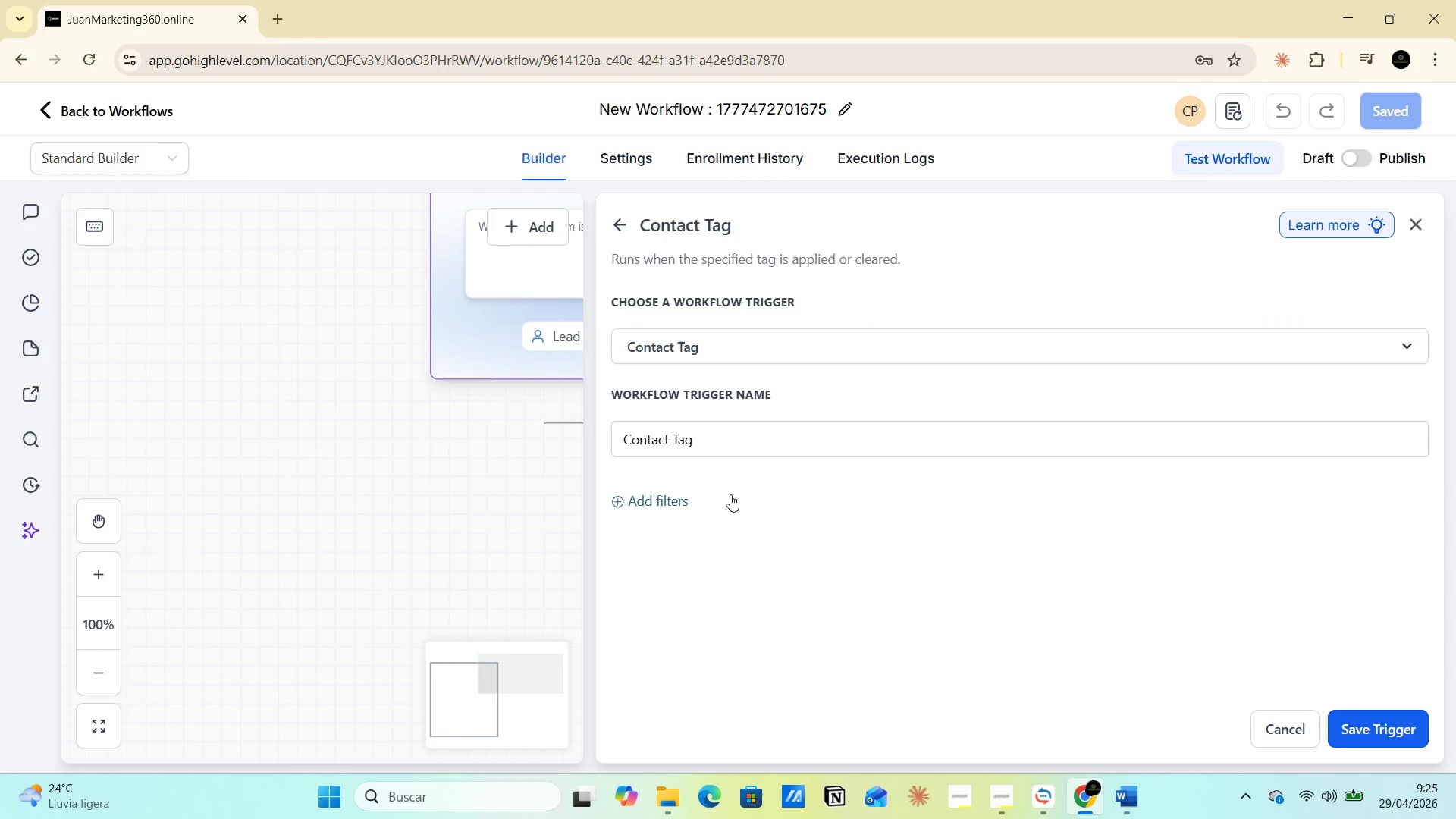 
left_click([667, 497])
 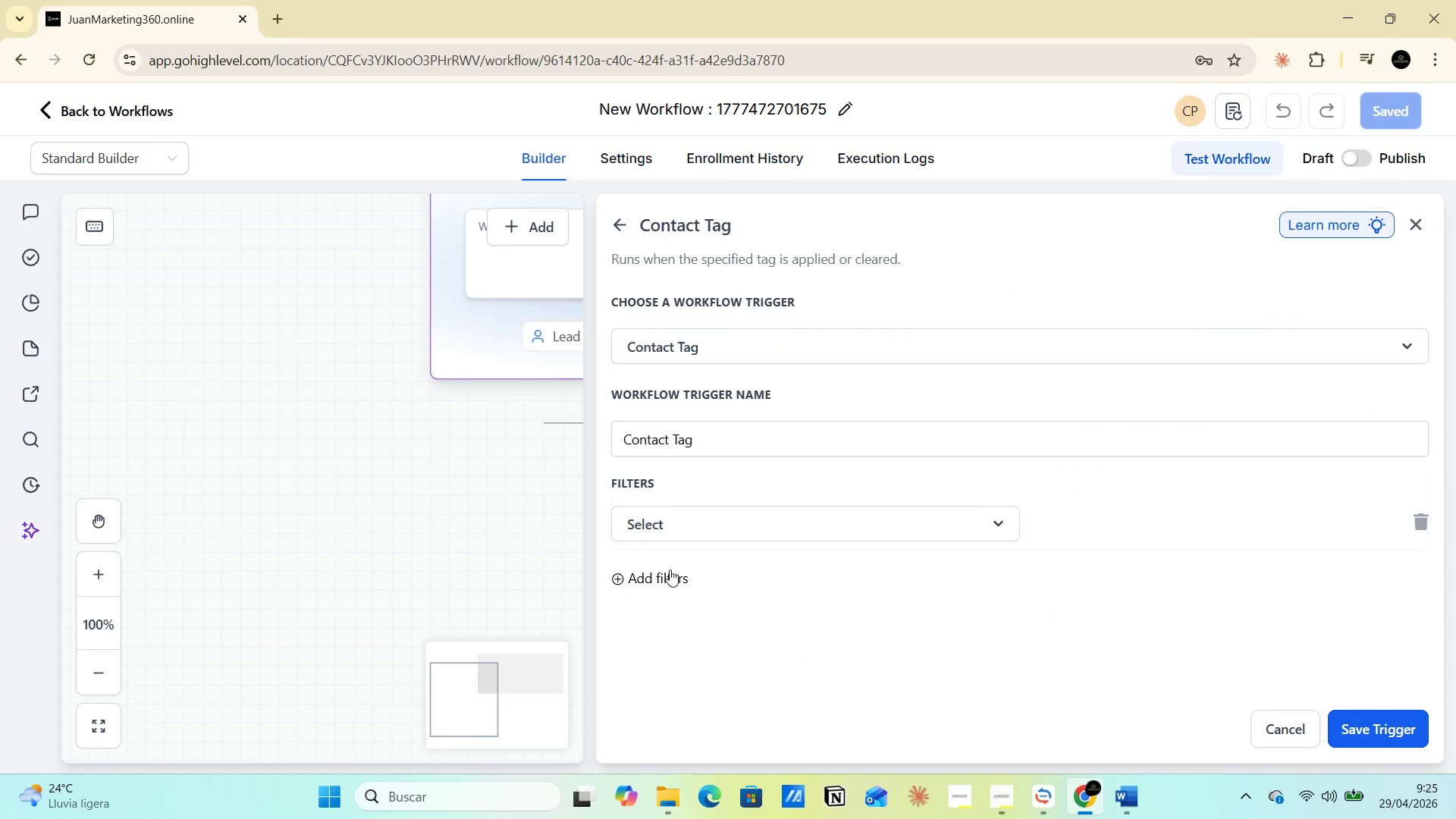 
left_click([667, 530])
 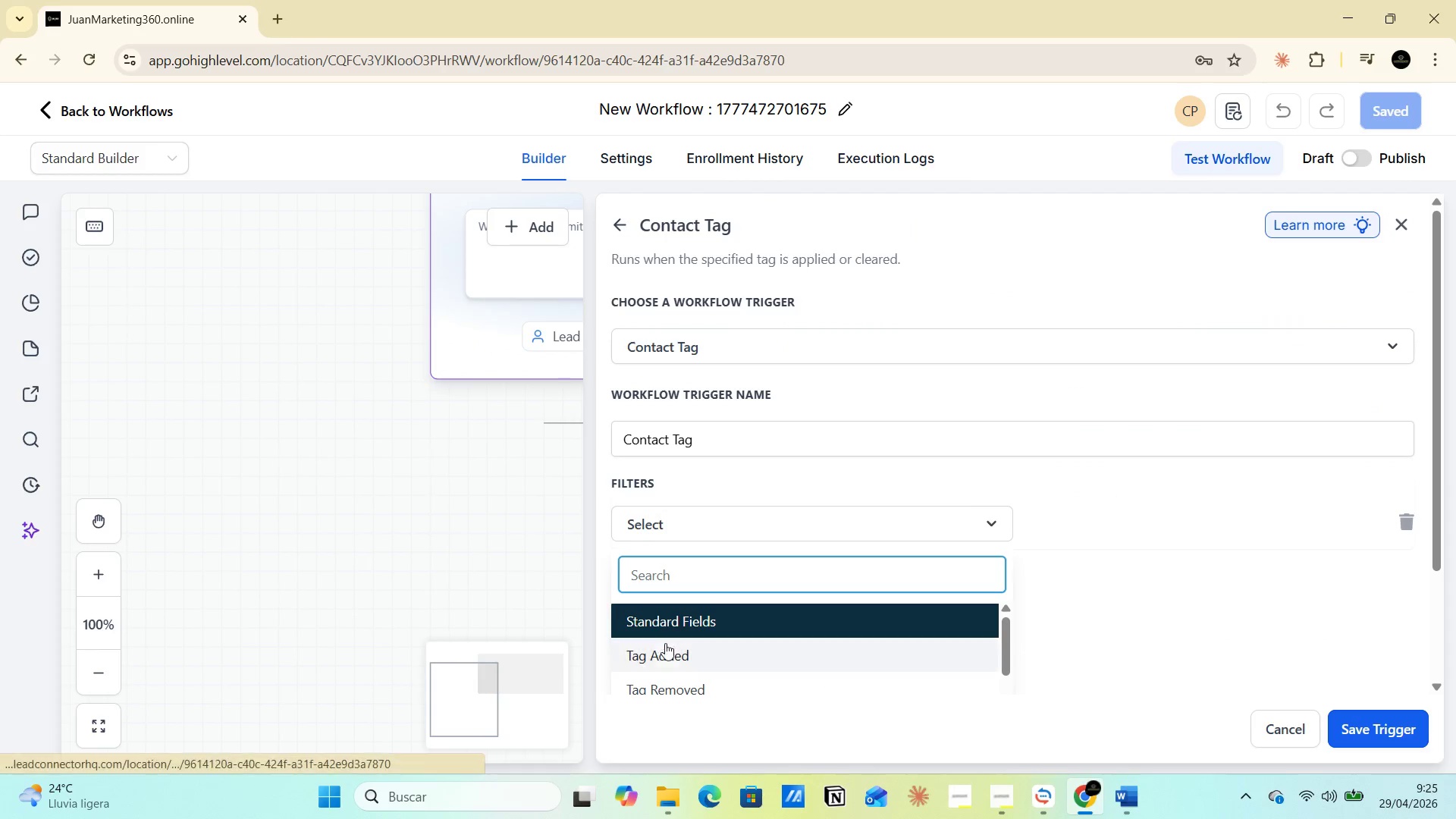 
left_click([668, 648])
 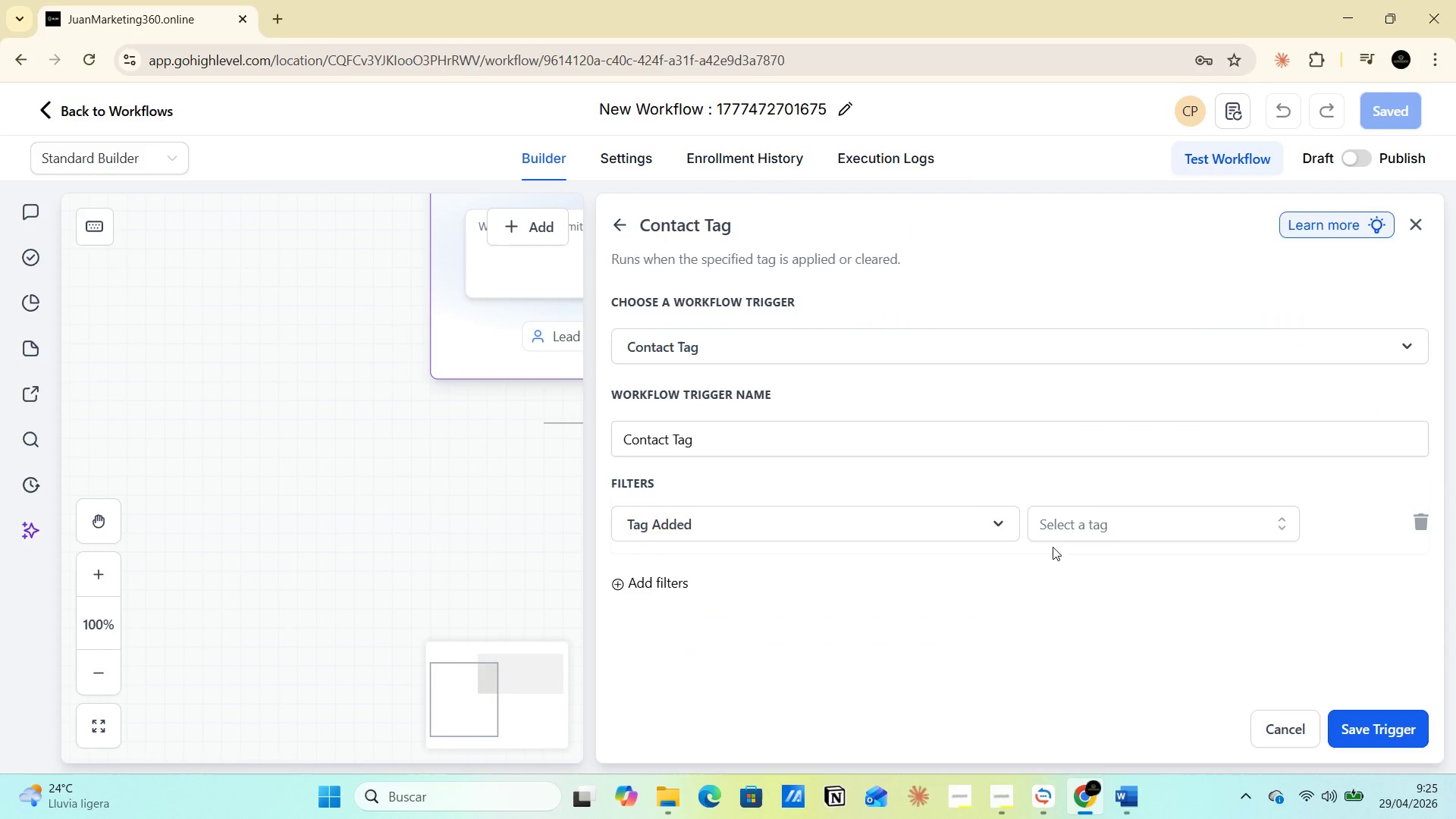 
left_click([1062, 532])
 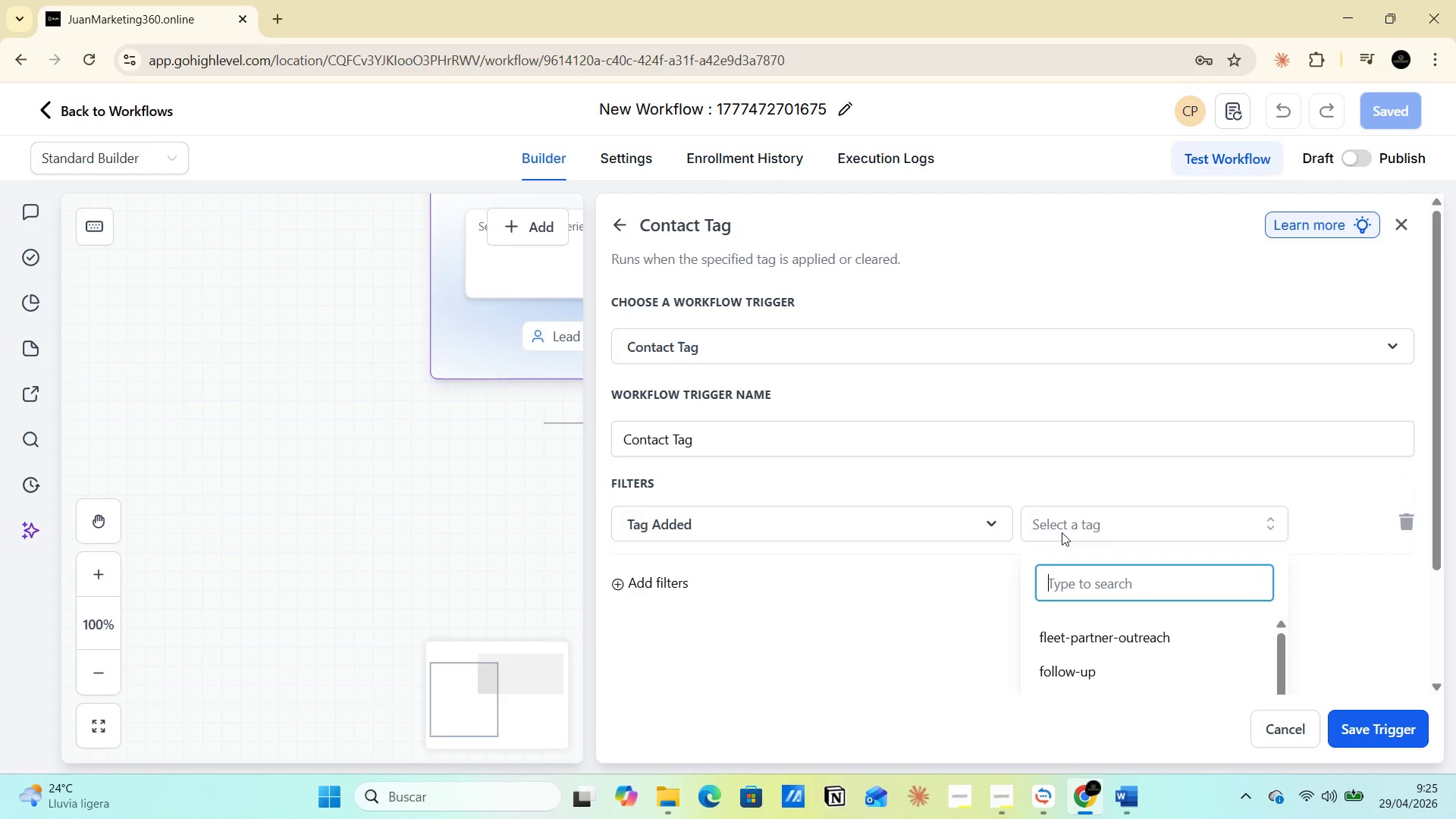 
wait(7.83)
 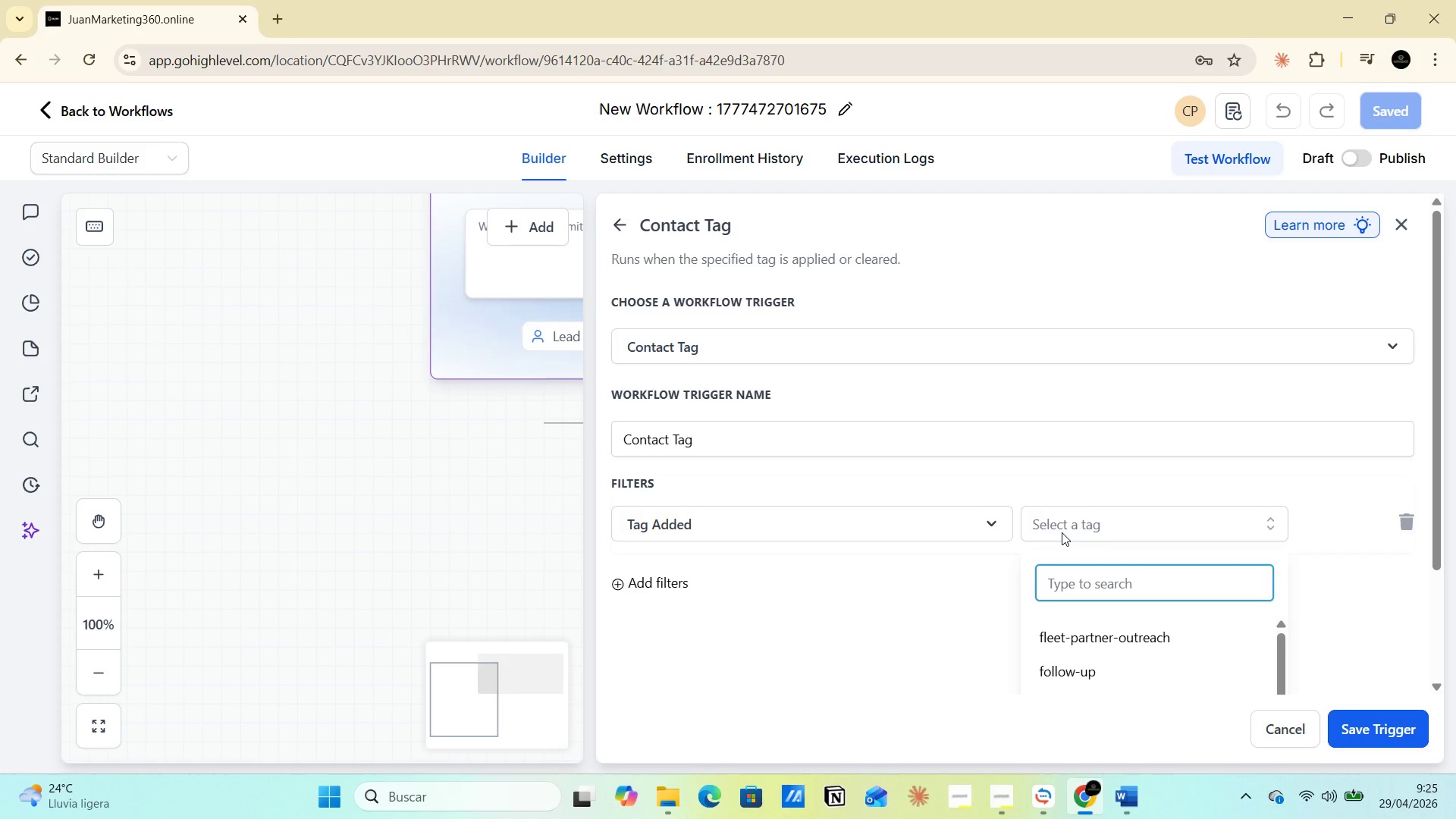 
type(project-complete)
 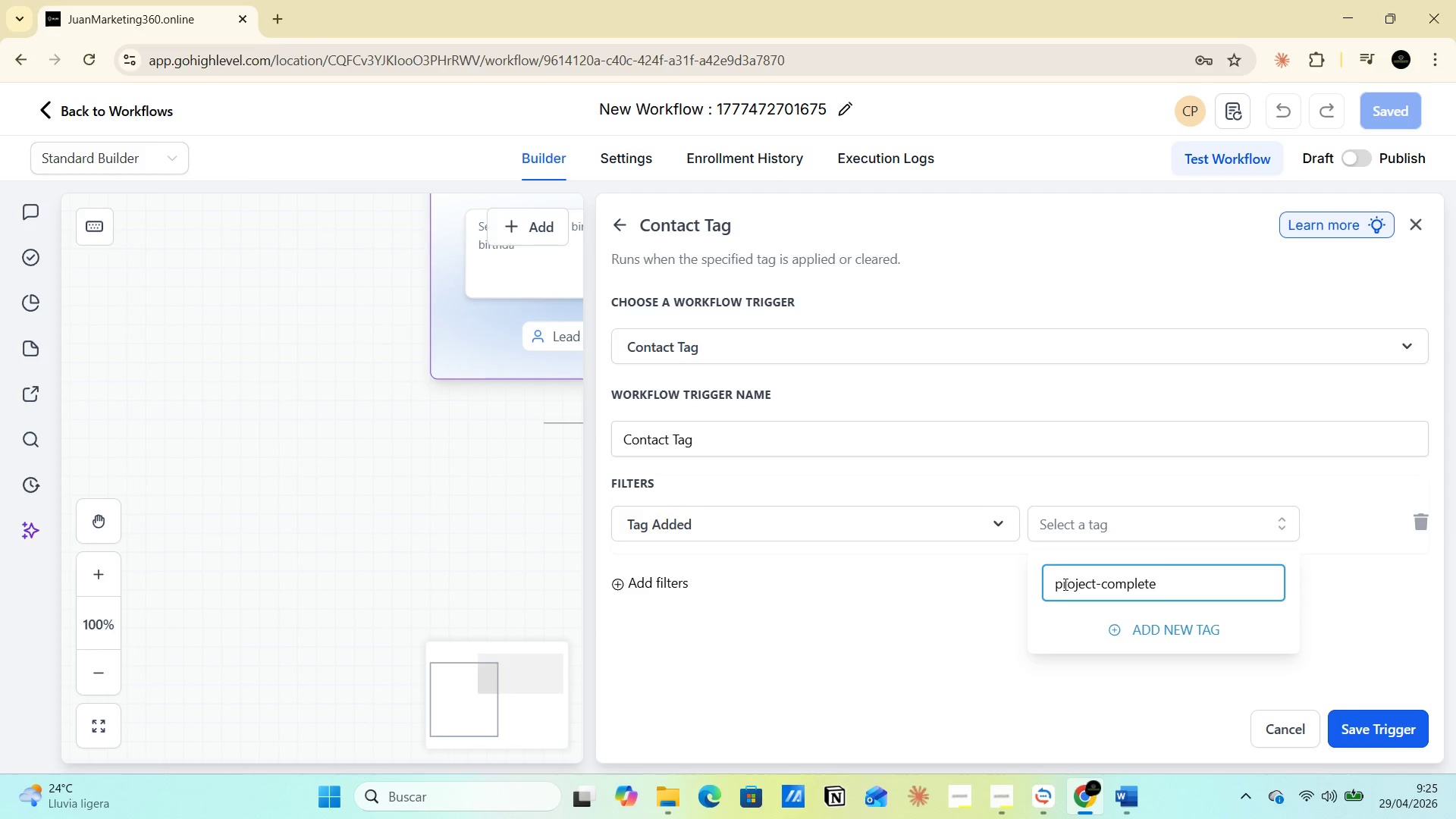 
left_click([1056, 579])
 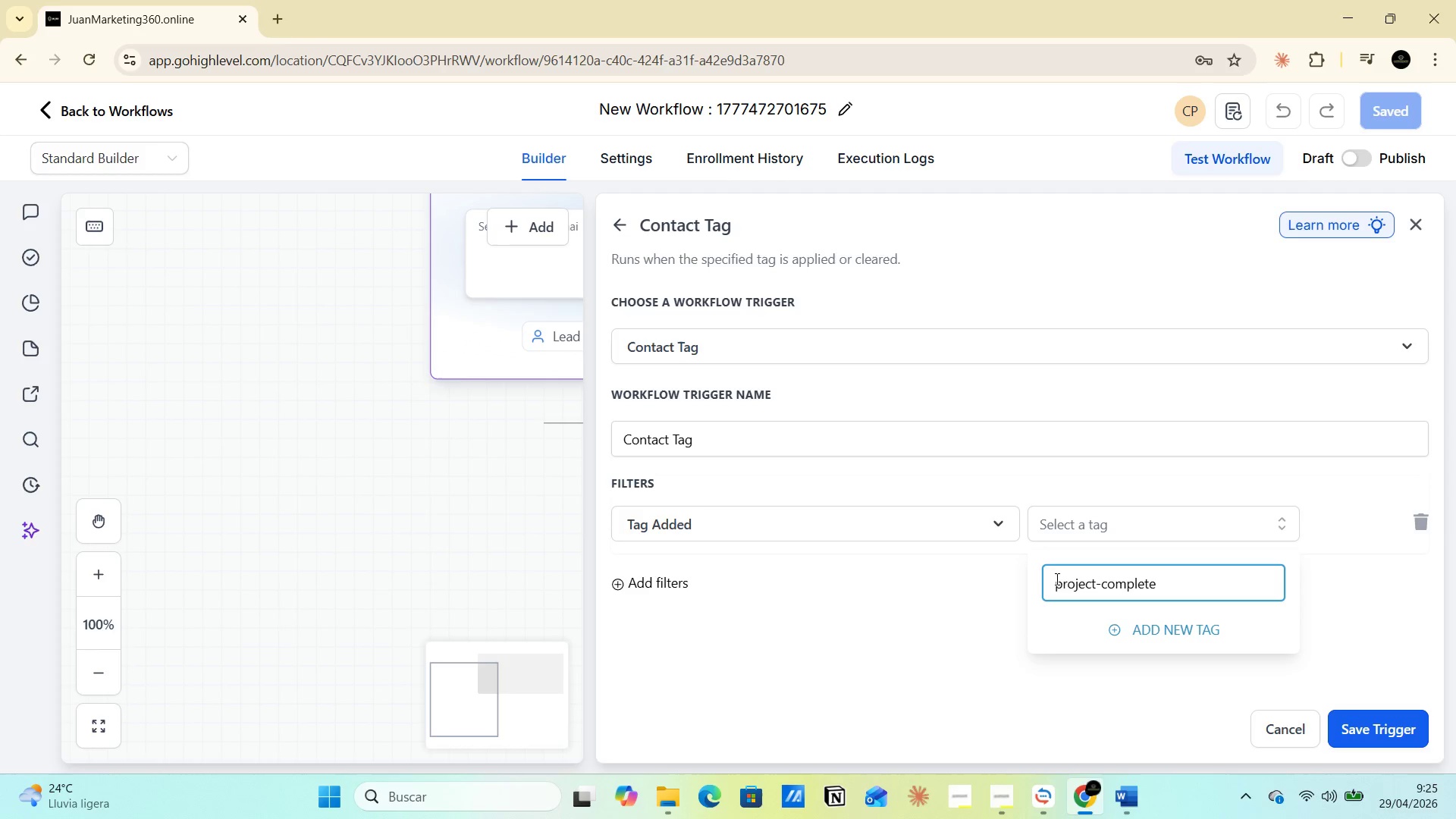 
left_click([1197, 627])
 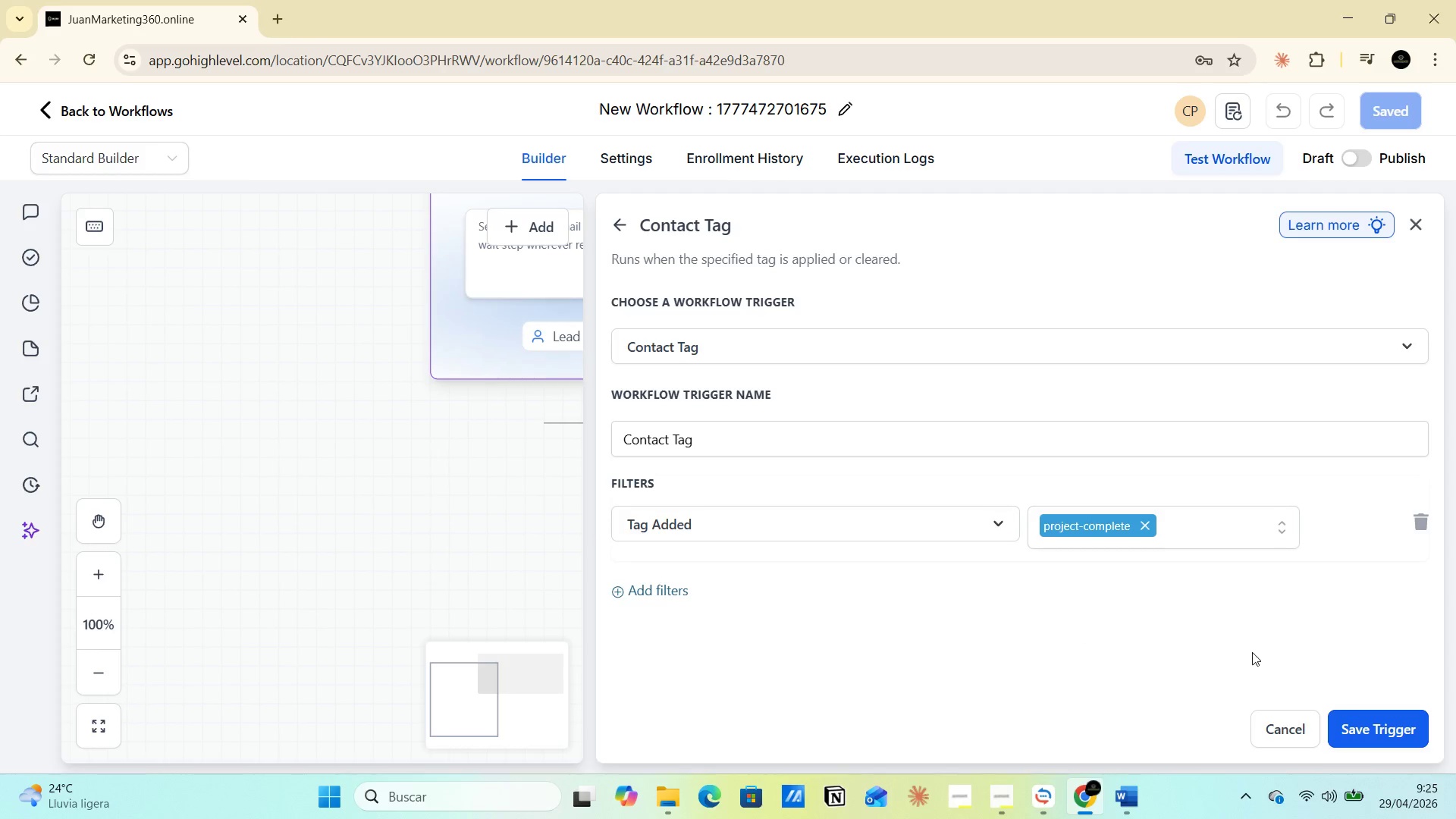 
left_click([1360, 718])
 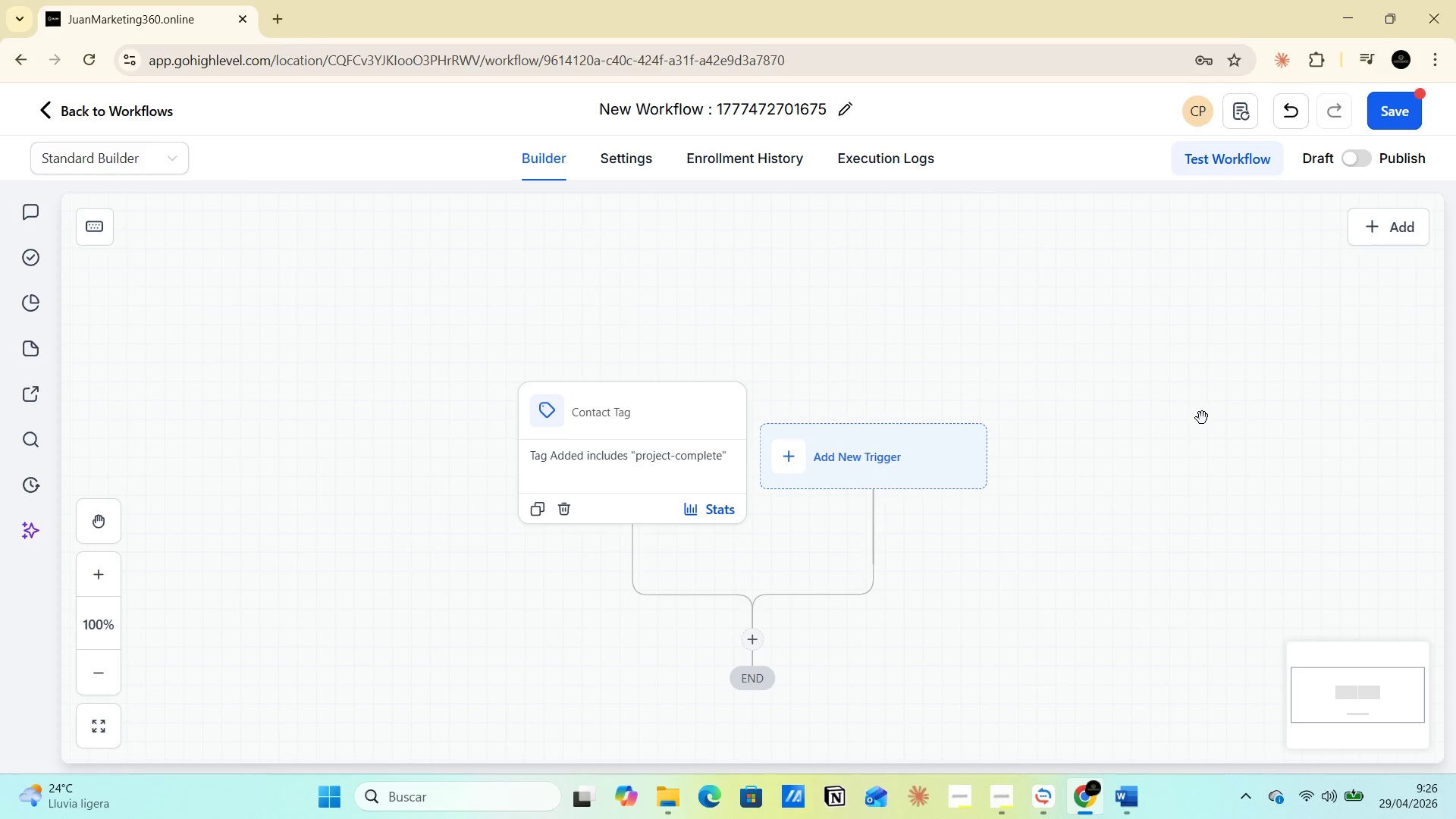 
wait(52.97)
 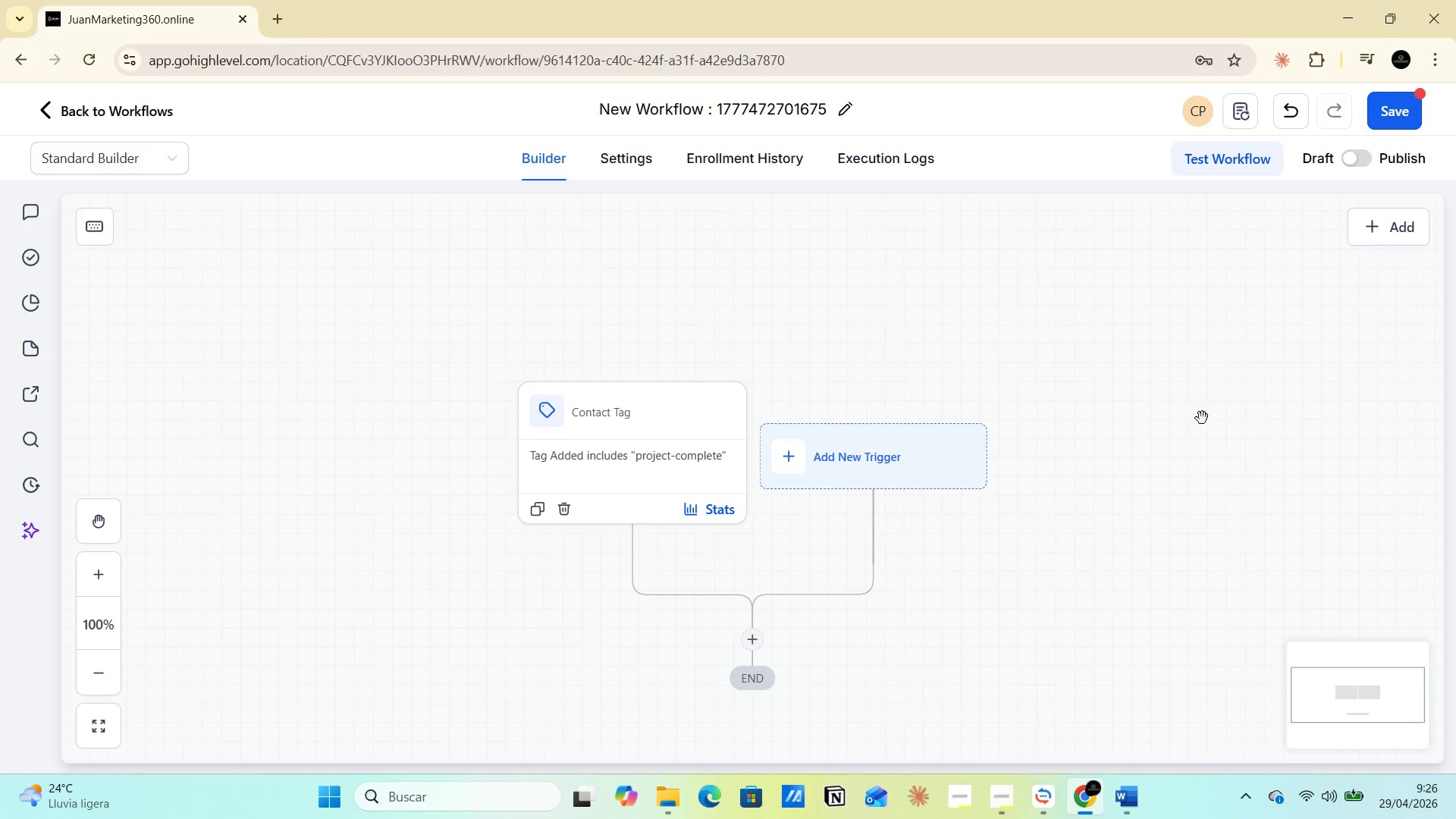 
left_click([626, 105])
 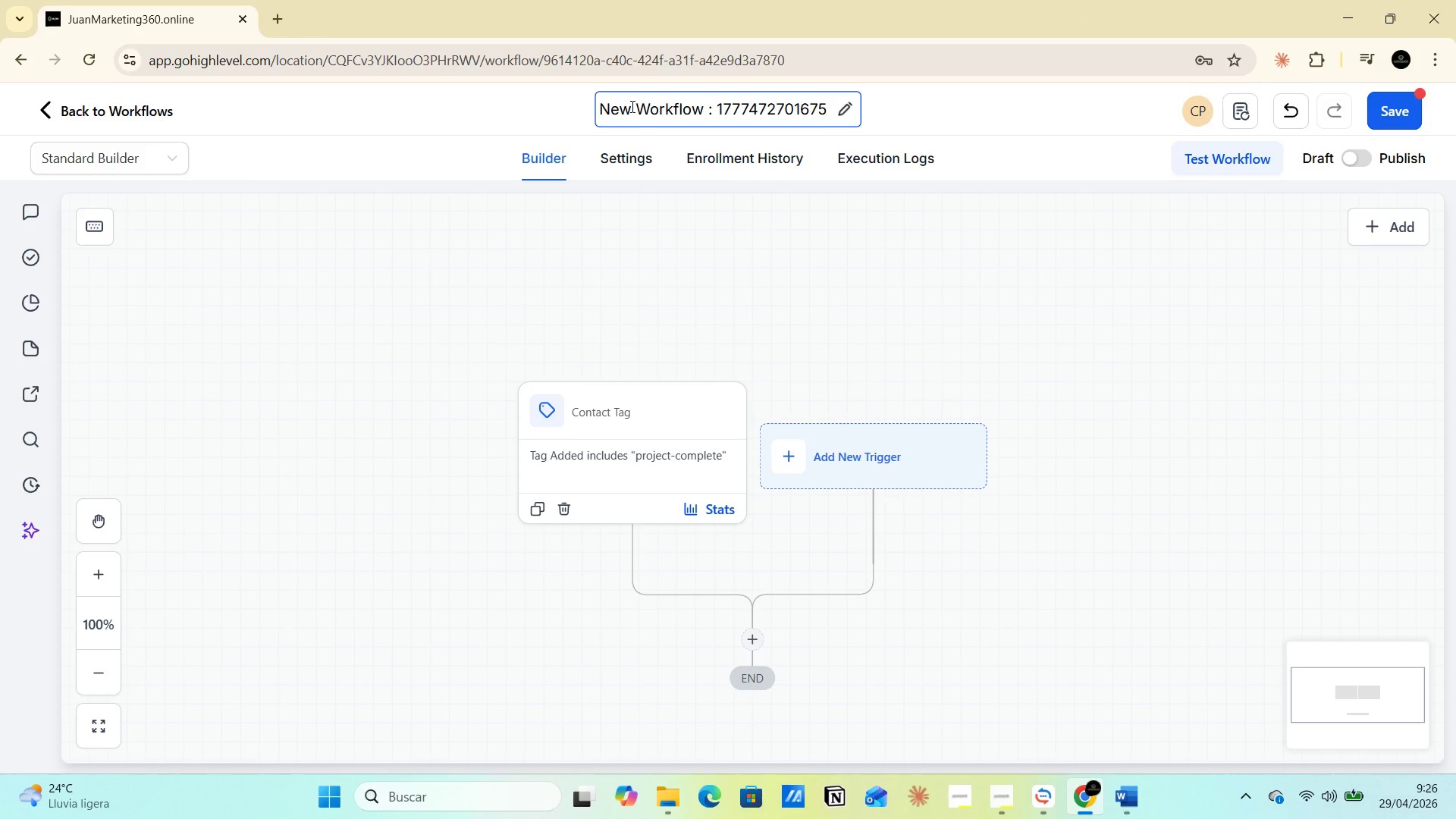 
key(Backspace)
 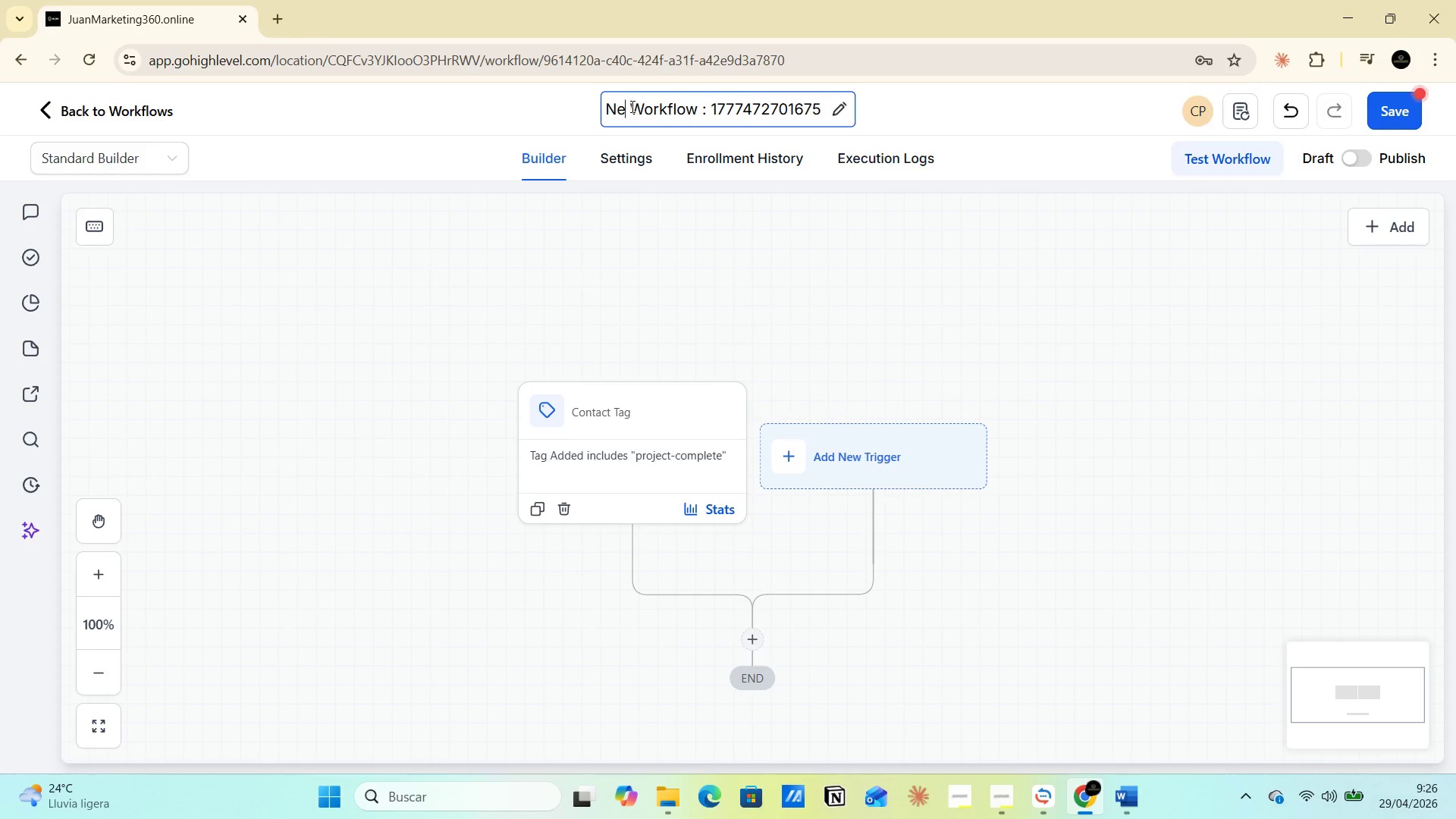 
key(Backspace)
 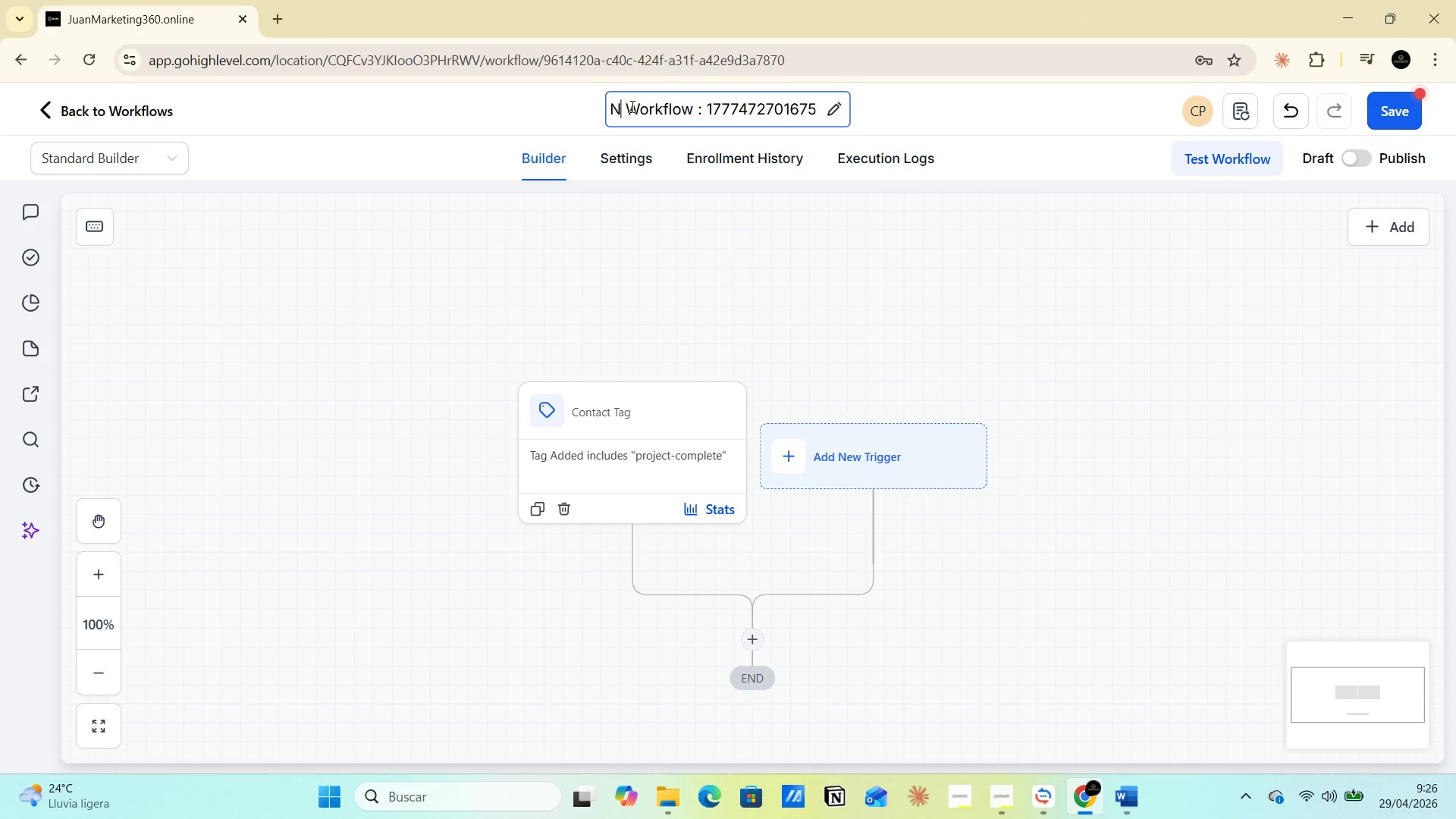 
key(Backspace)
 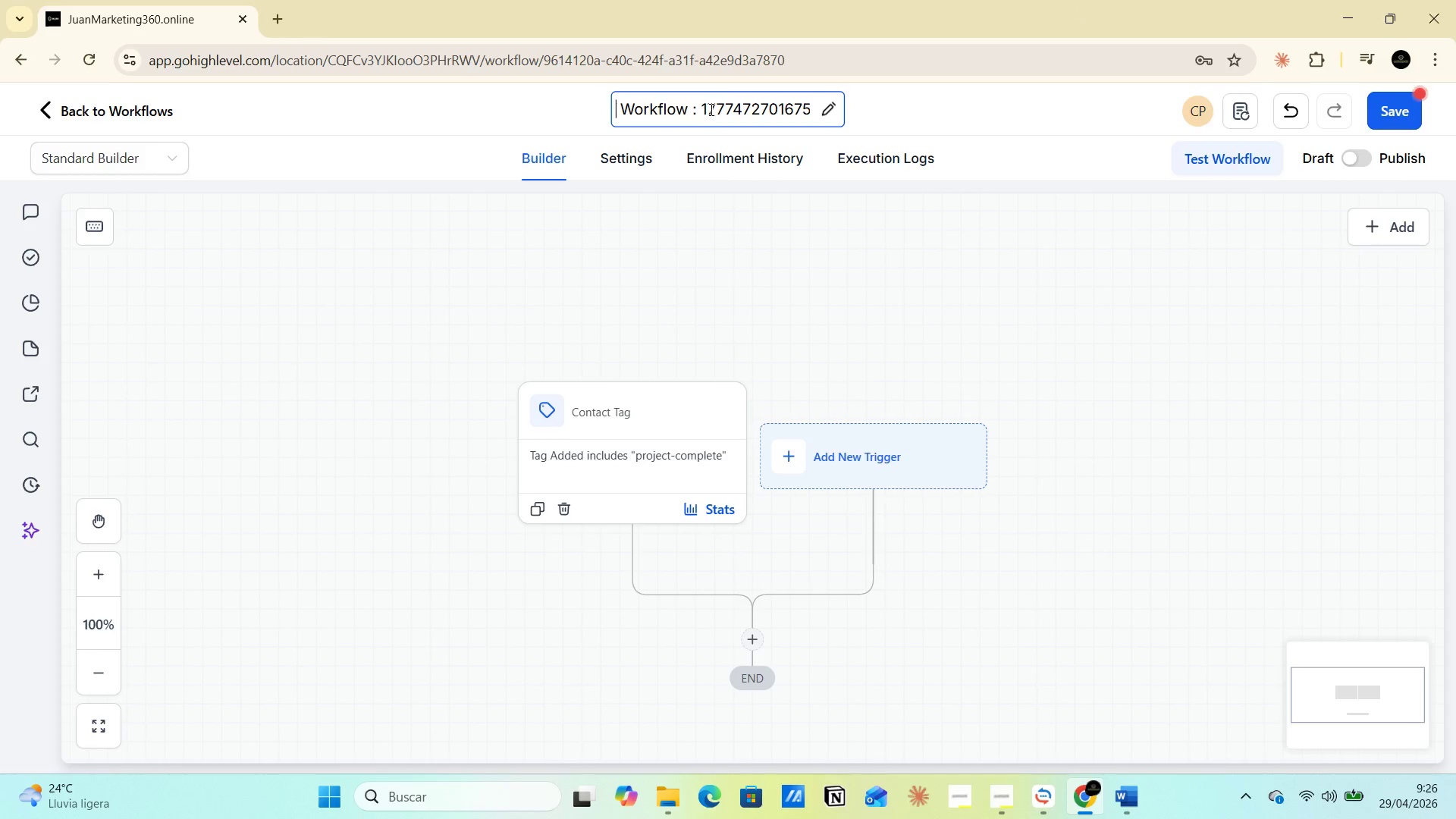 
left_click([714, 109])
 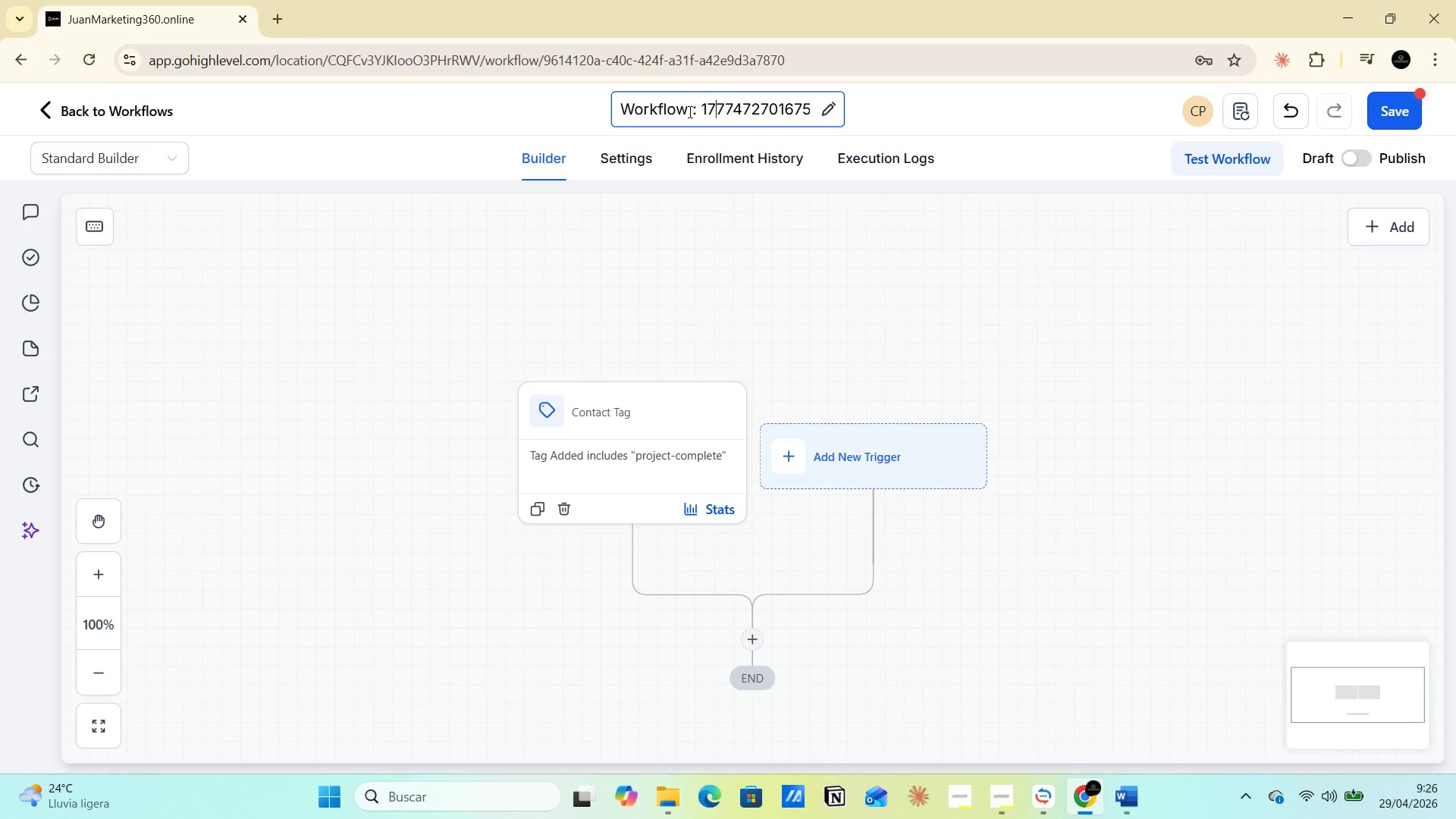 
left_click([690, 111])
 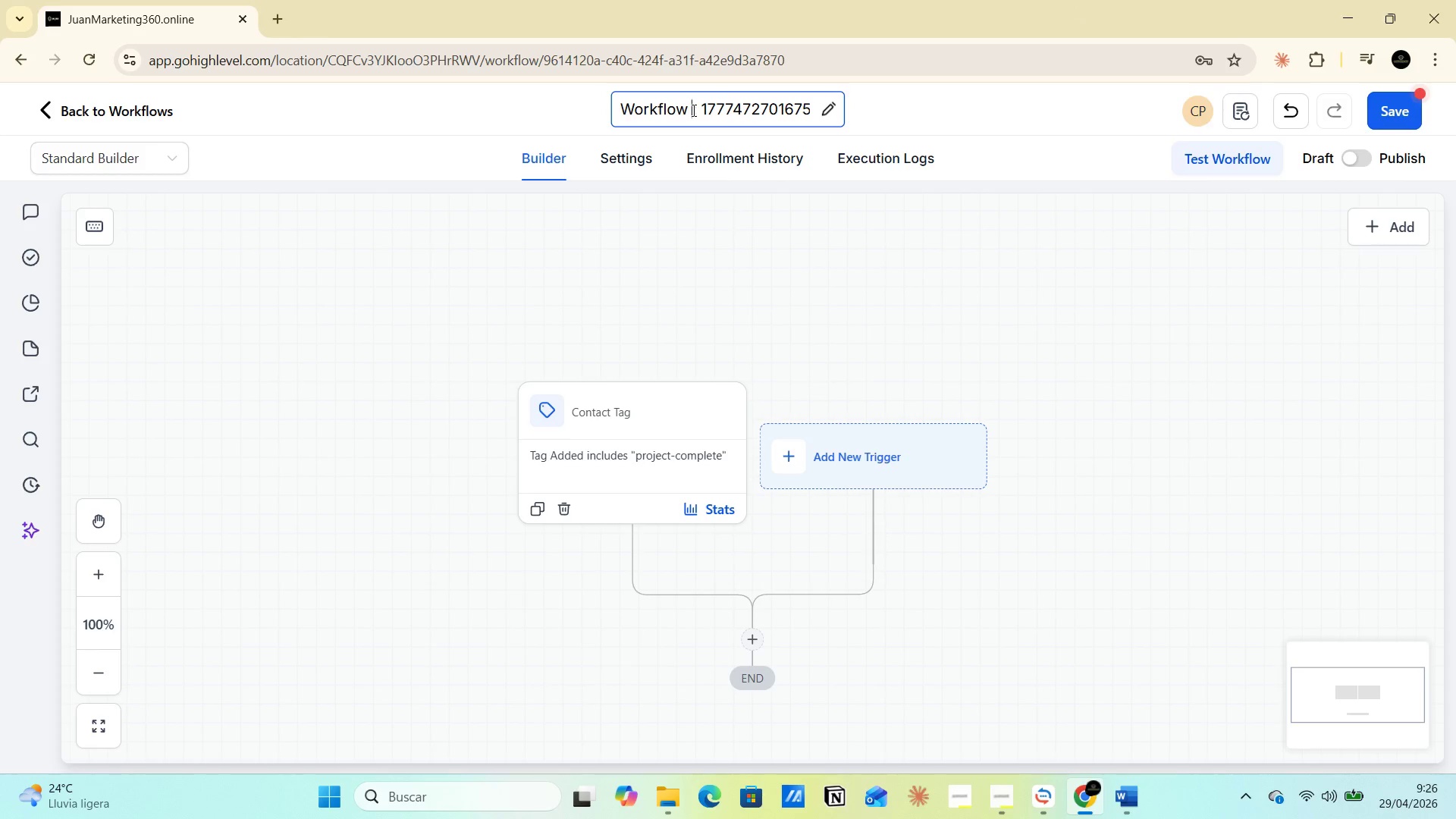 
left_click_drag(start_coordinate=[694, 110], to_coordinate=[808, 110])
 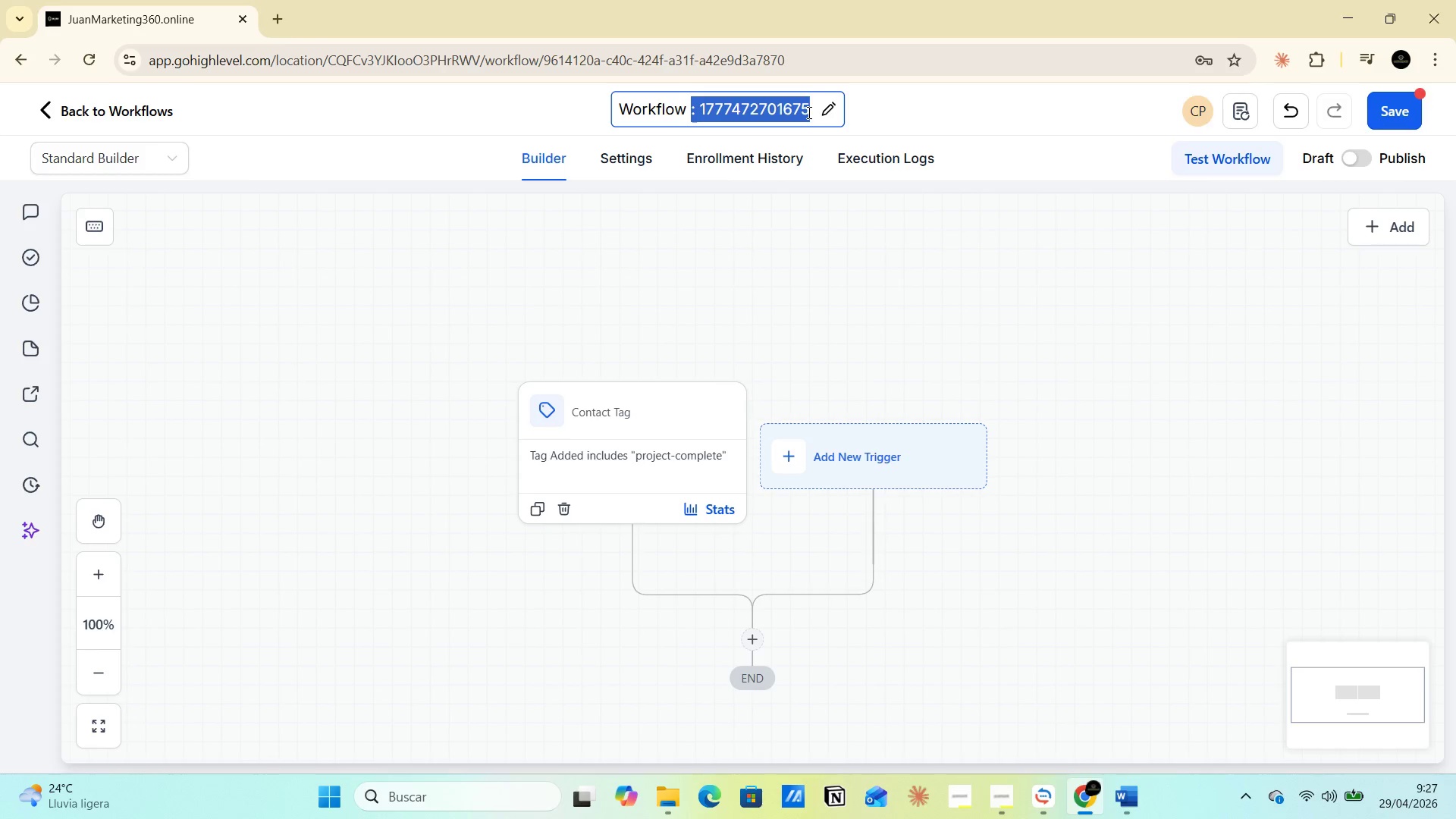 
type(Iron )
 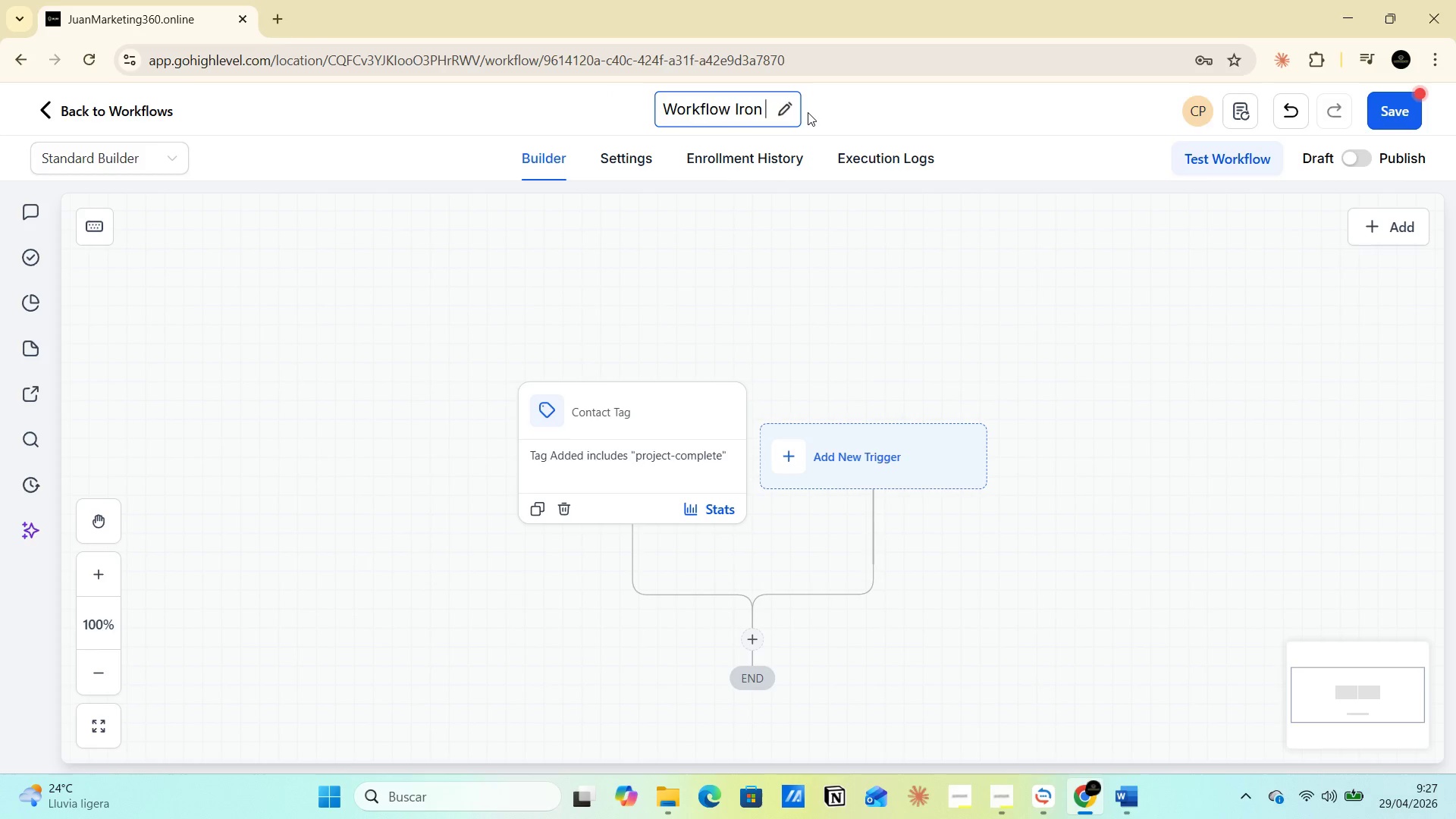 
key(Alt+Control+6)
 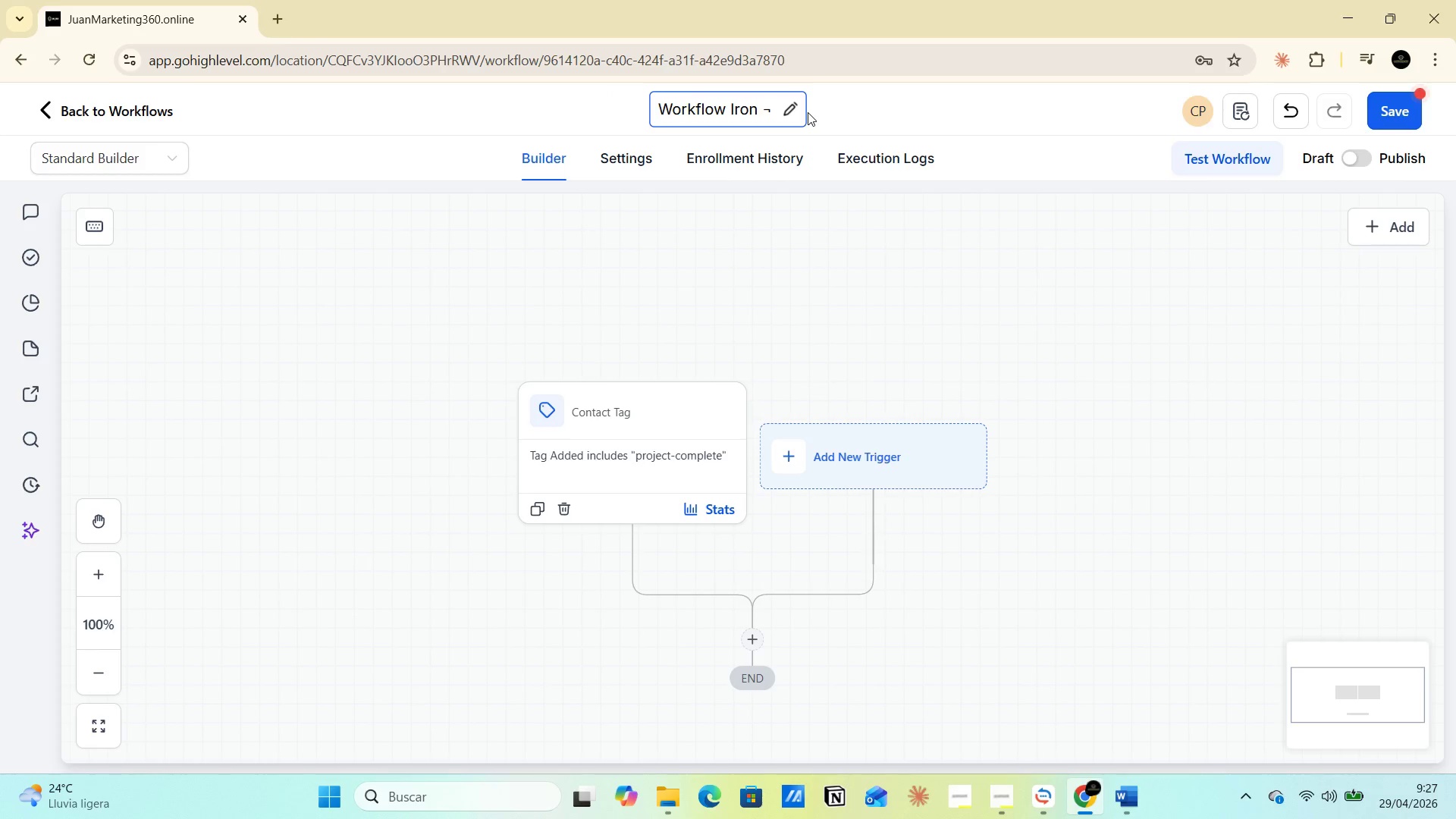 
key(Backspace)
type(^ Oak )
 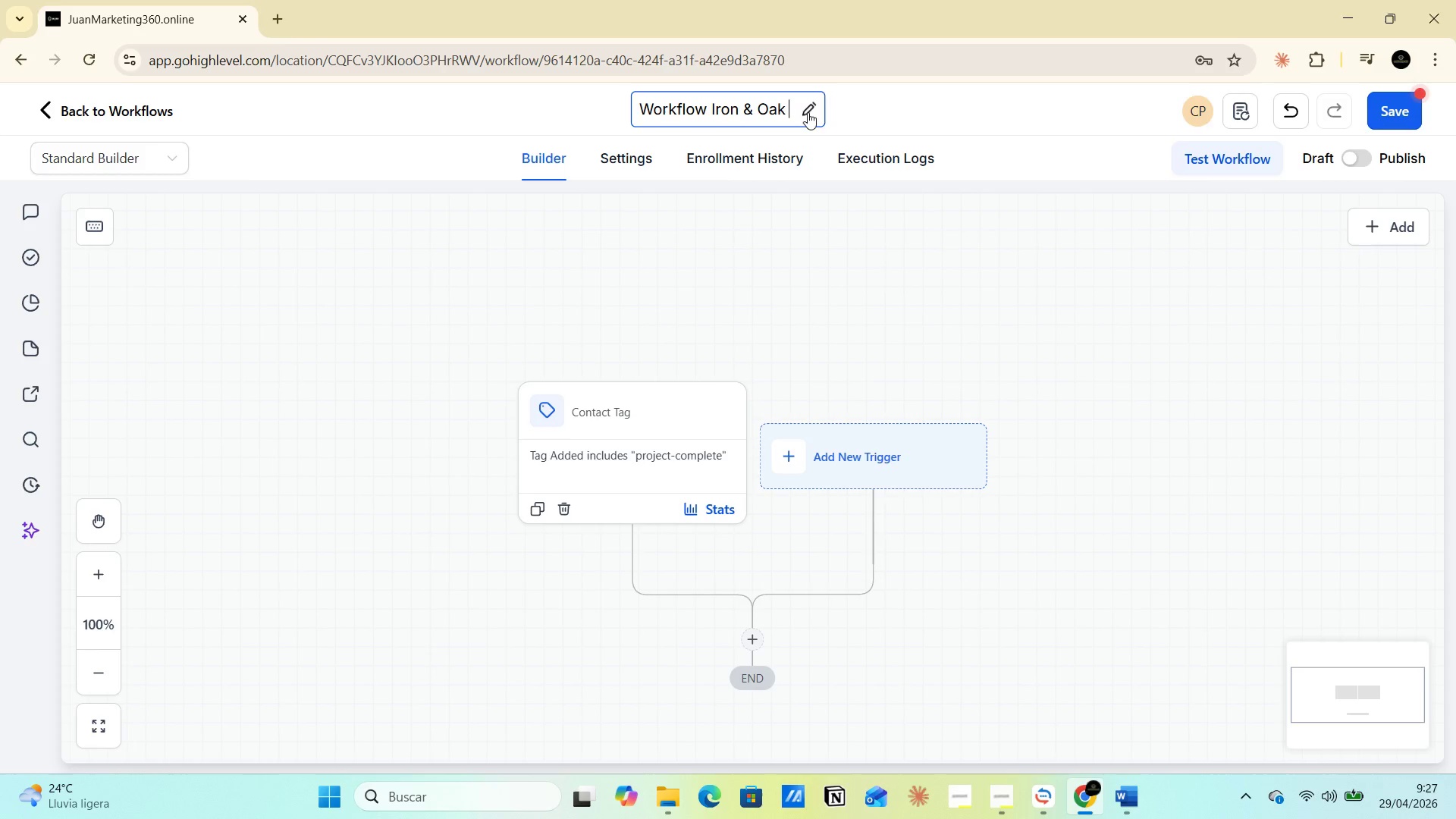 
wait(7.23)
 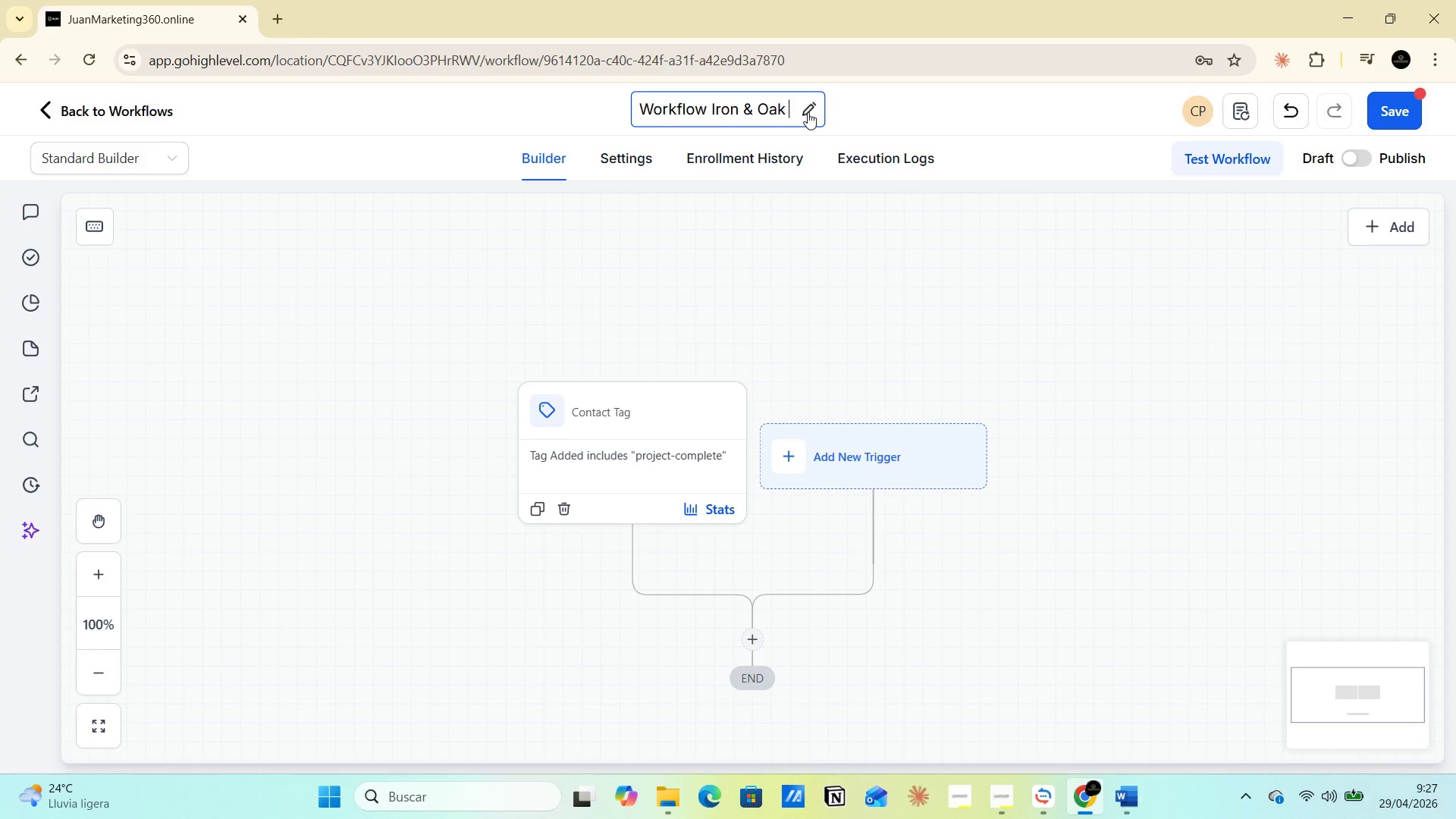 
type(Homeowner )
 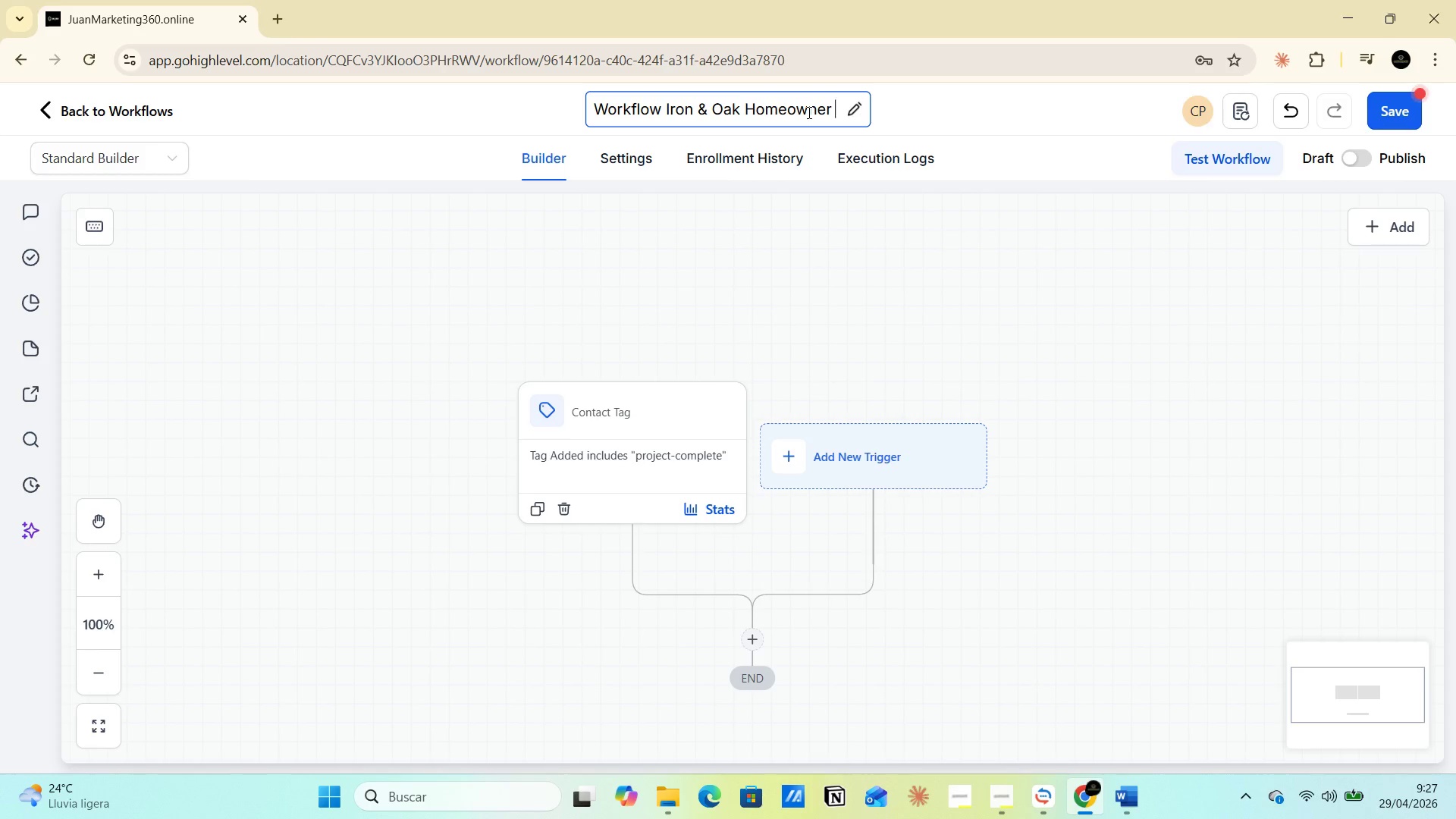 
wait(7.06)
 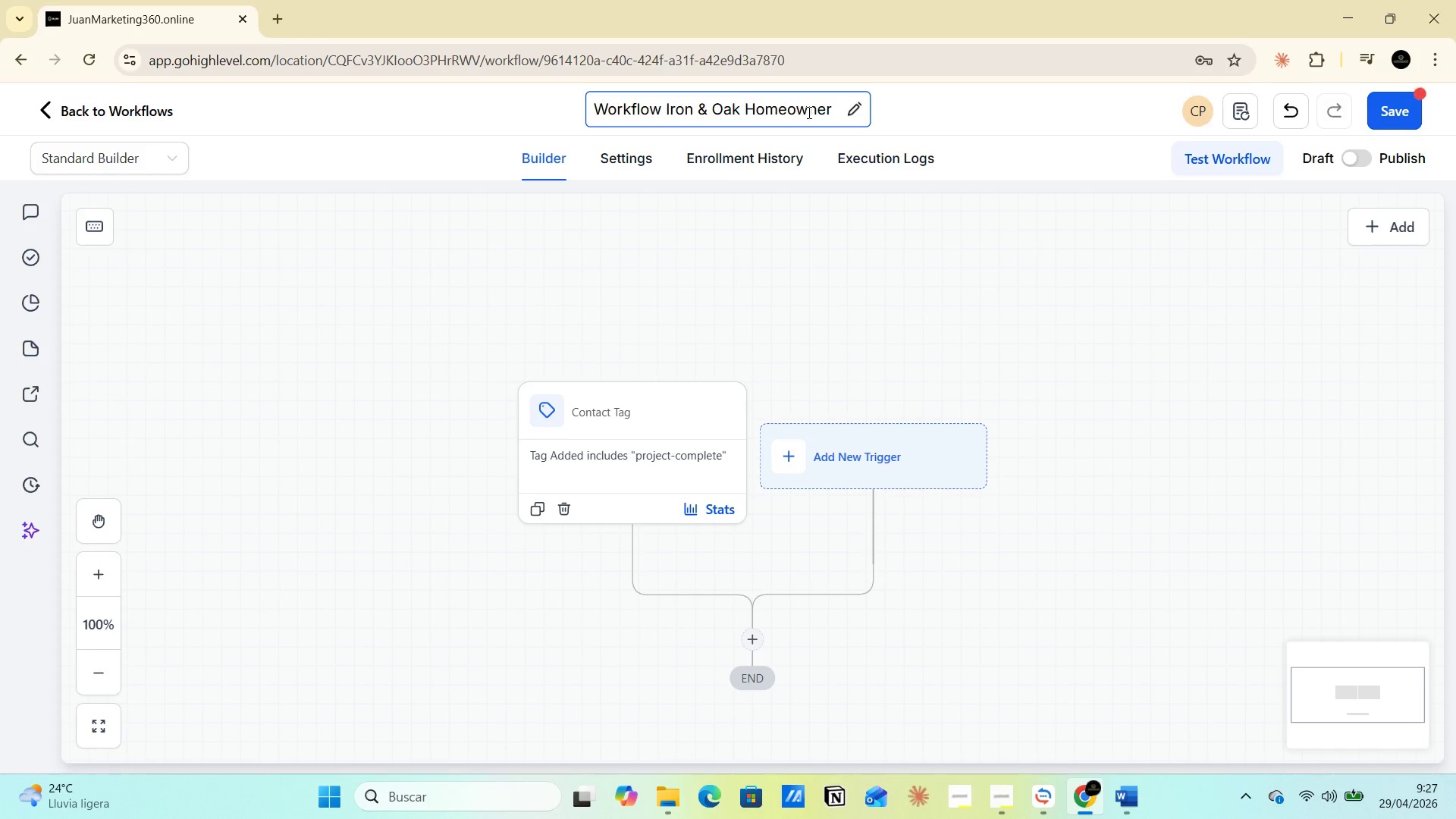 
key(CapsLock)
 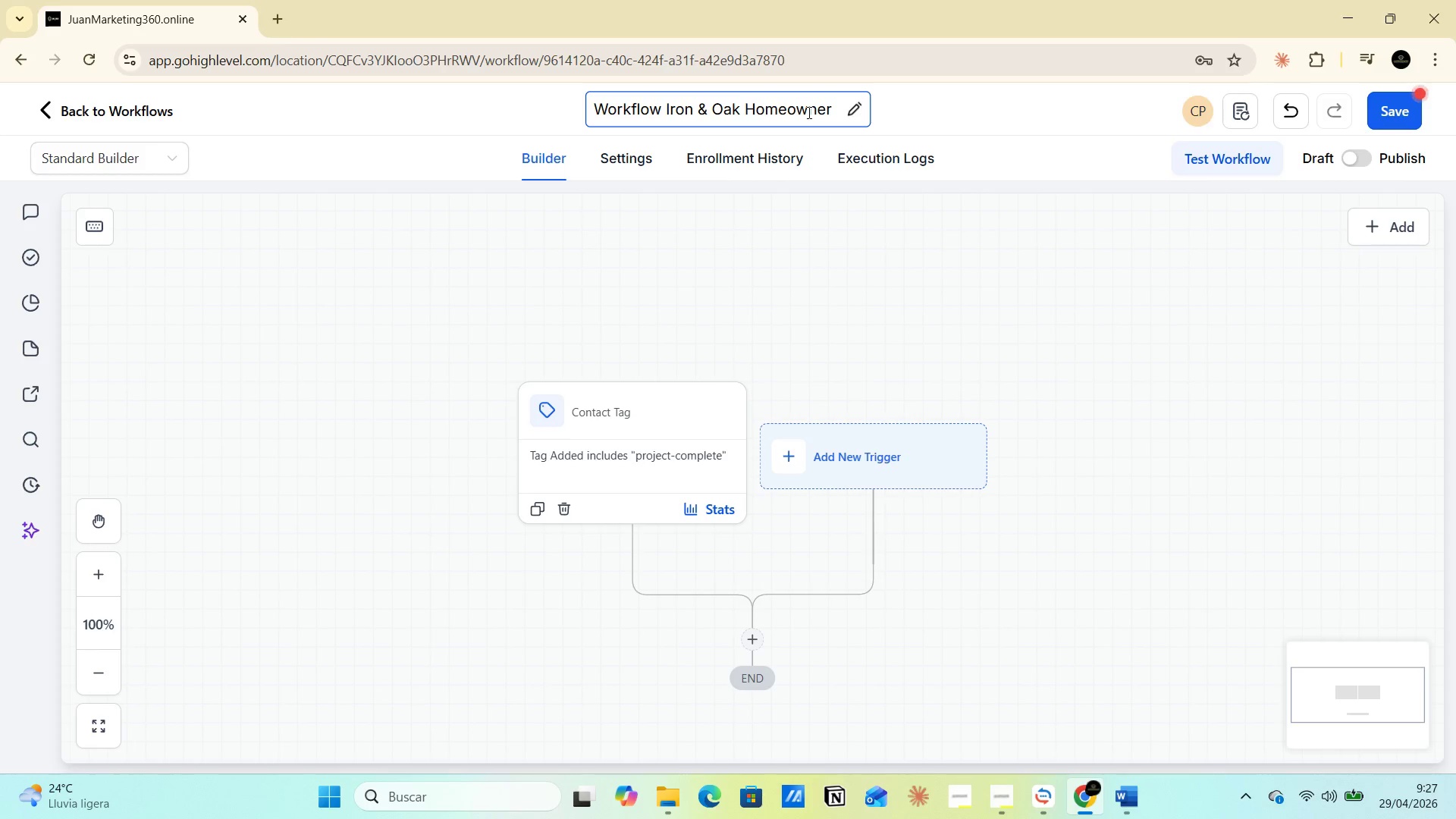 
key(S)
 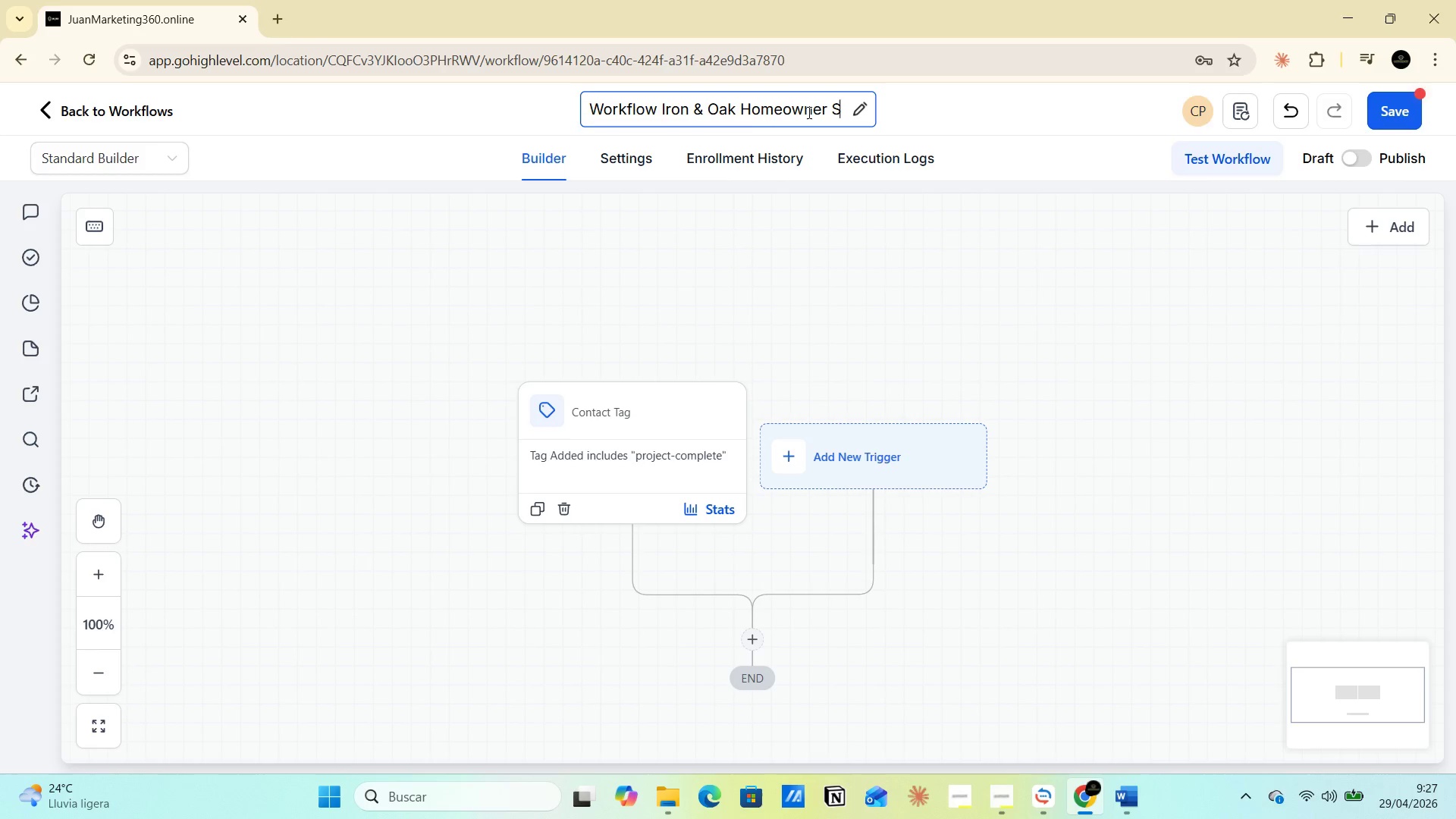 
key(CapsLock)
 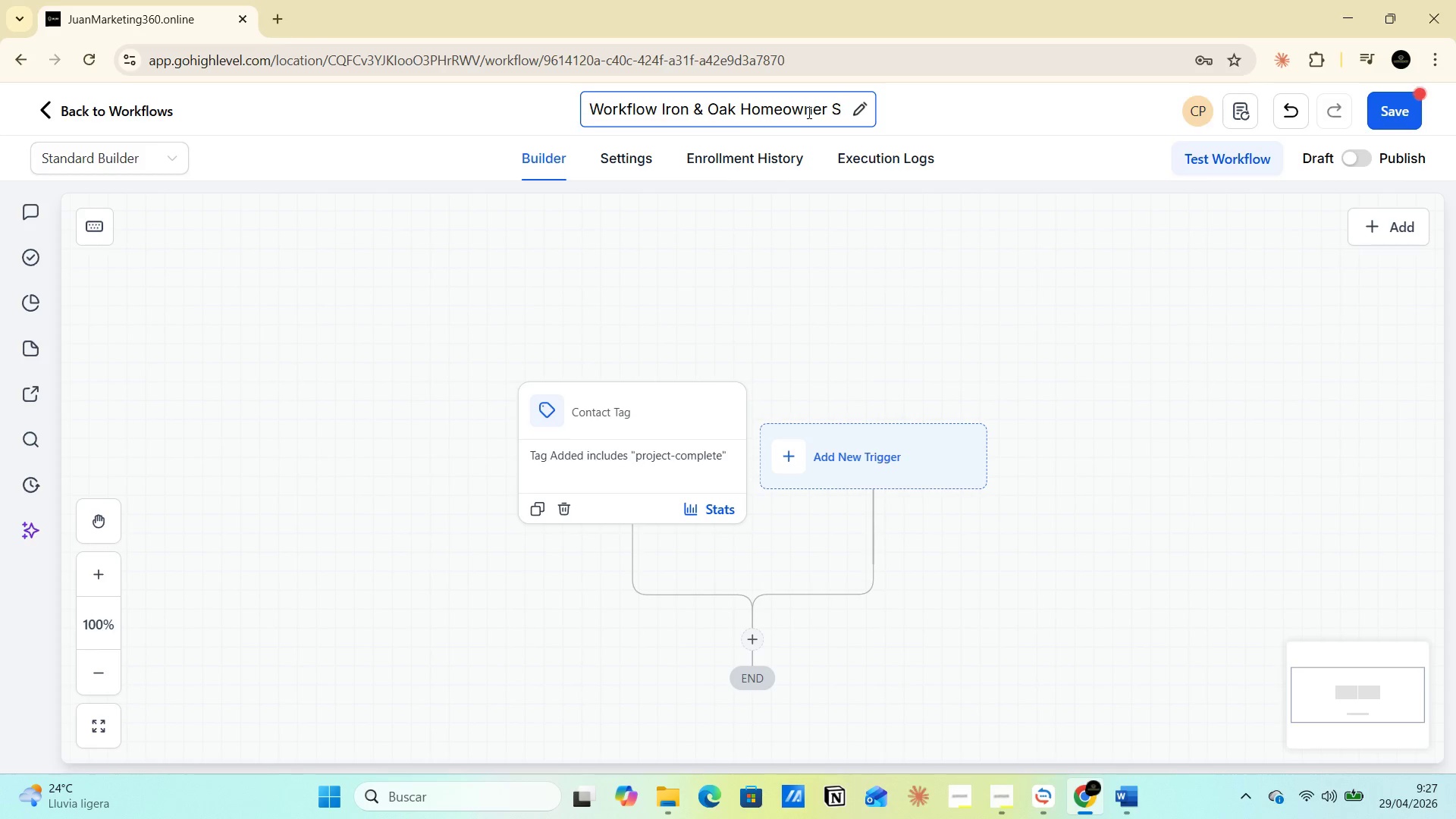 
key(U)
 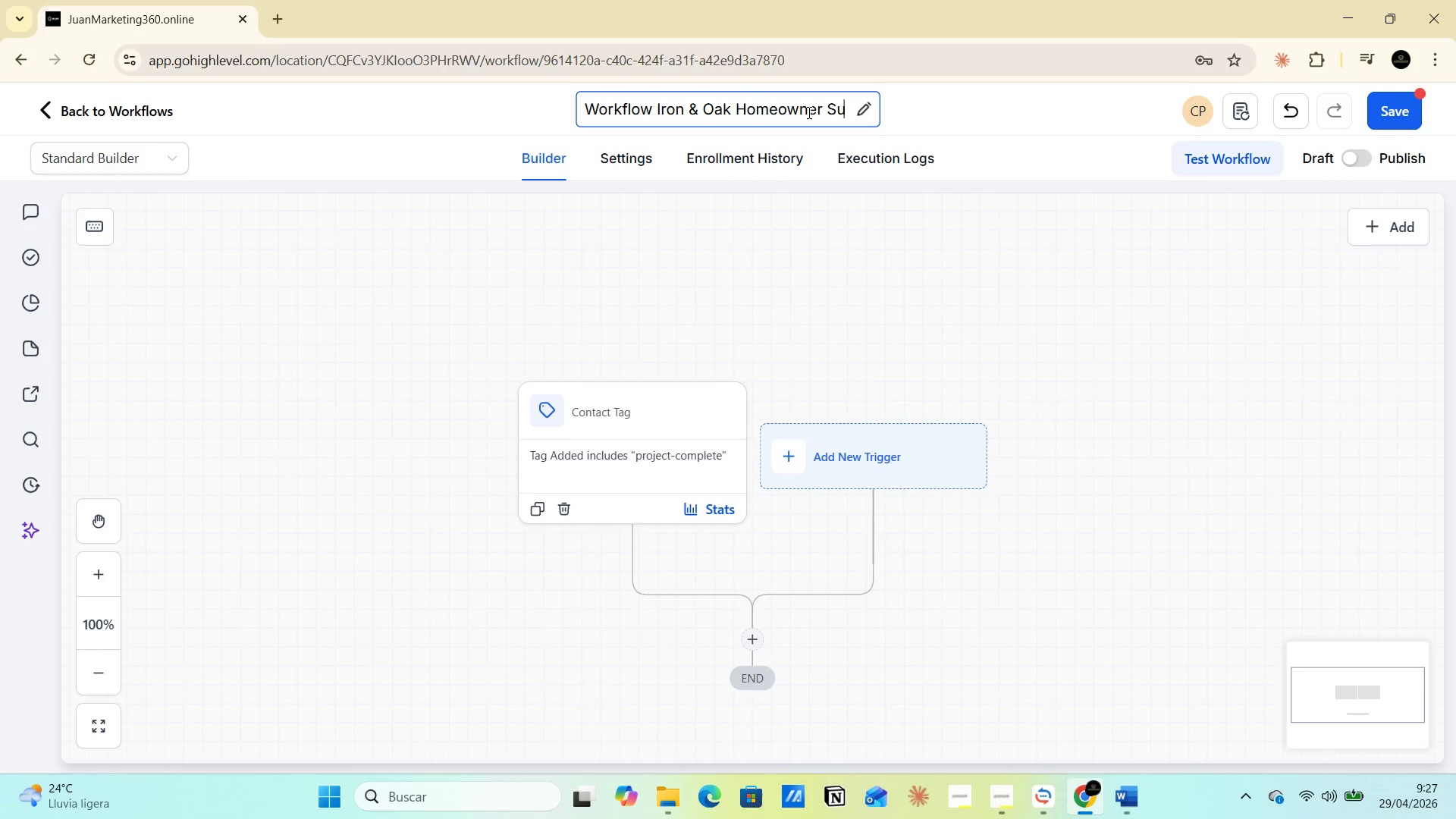 
type(ccess Sequence)
 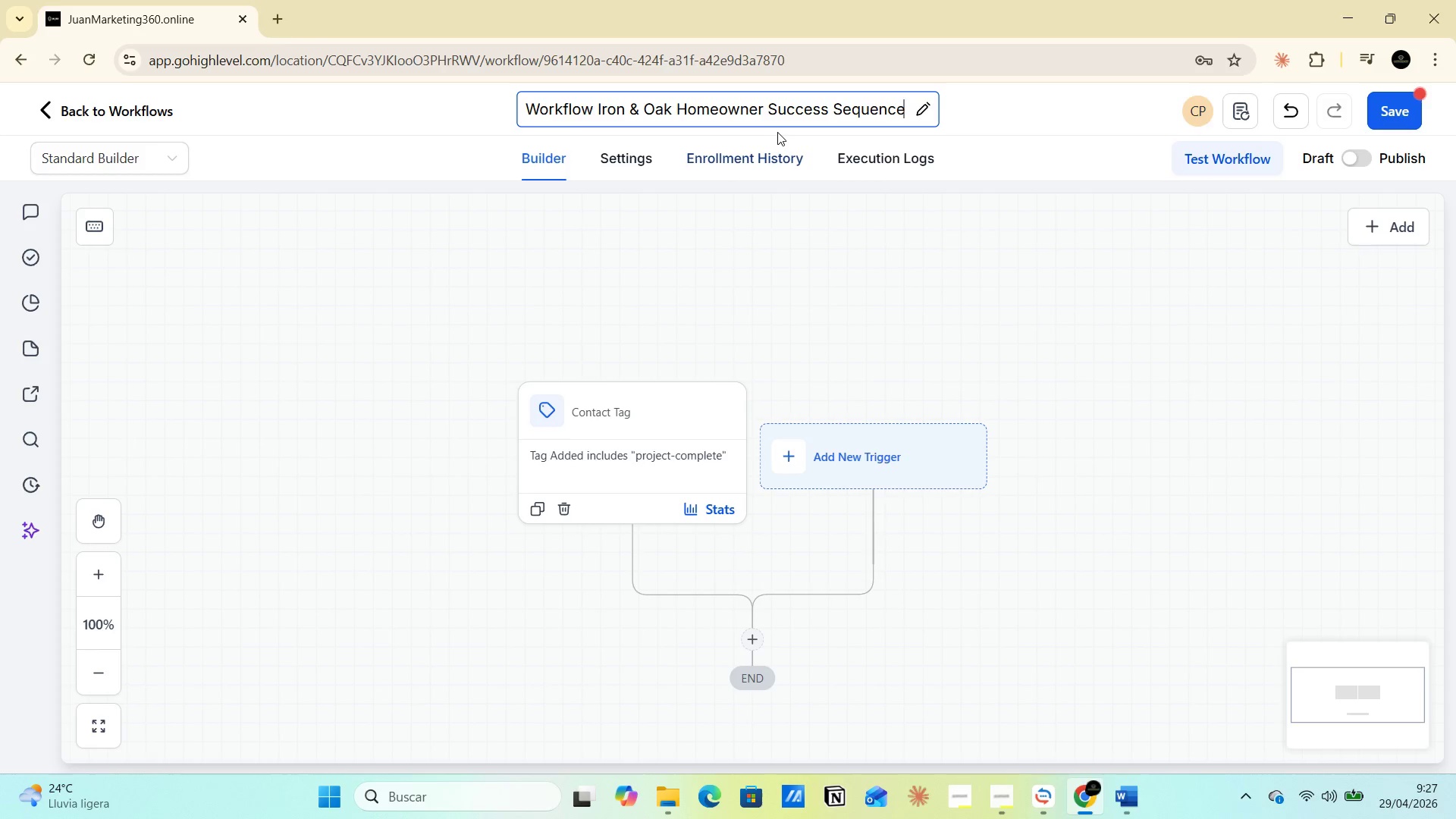 
left_click([719, 277])
 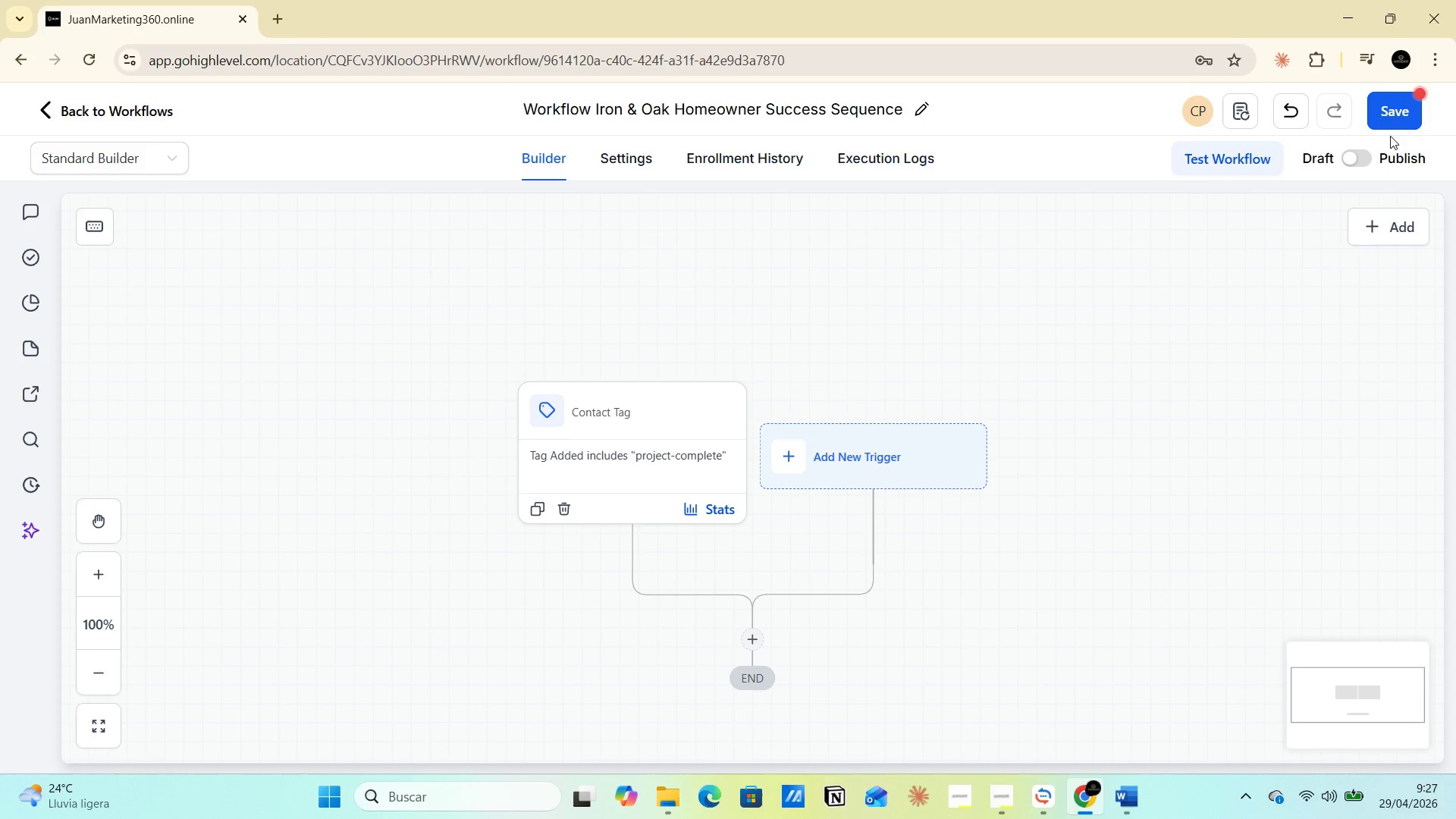 
left_click([1392, 105])
 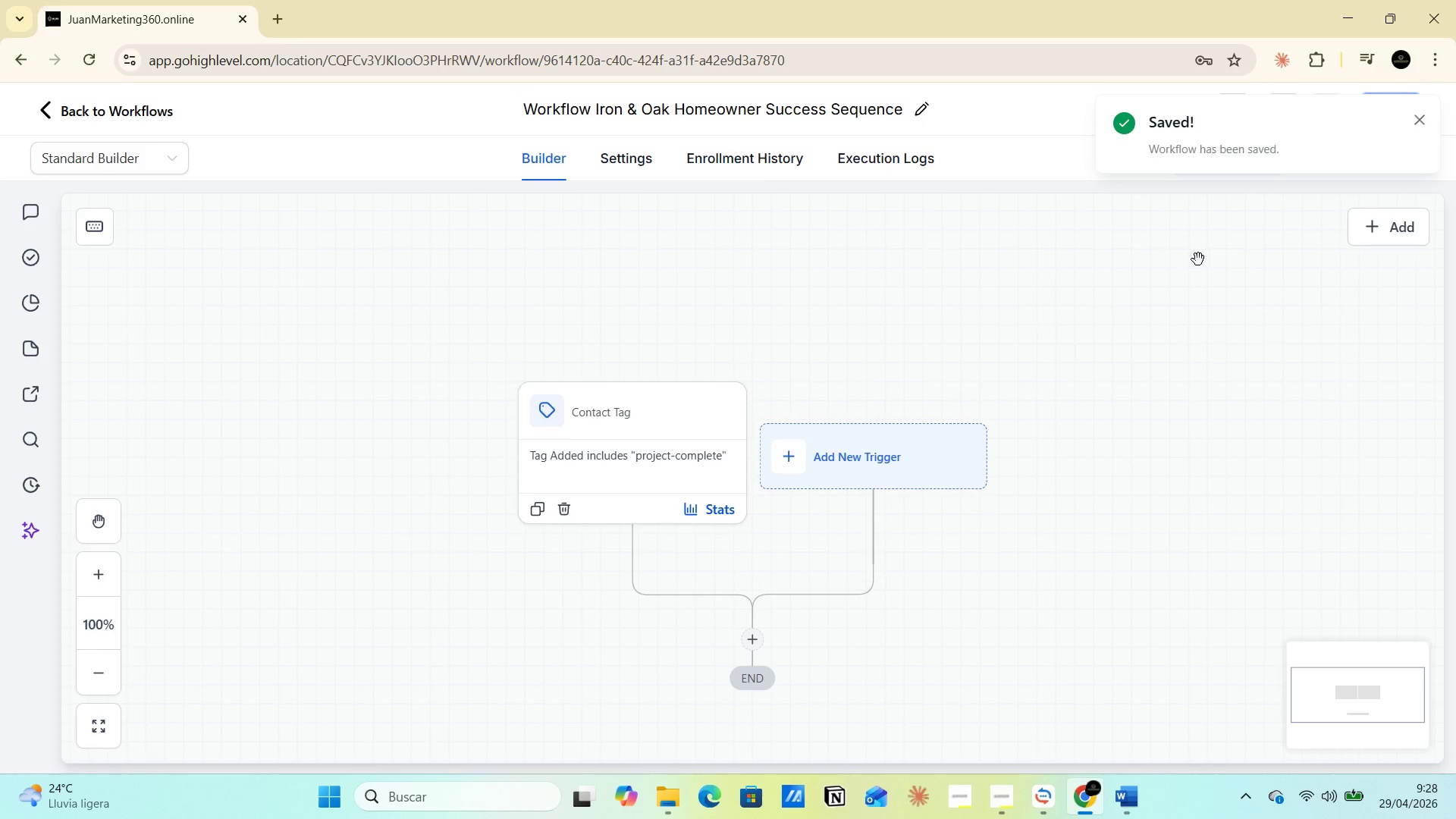 
left_click([1189, 297])
 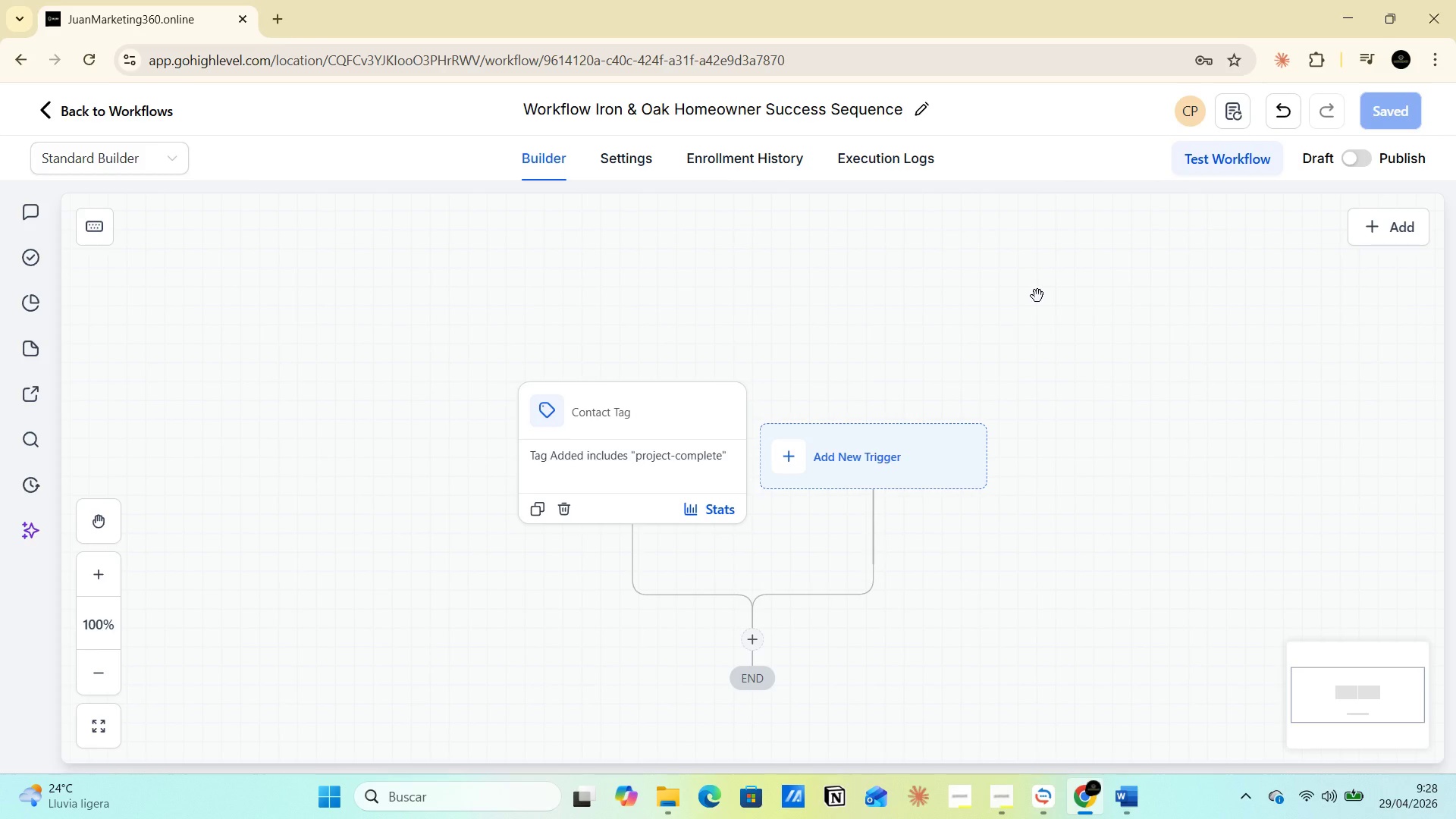 
wait(41.01)
 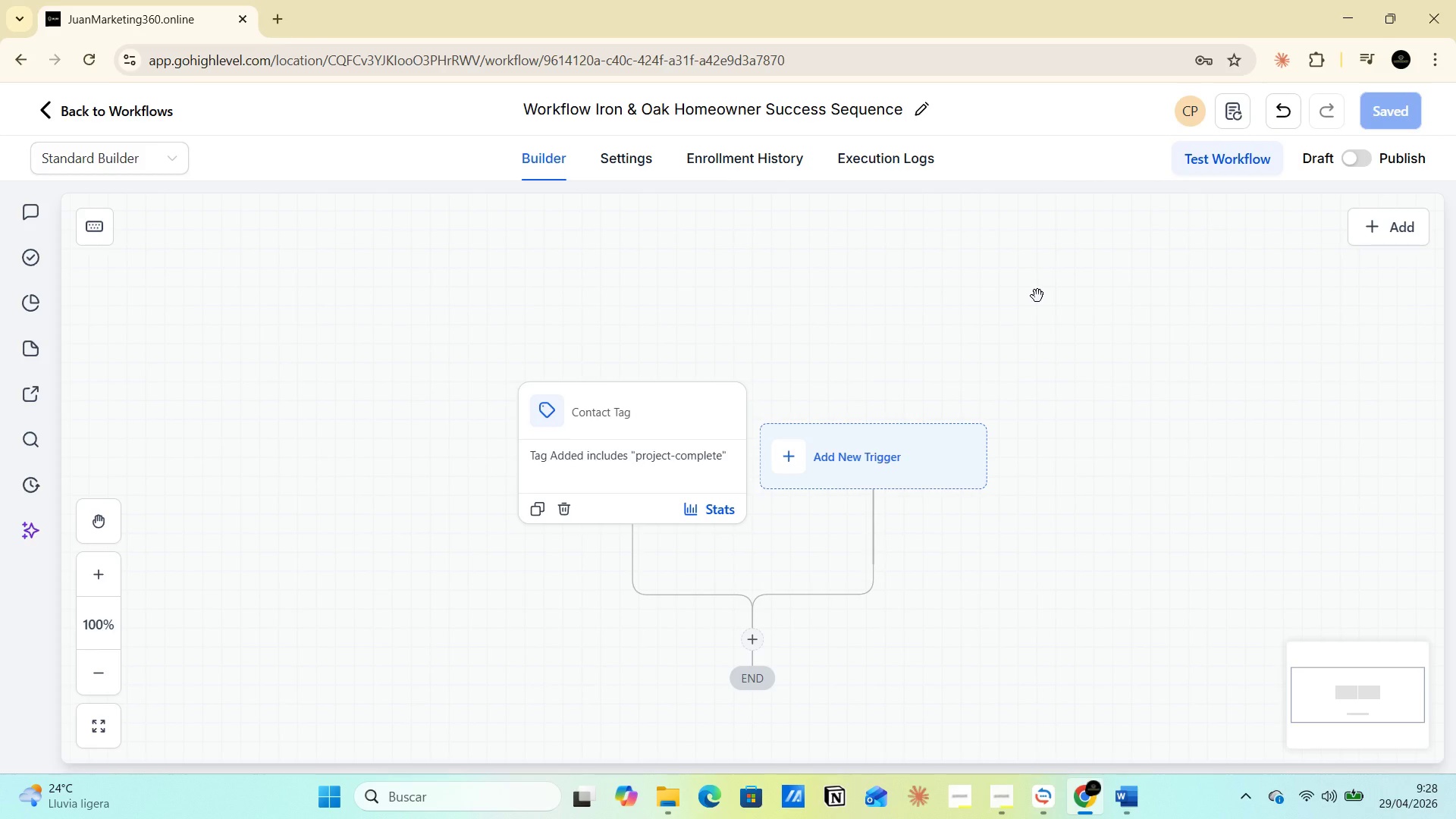 
left_click([748, 643])
 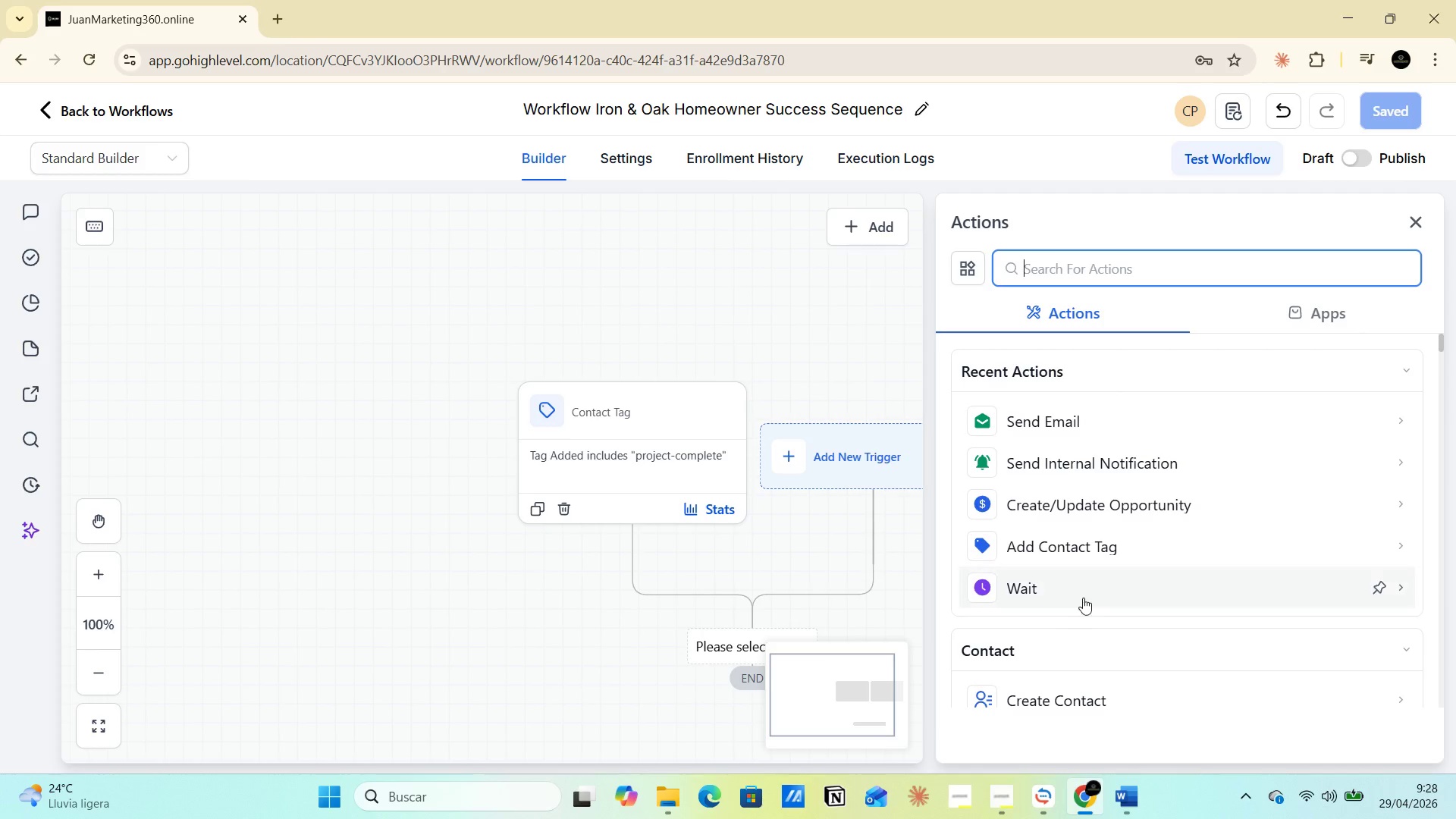 
left_click([1034, 412])
 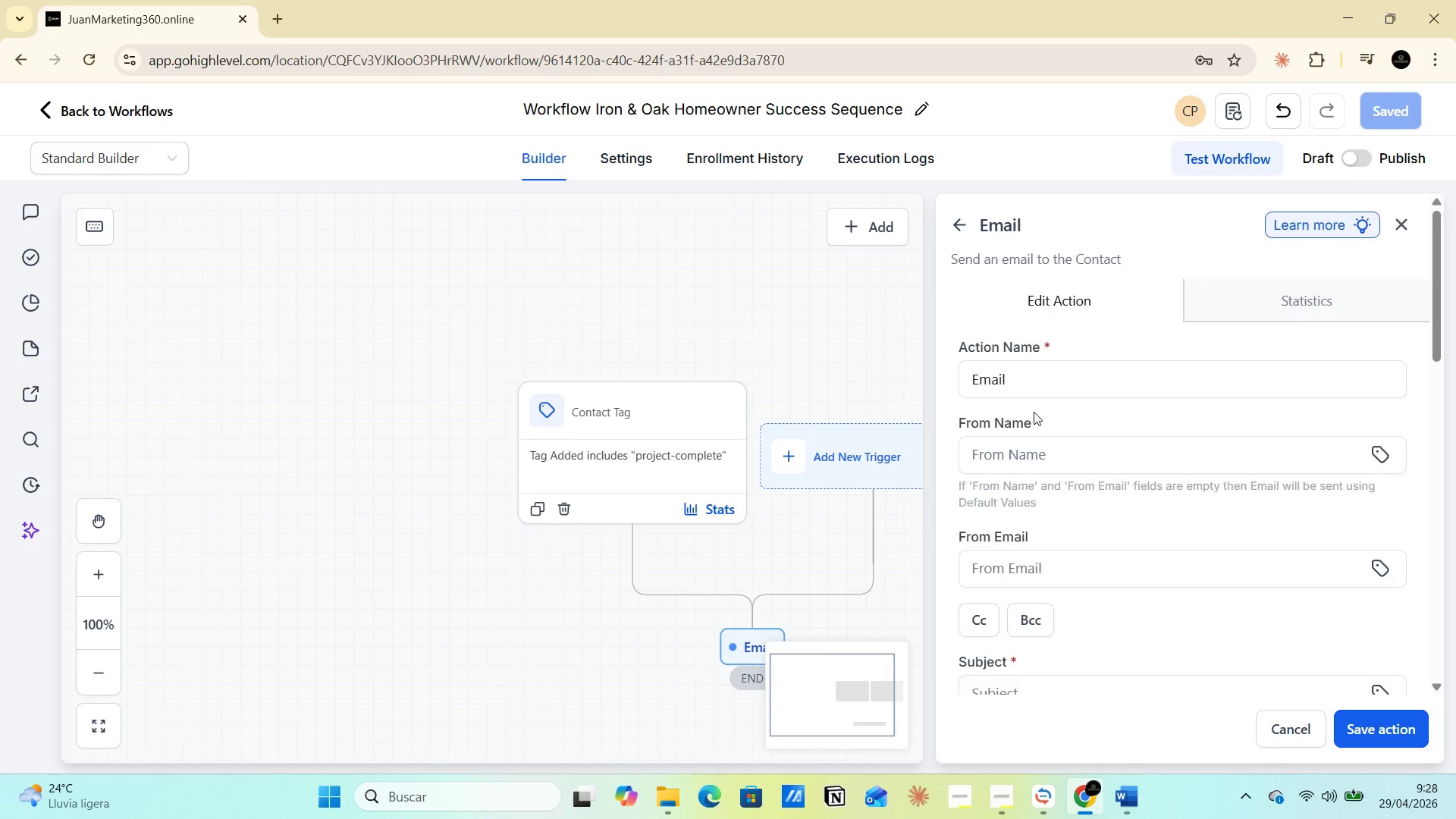 
left_click([1012, 381])
 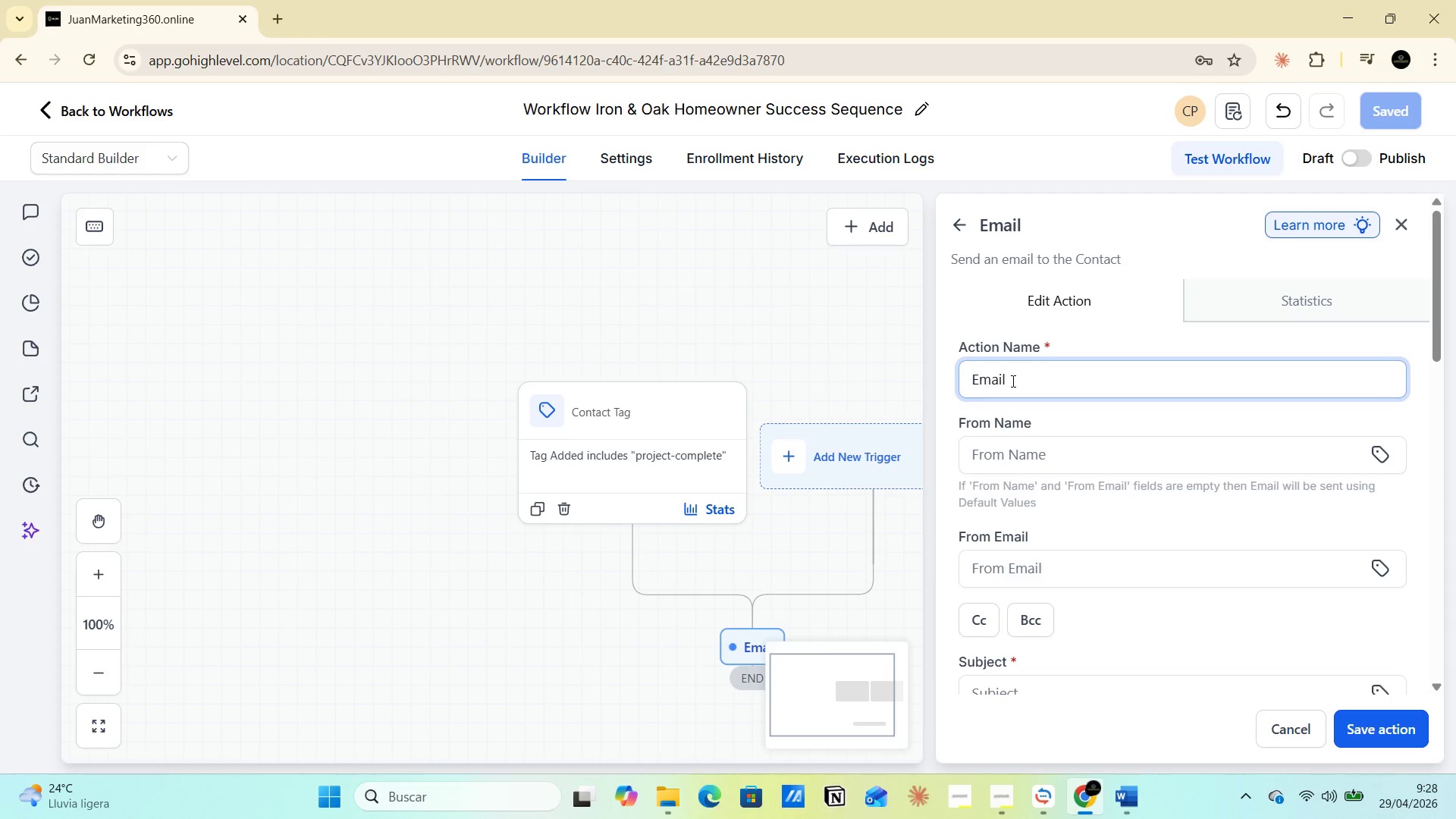 
key(Space)
 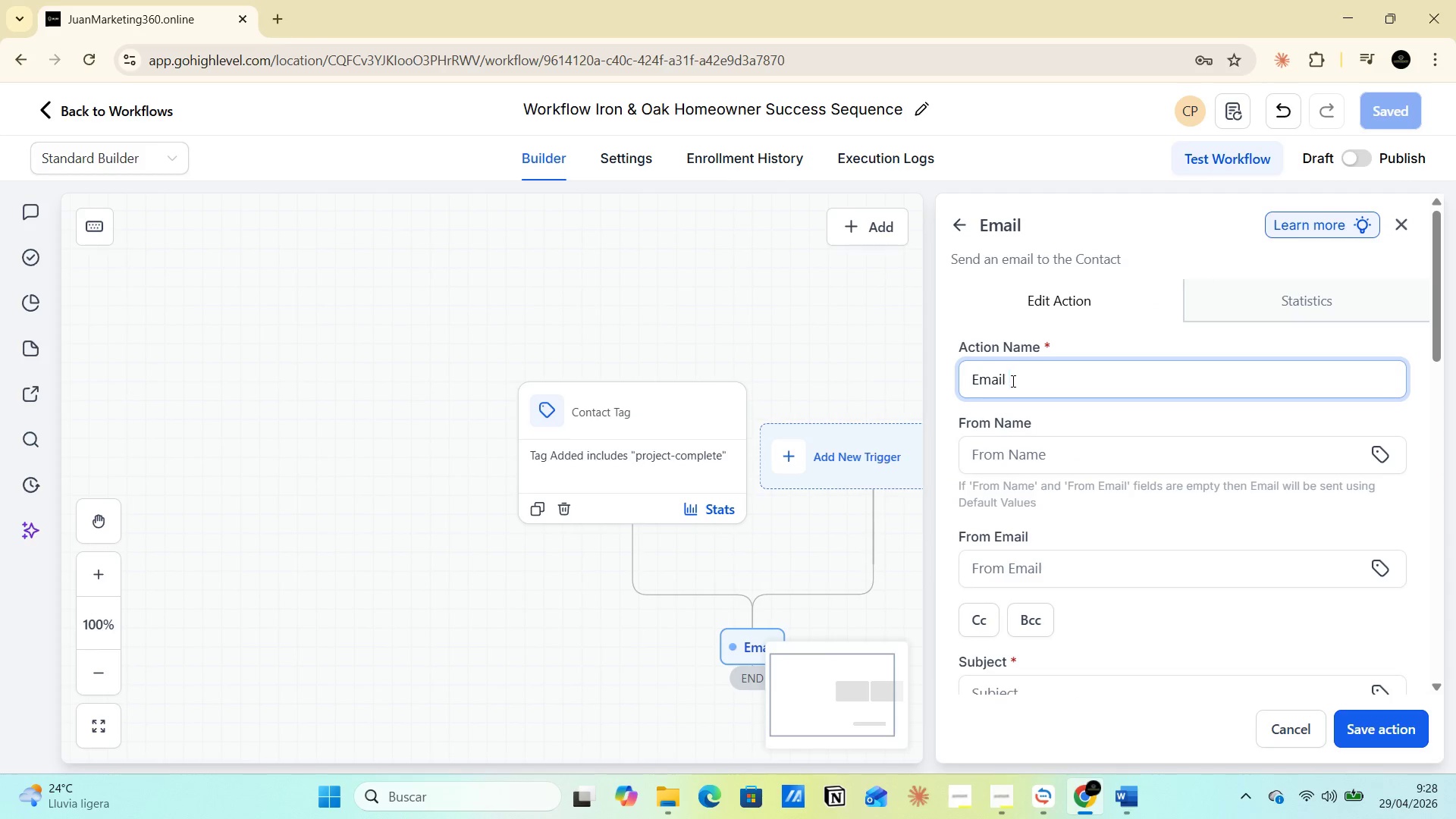 
key(1)
 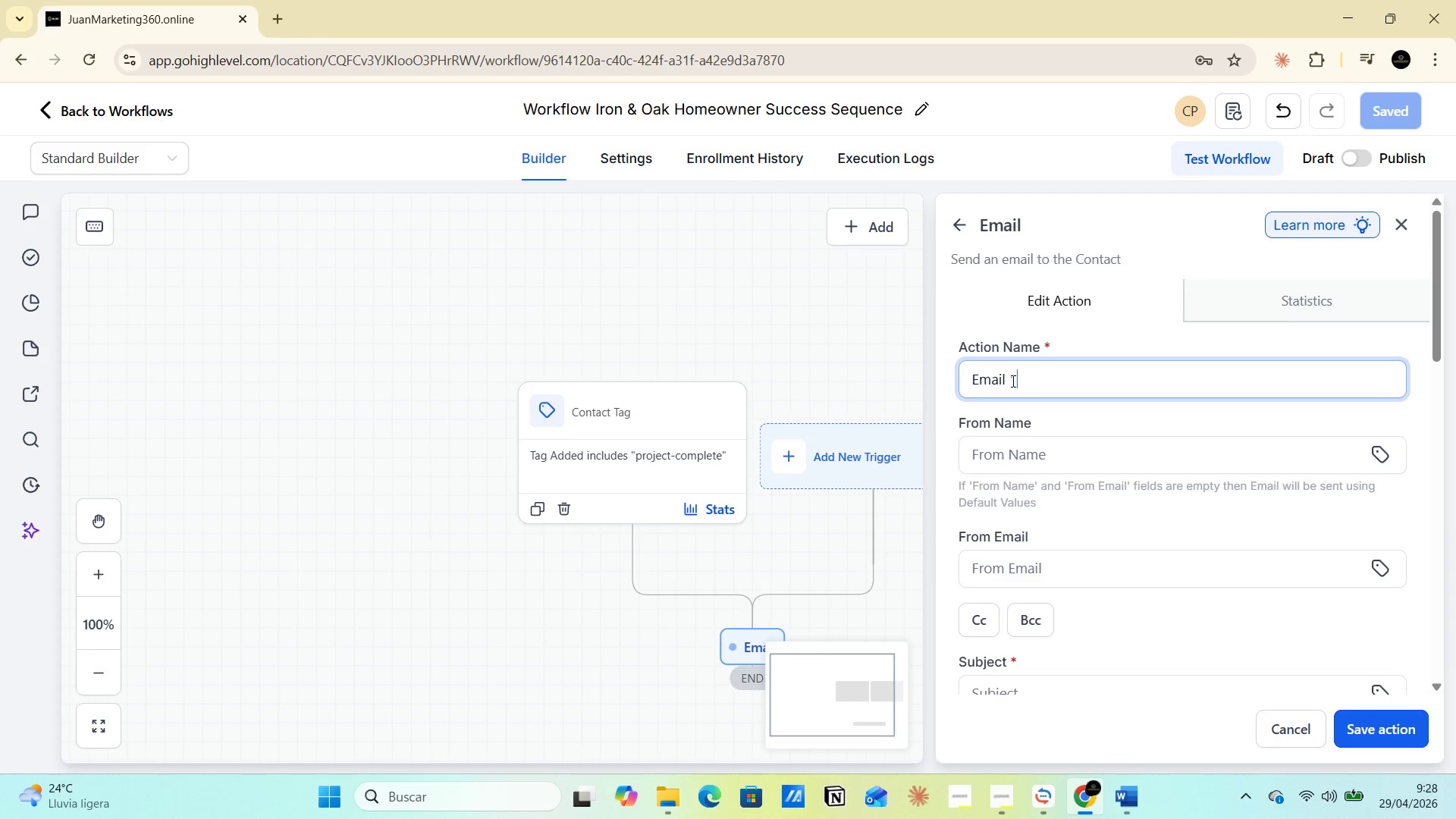 
key(Space)
 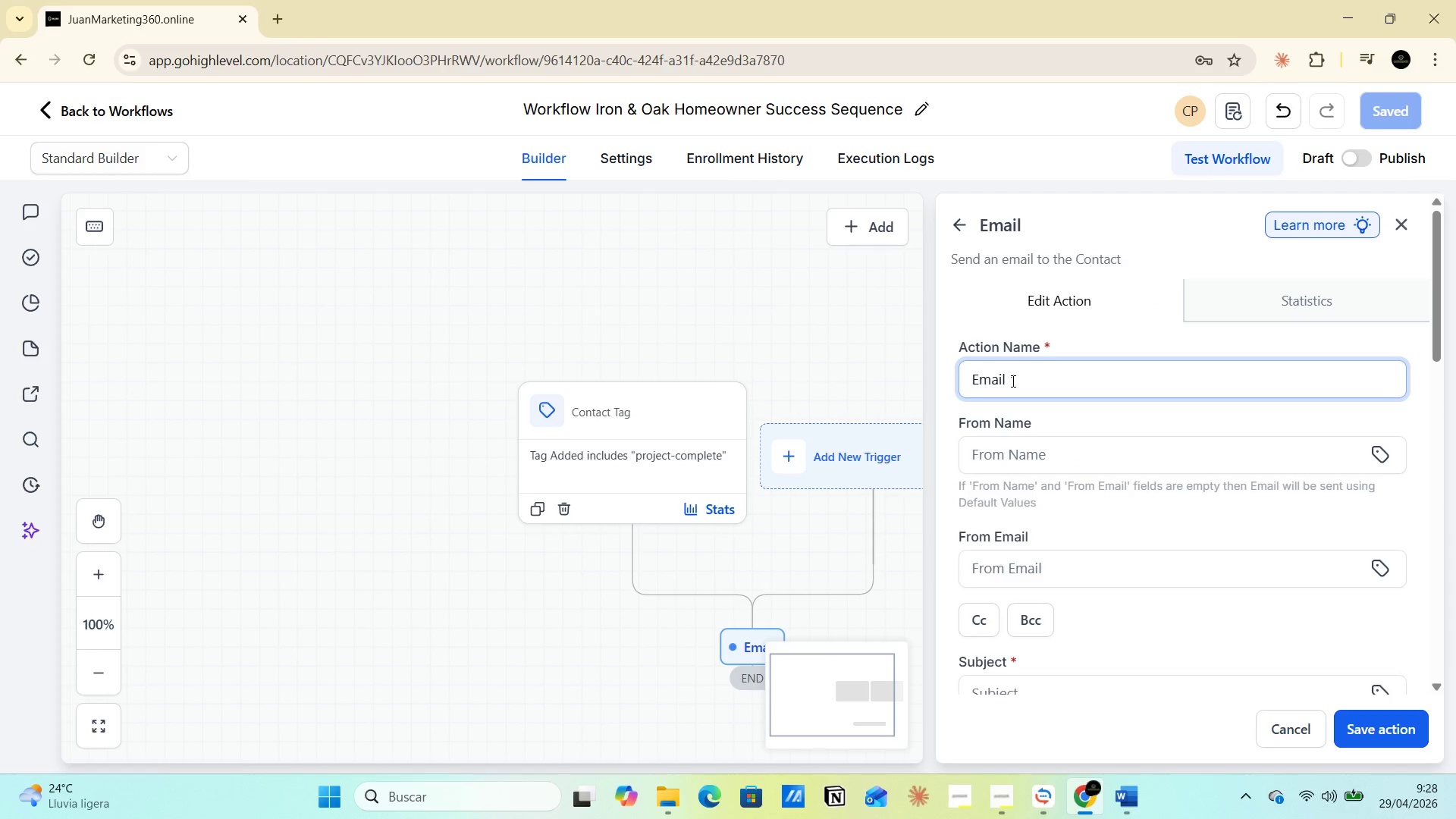 
key(Backspace)
 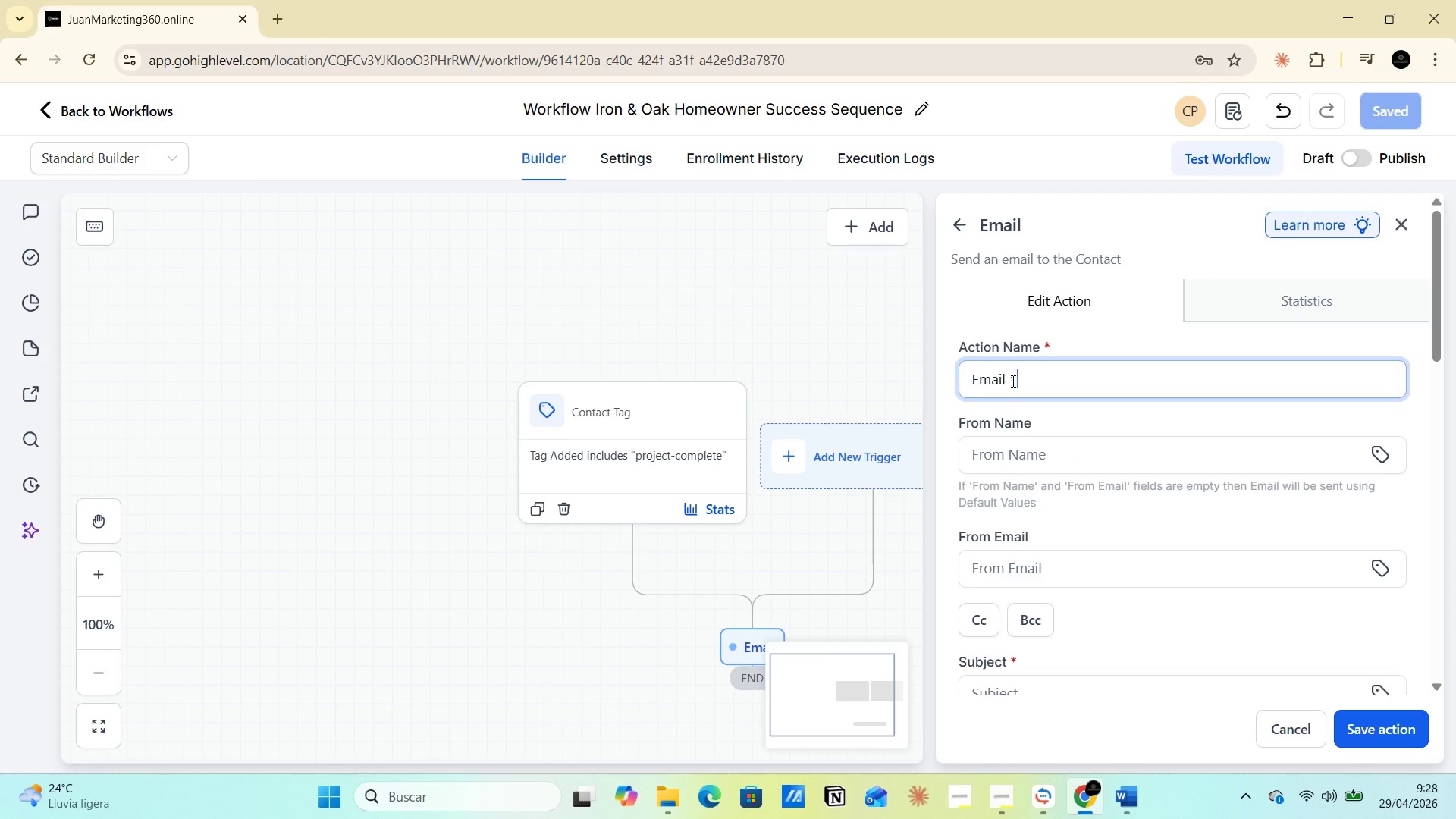 
key(Backspace)
 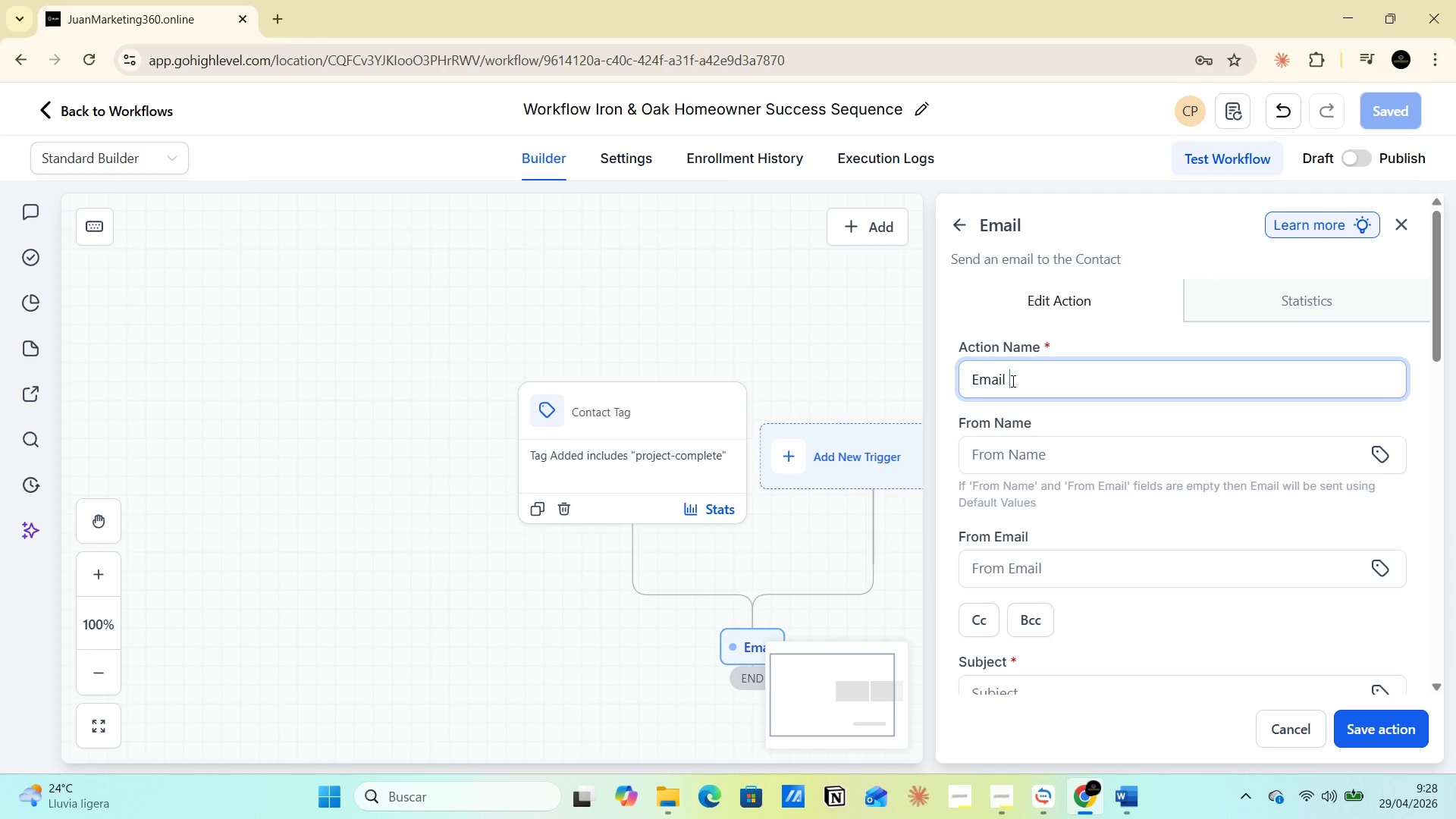 
key(Backspace)
 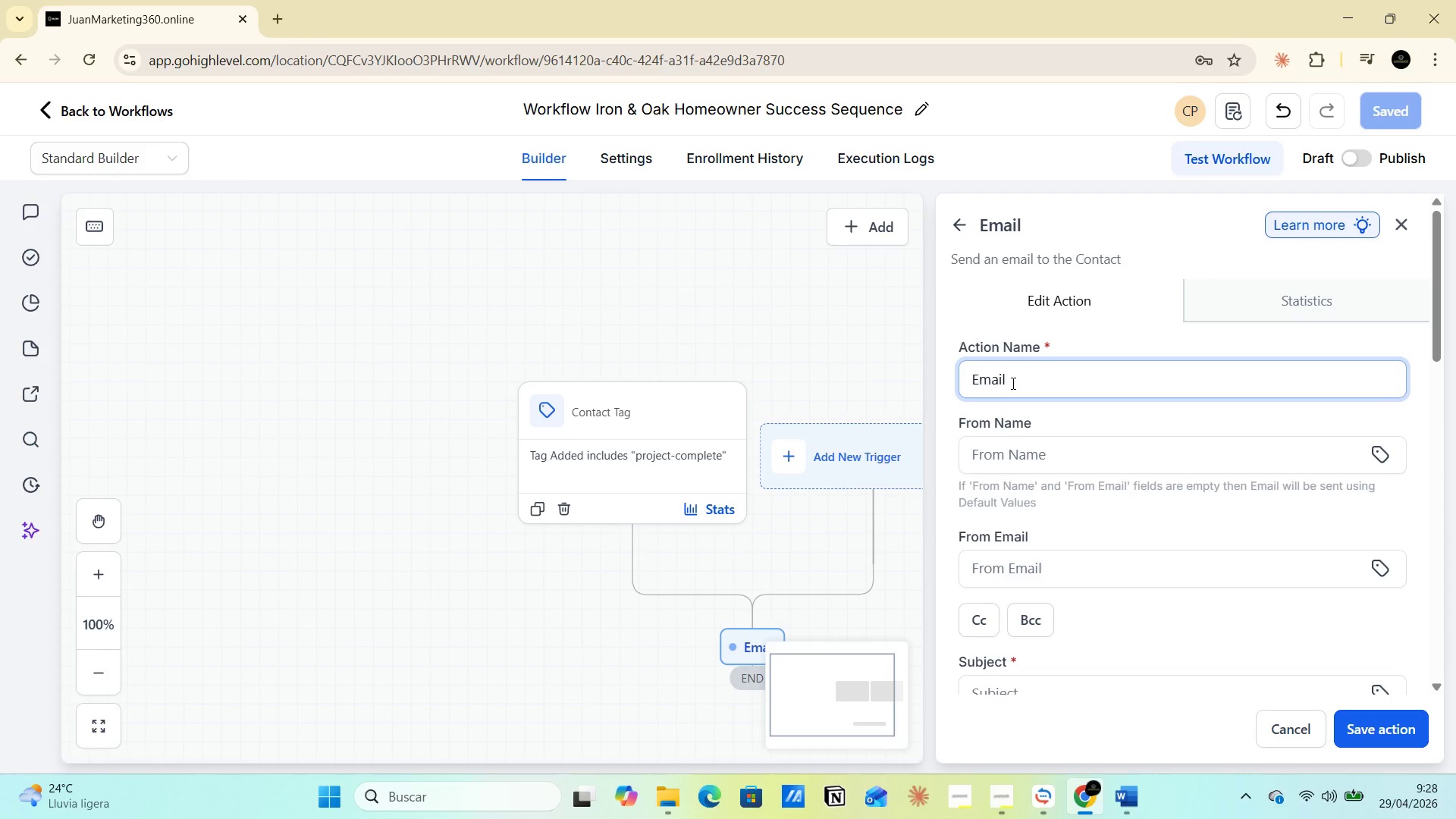 
key(Space)
 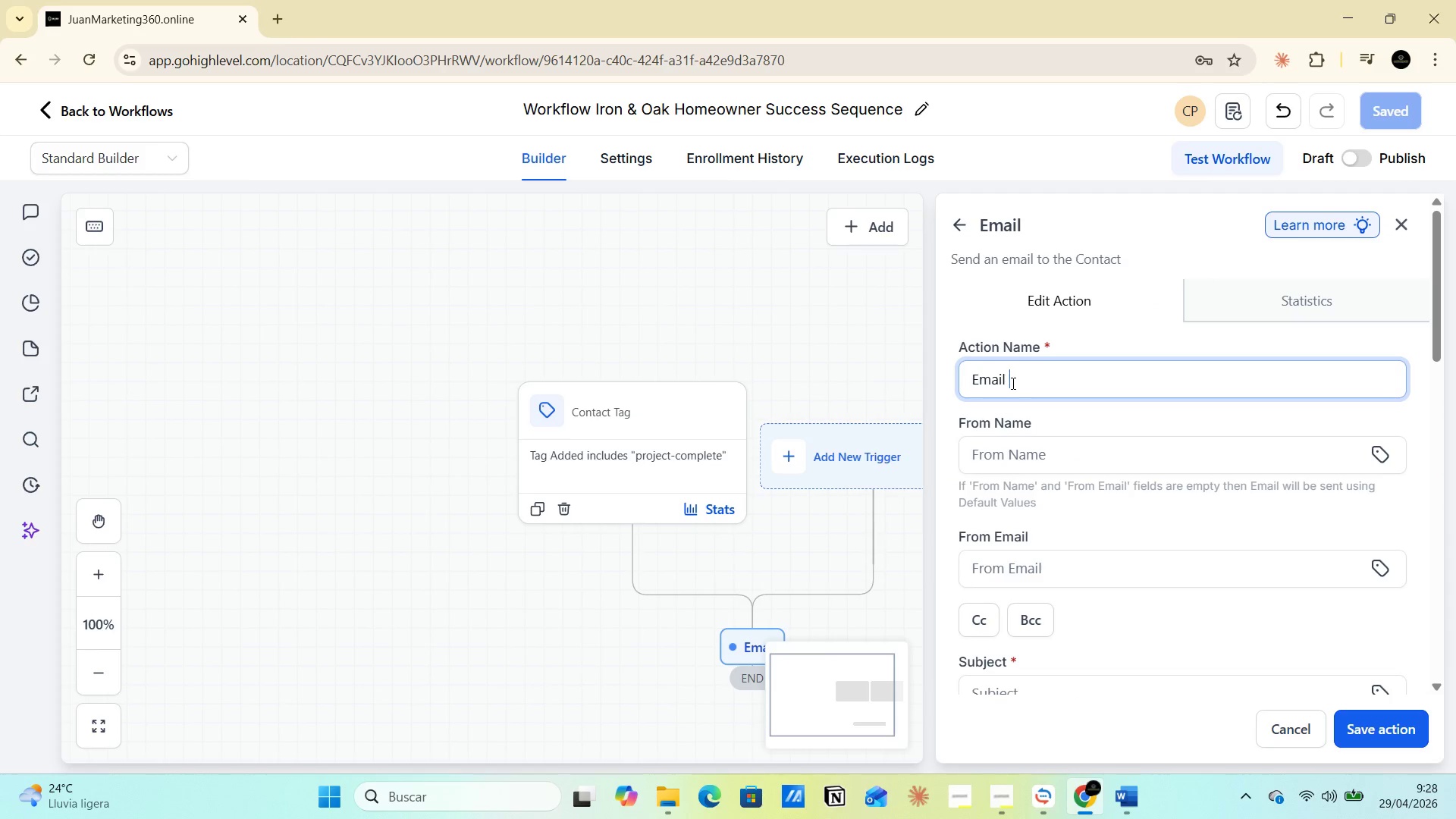 
key(1)
 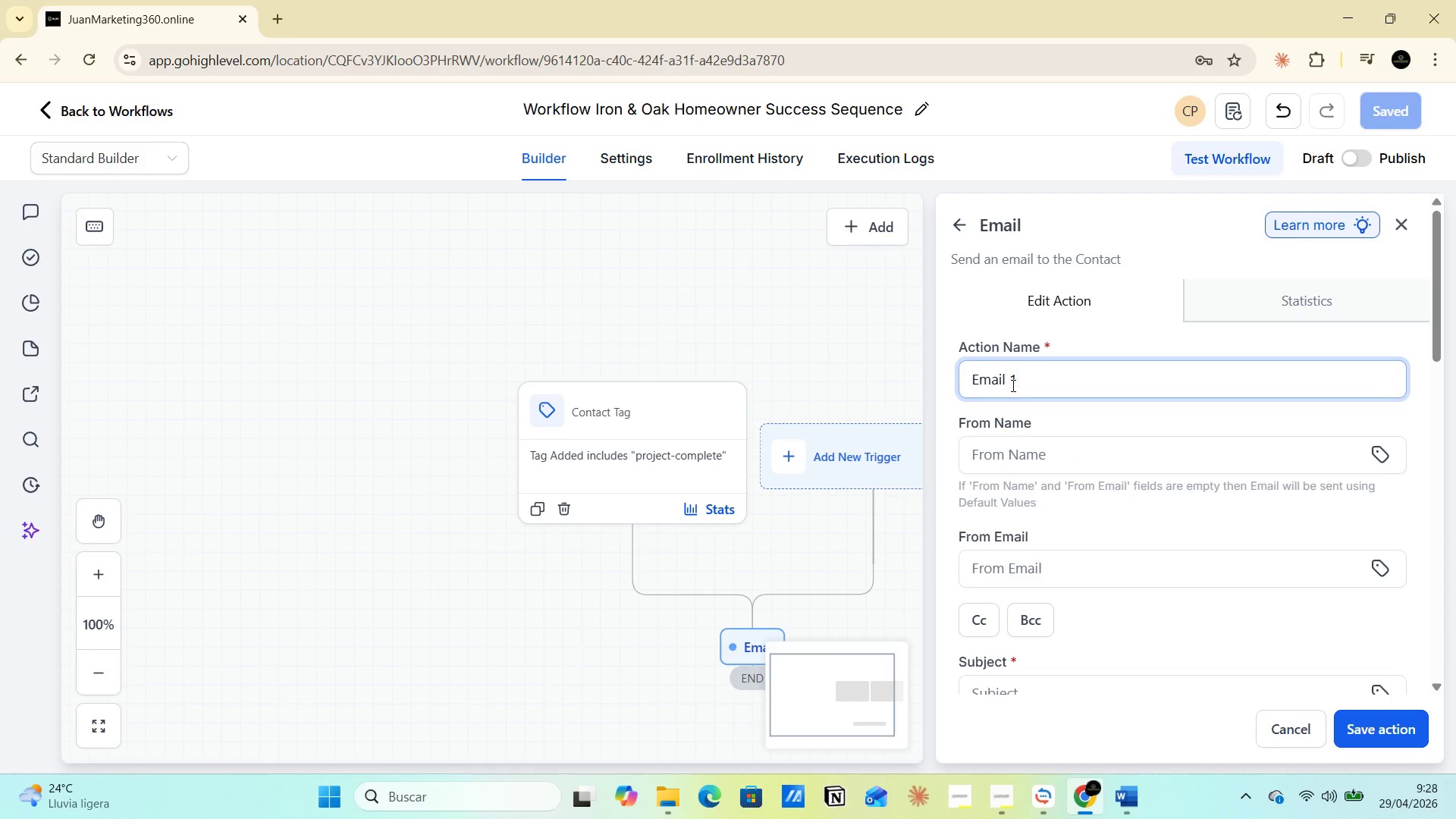 
key(Space)
 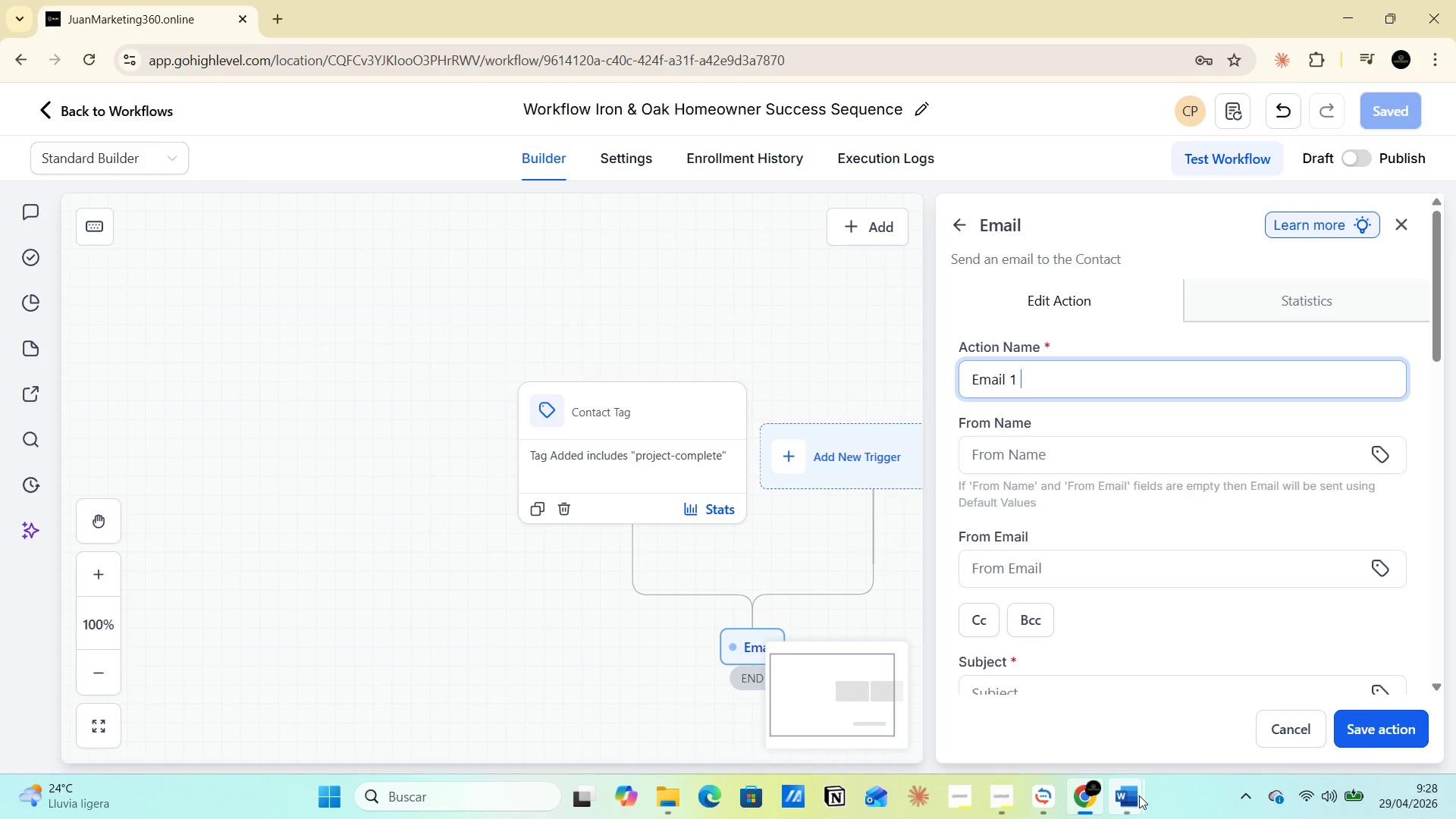 
left_click([1087, 743])
 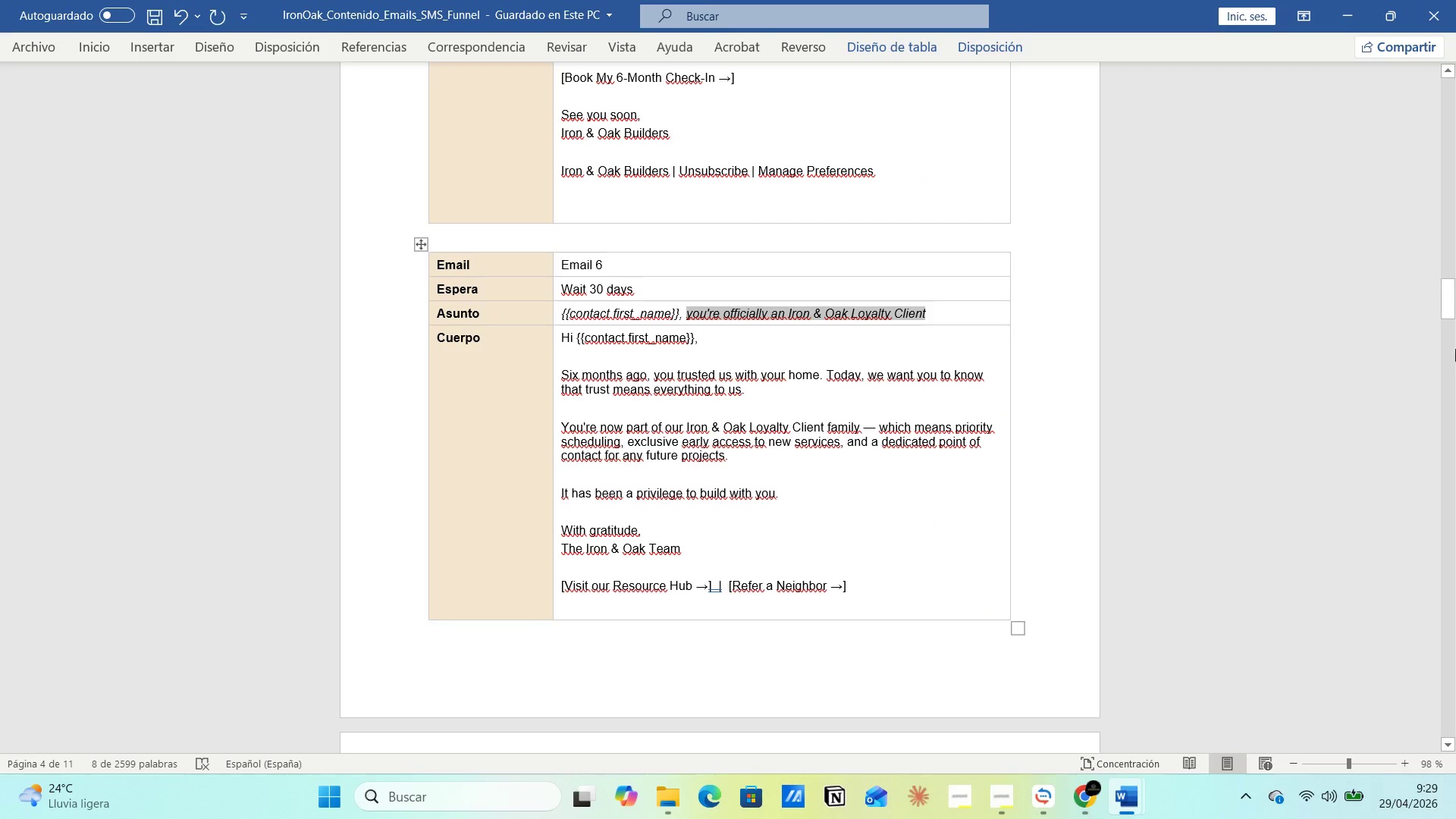 
left_click_drag(start_coordinate=[1447, 309], to_coordinate=[1455, 71])
 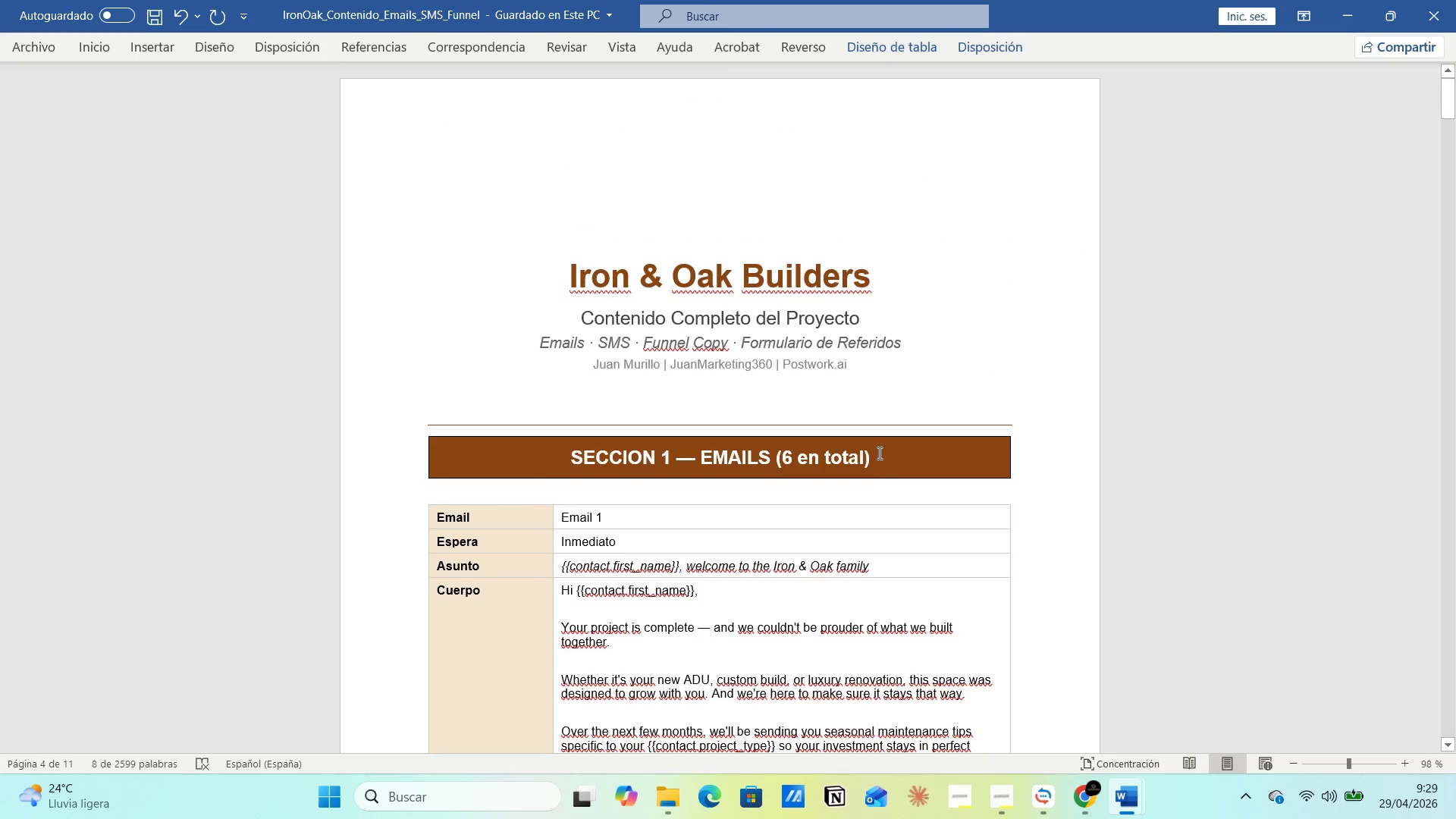 
scroll: coordinate [851, 500], scroll_direction: down, amount: 3.0
 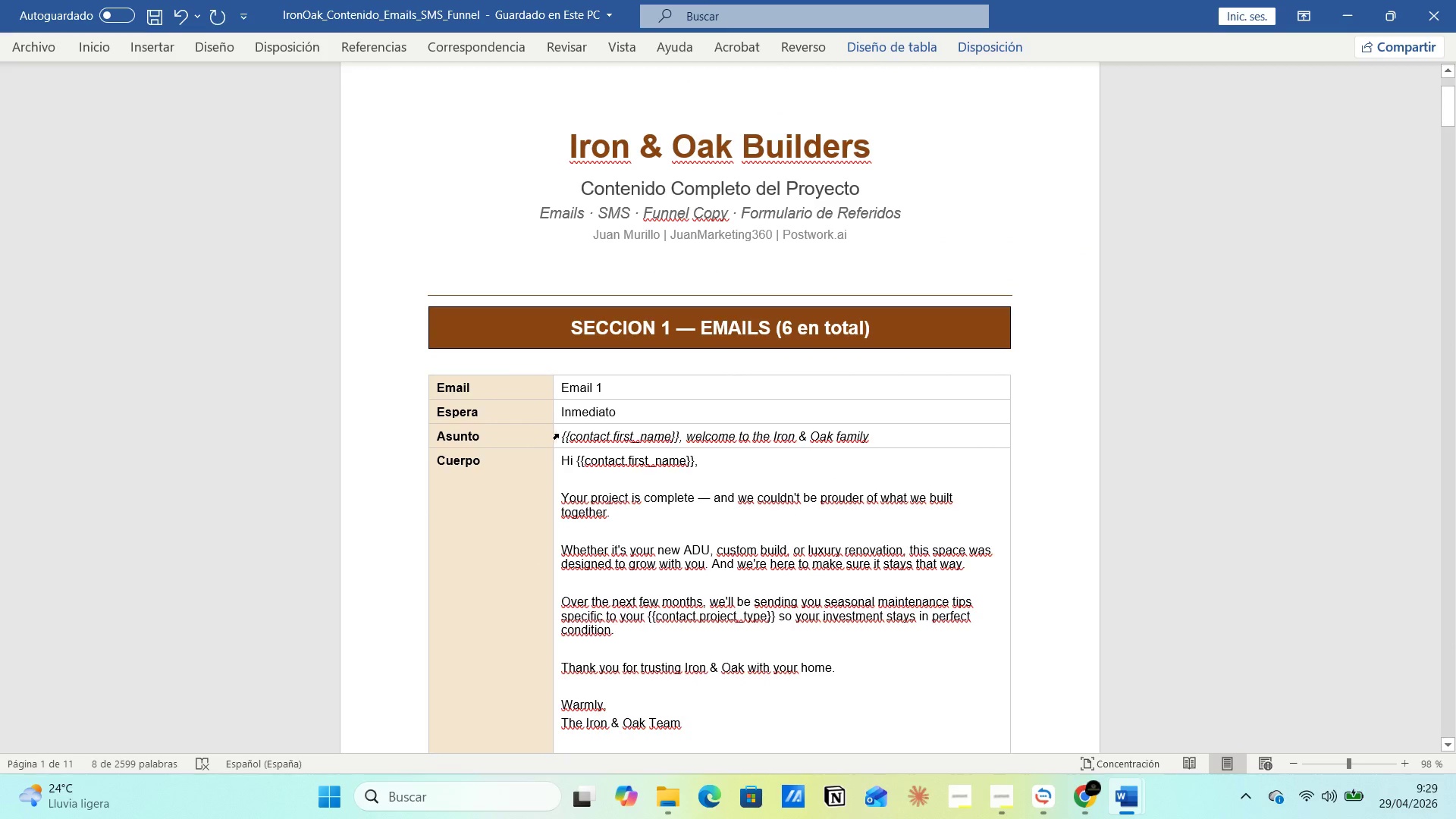 
left_click_drag(start_coordinate=[563, 434], to_coordinate=[947, 433])
 